 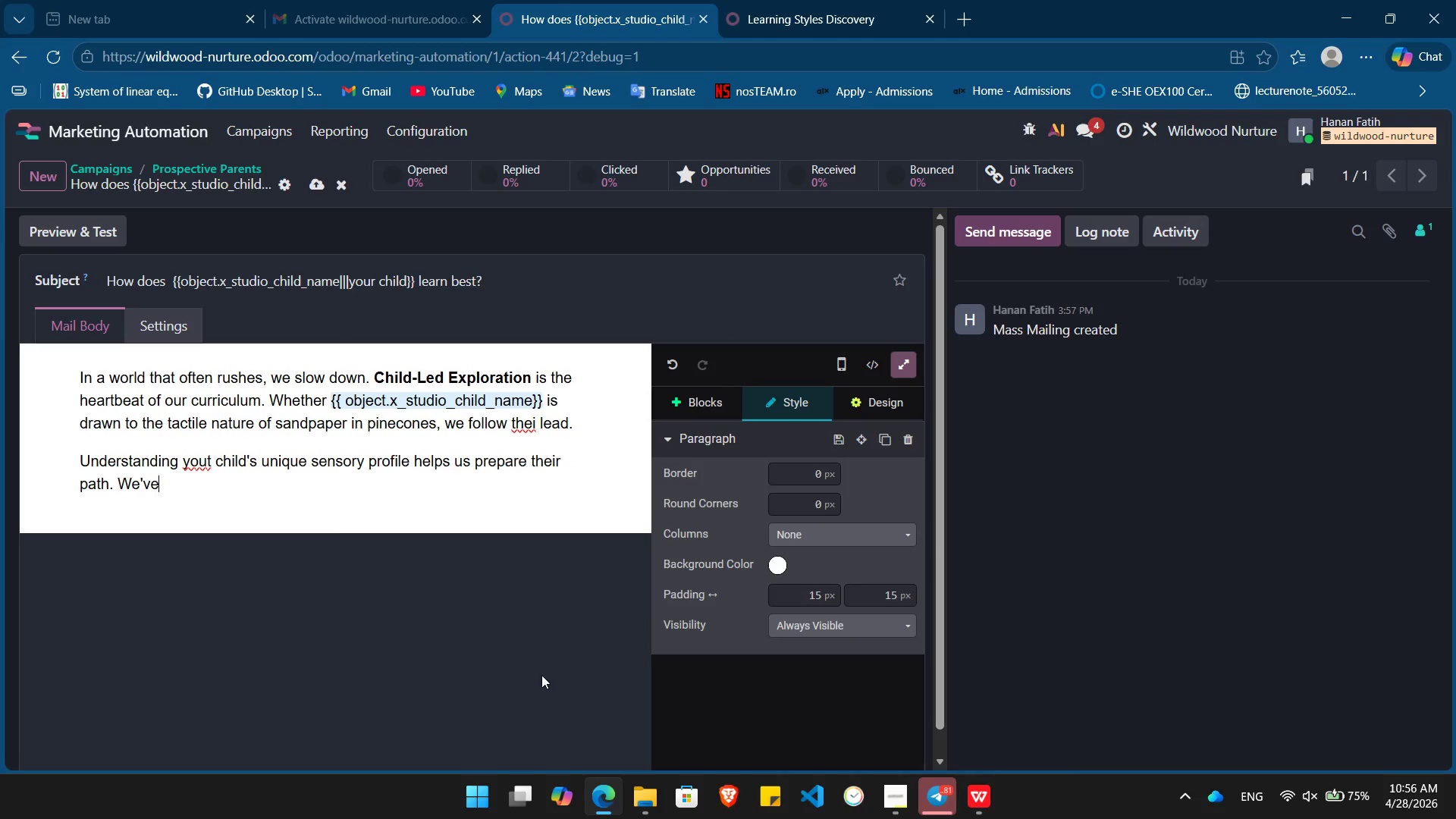 
left_click([195, 470])
 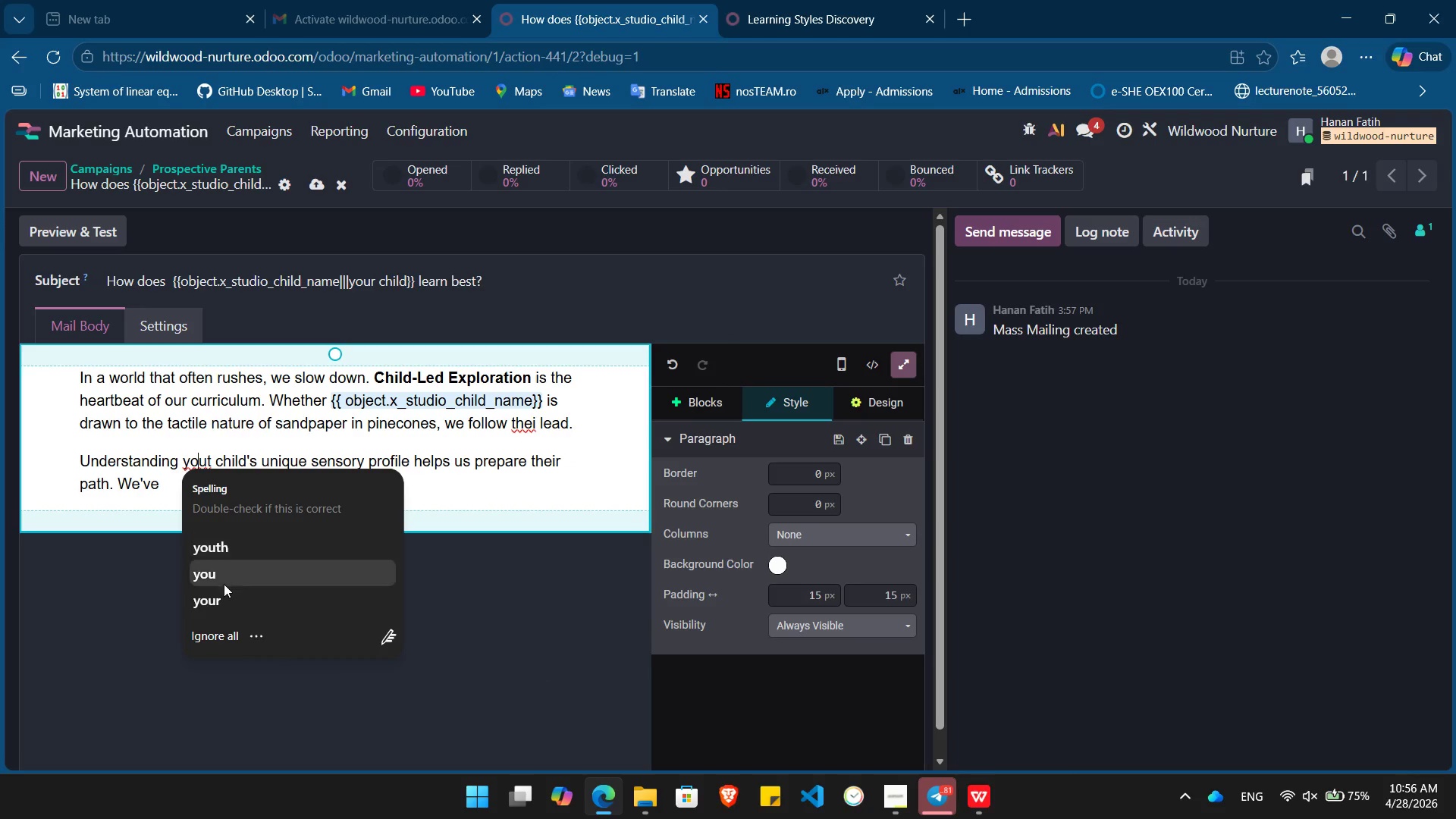 
left_click([224, 600])
 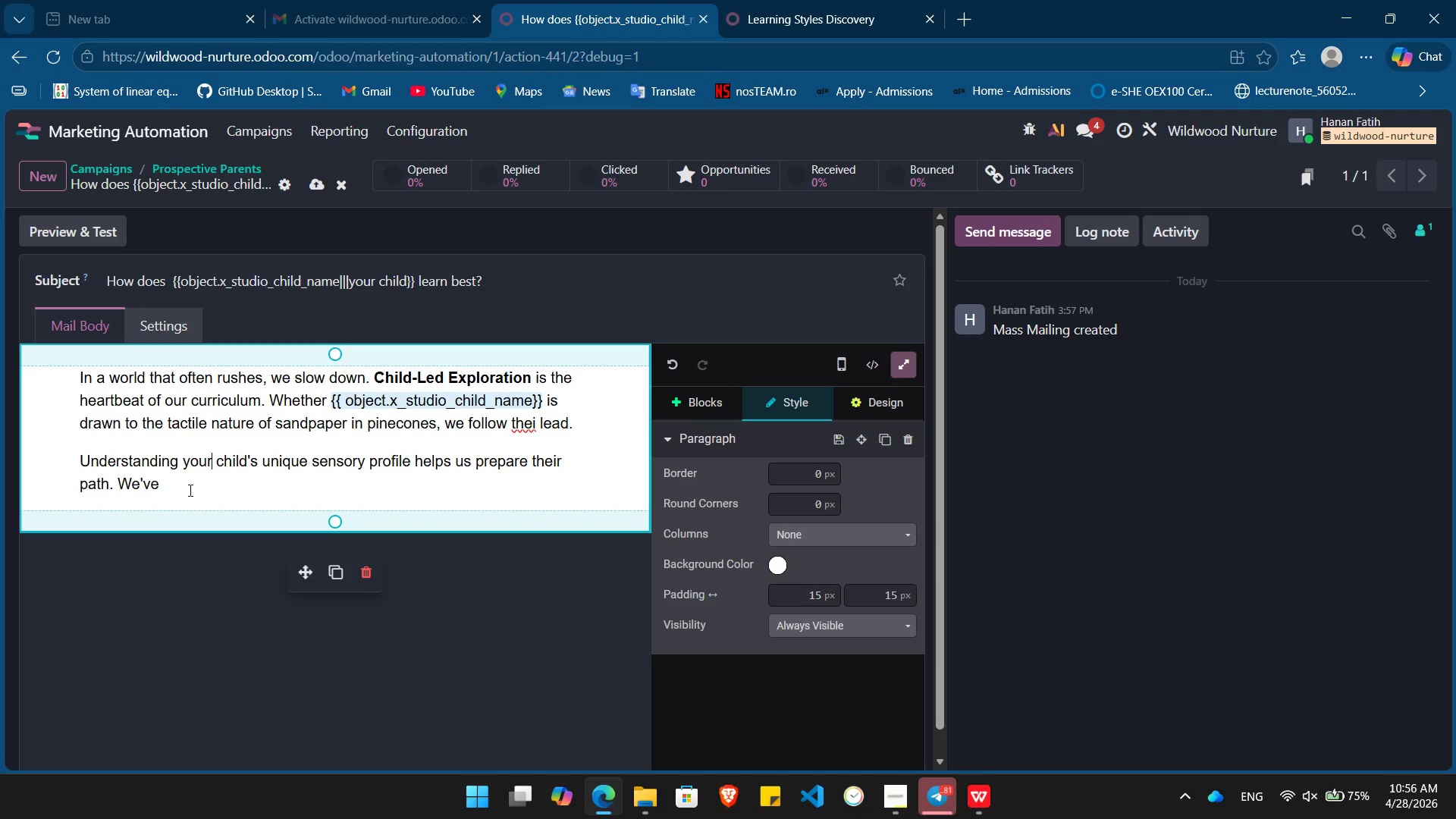 
left_click([187, 485])
 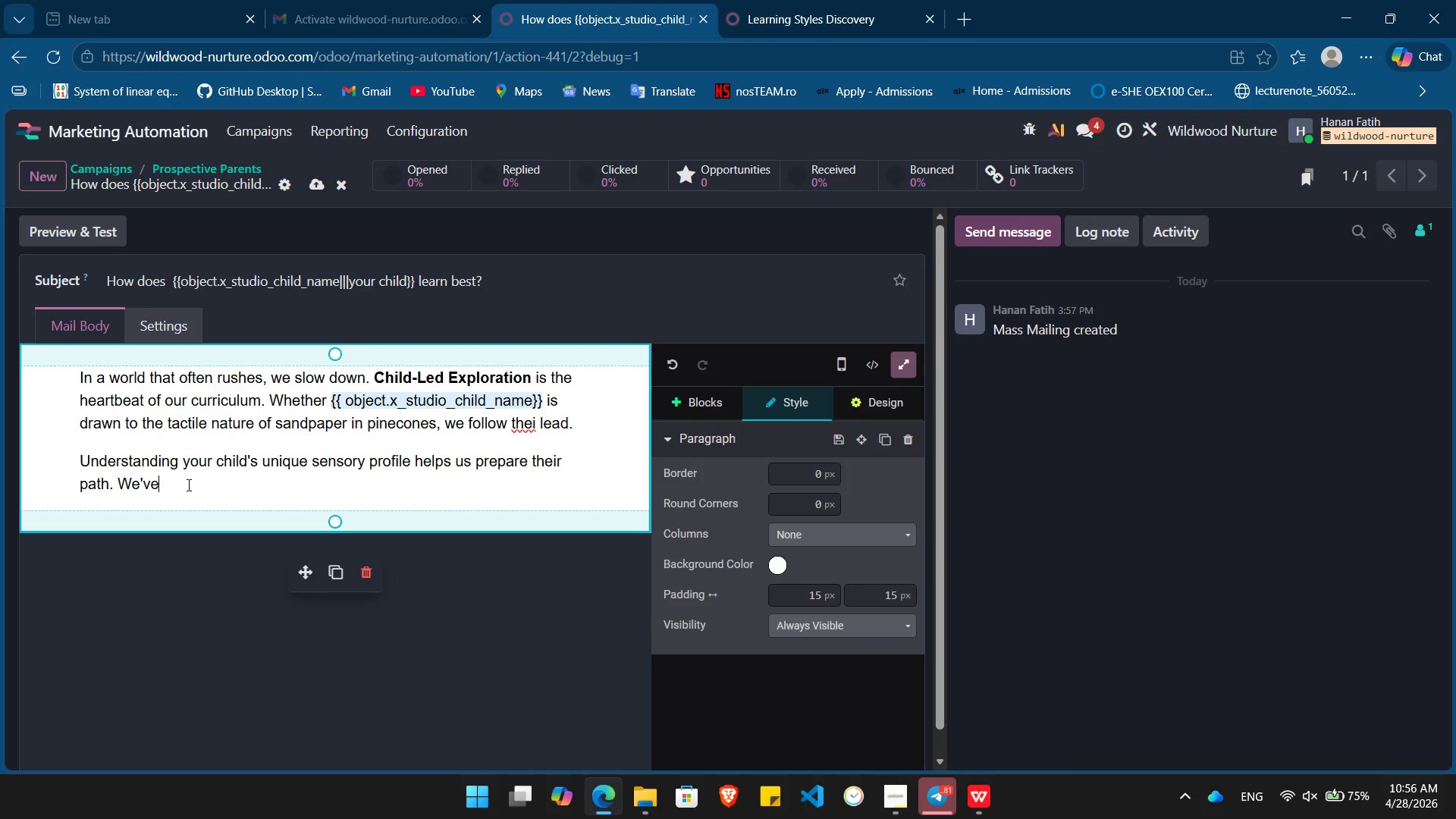 
wait(6.12)
 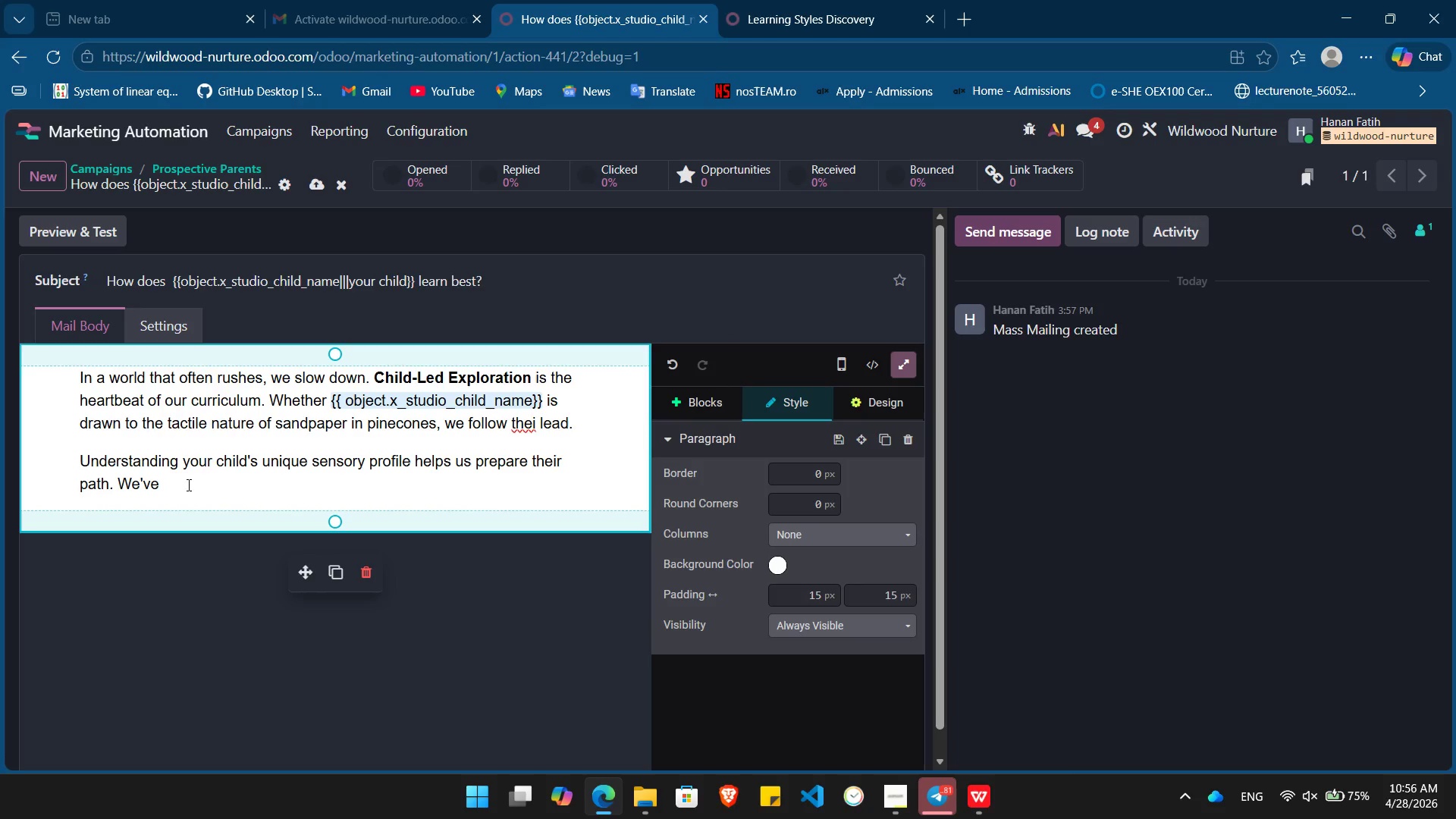 
type( designed a brief )
 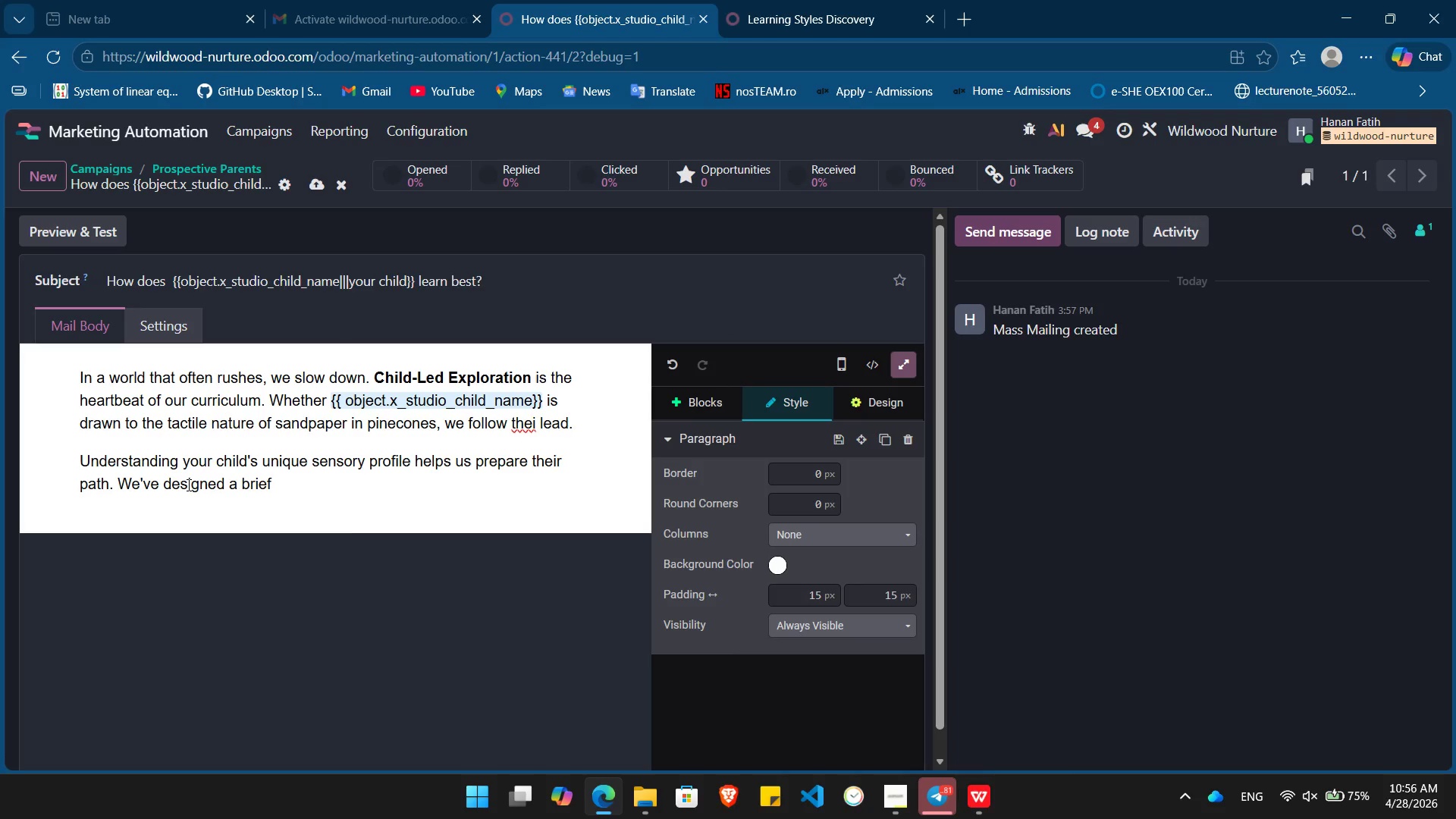 
key(Control+ControlLeft)
 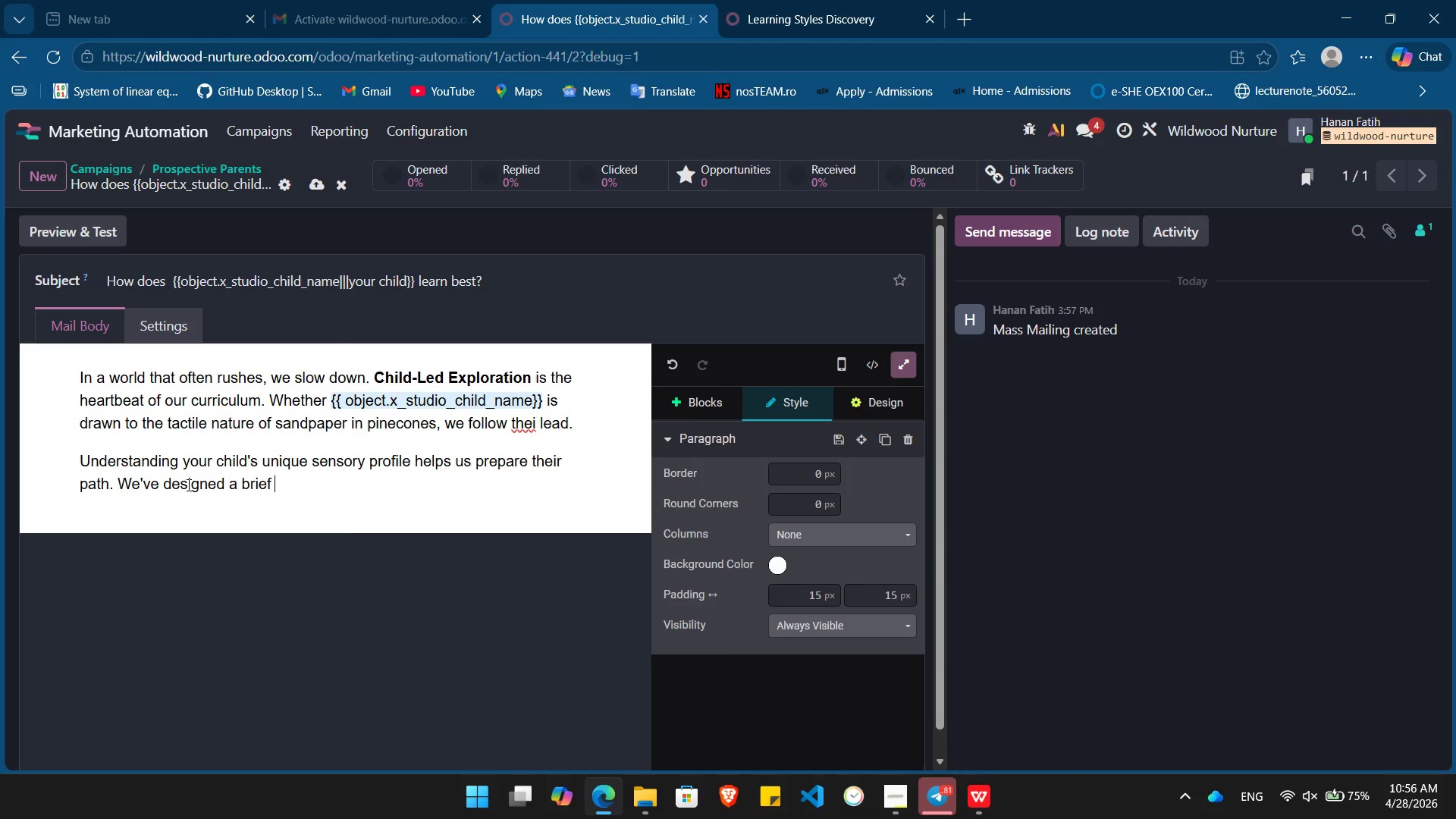 
key(Control+B)
 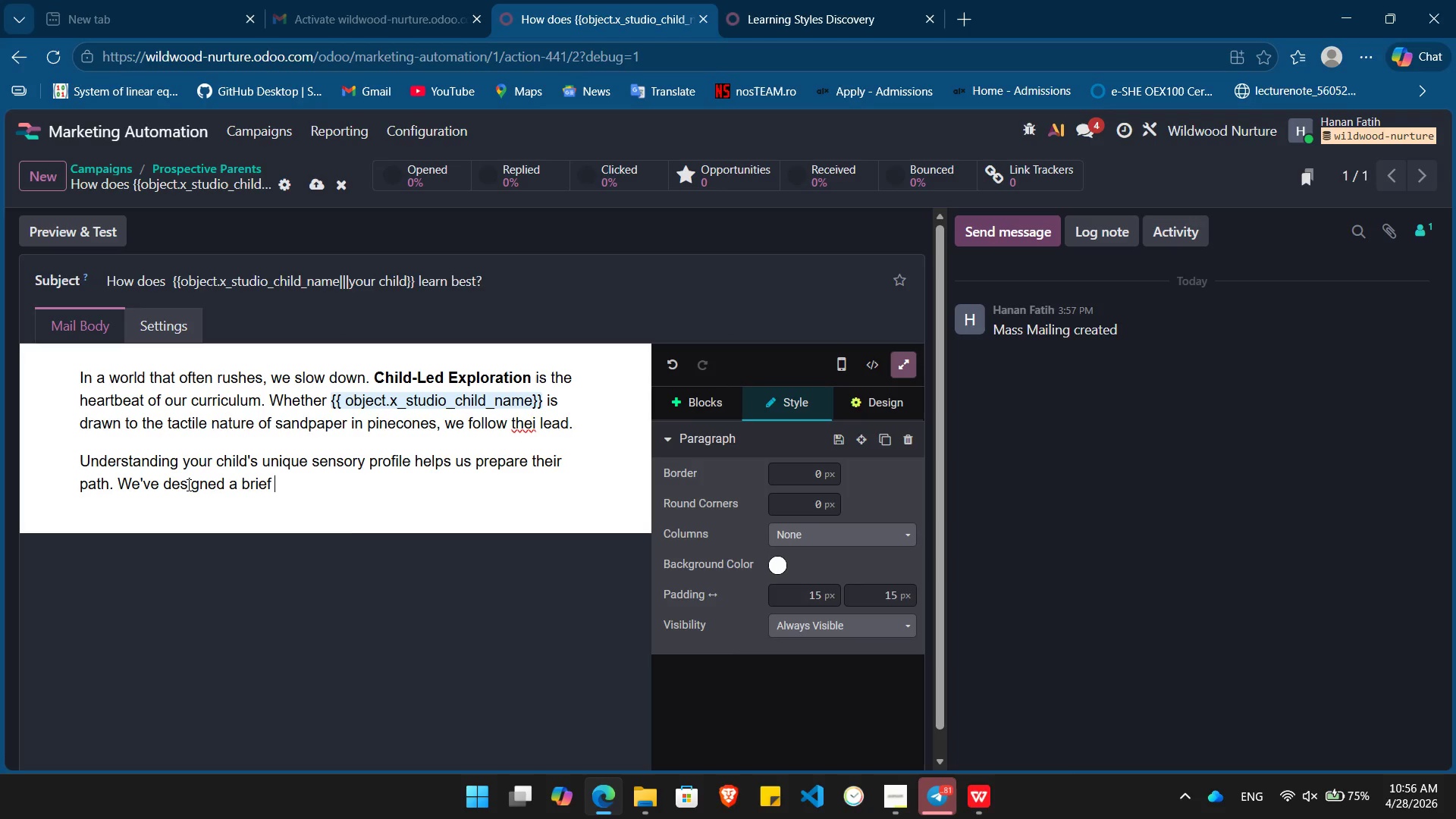 
type(Learning Style Discovery Quiz )
 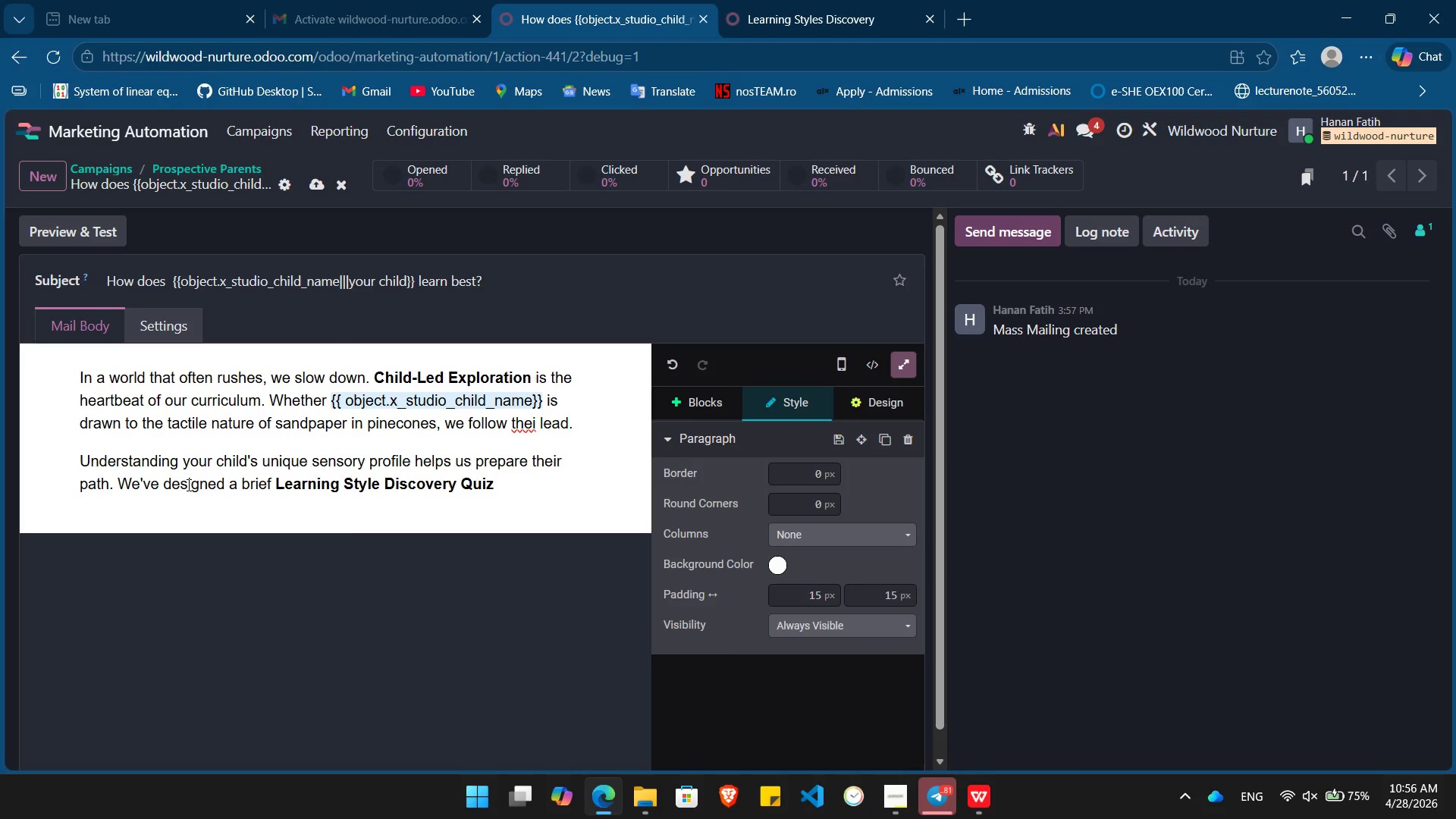 
key(Control+B)
 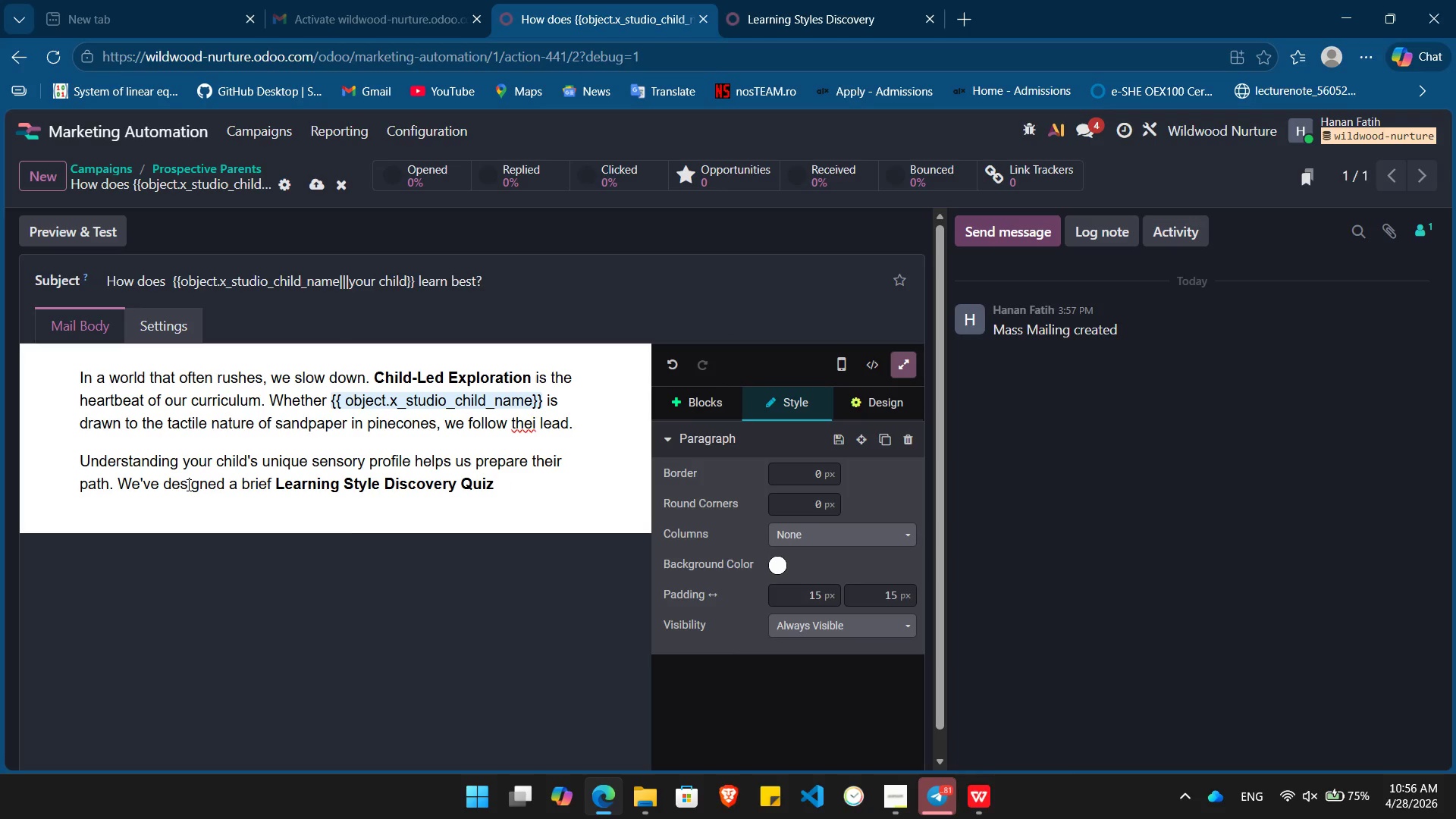 
type(to help you indentify )
 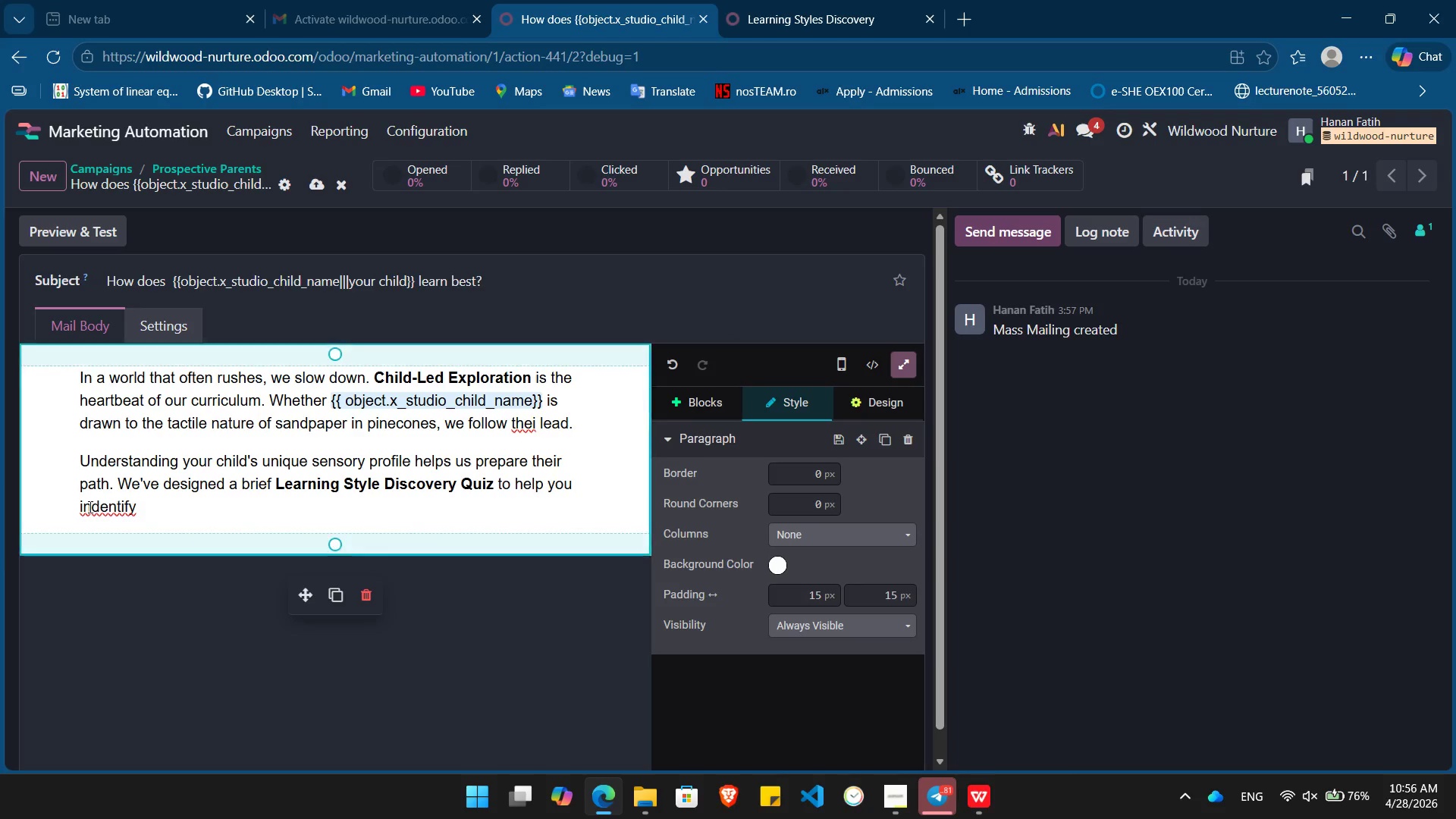 
left_click([96, 507])
 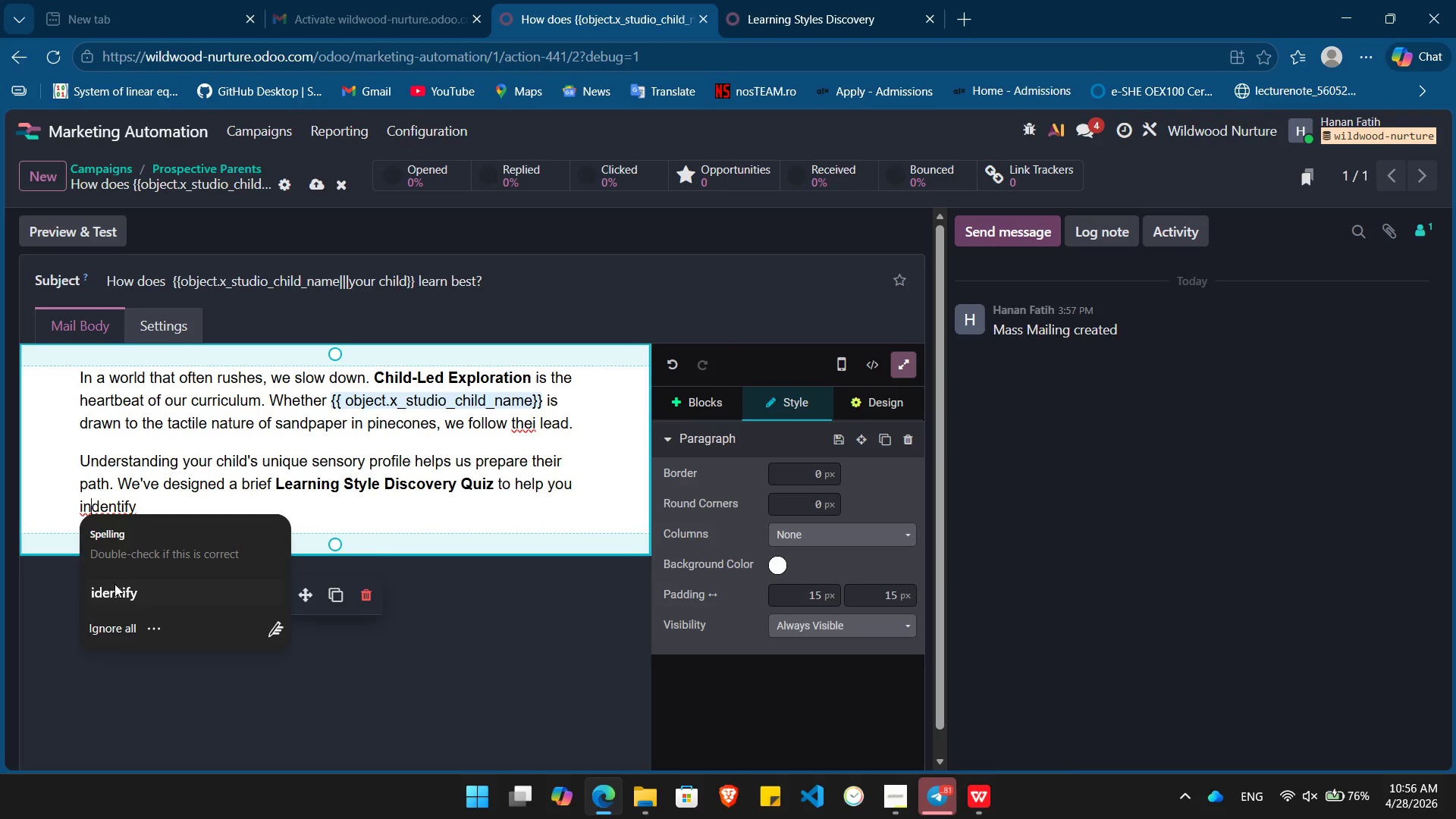 
left_click([116, 593])
 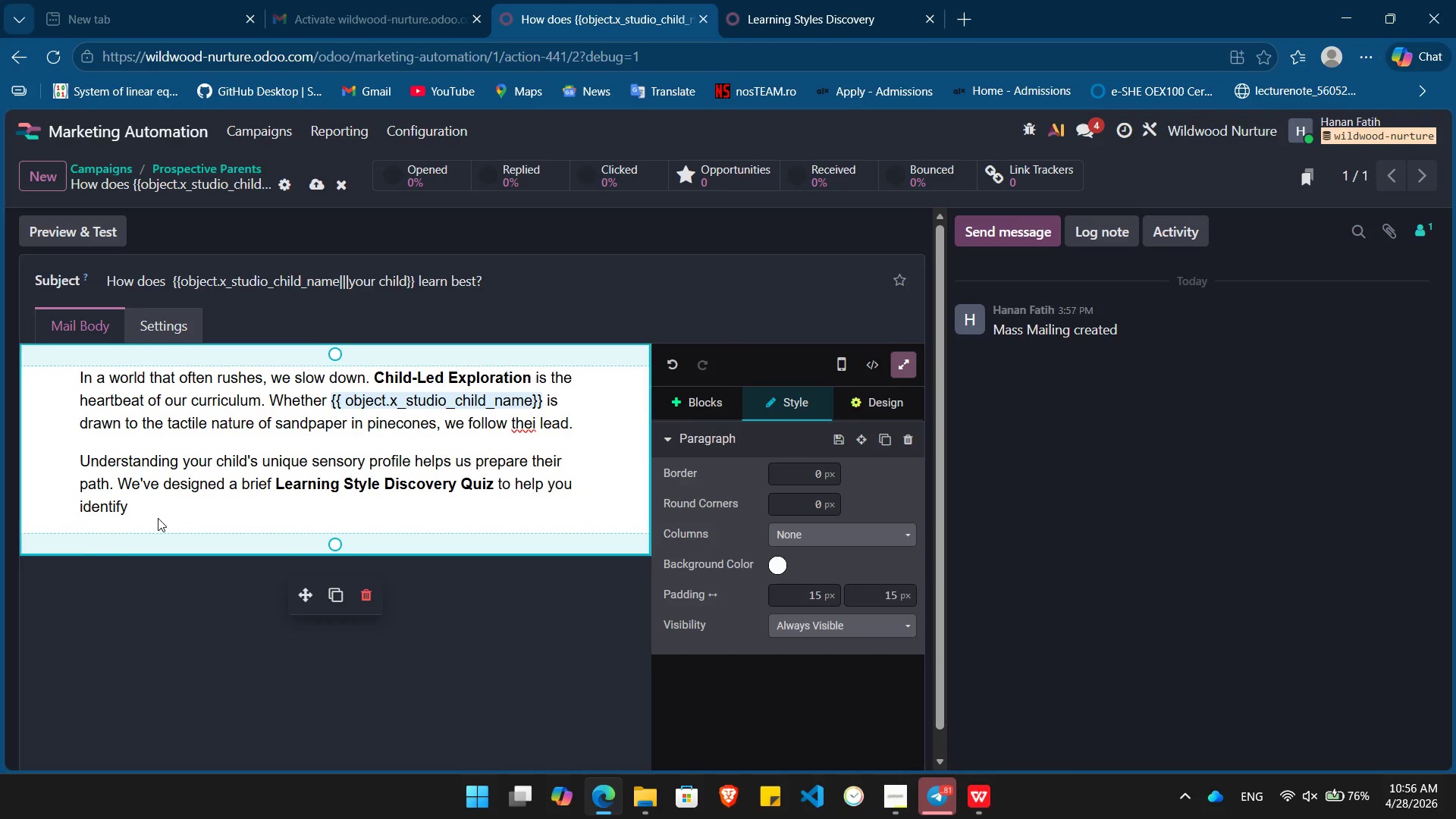 
key(Space)
 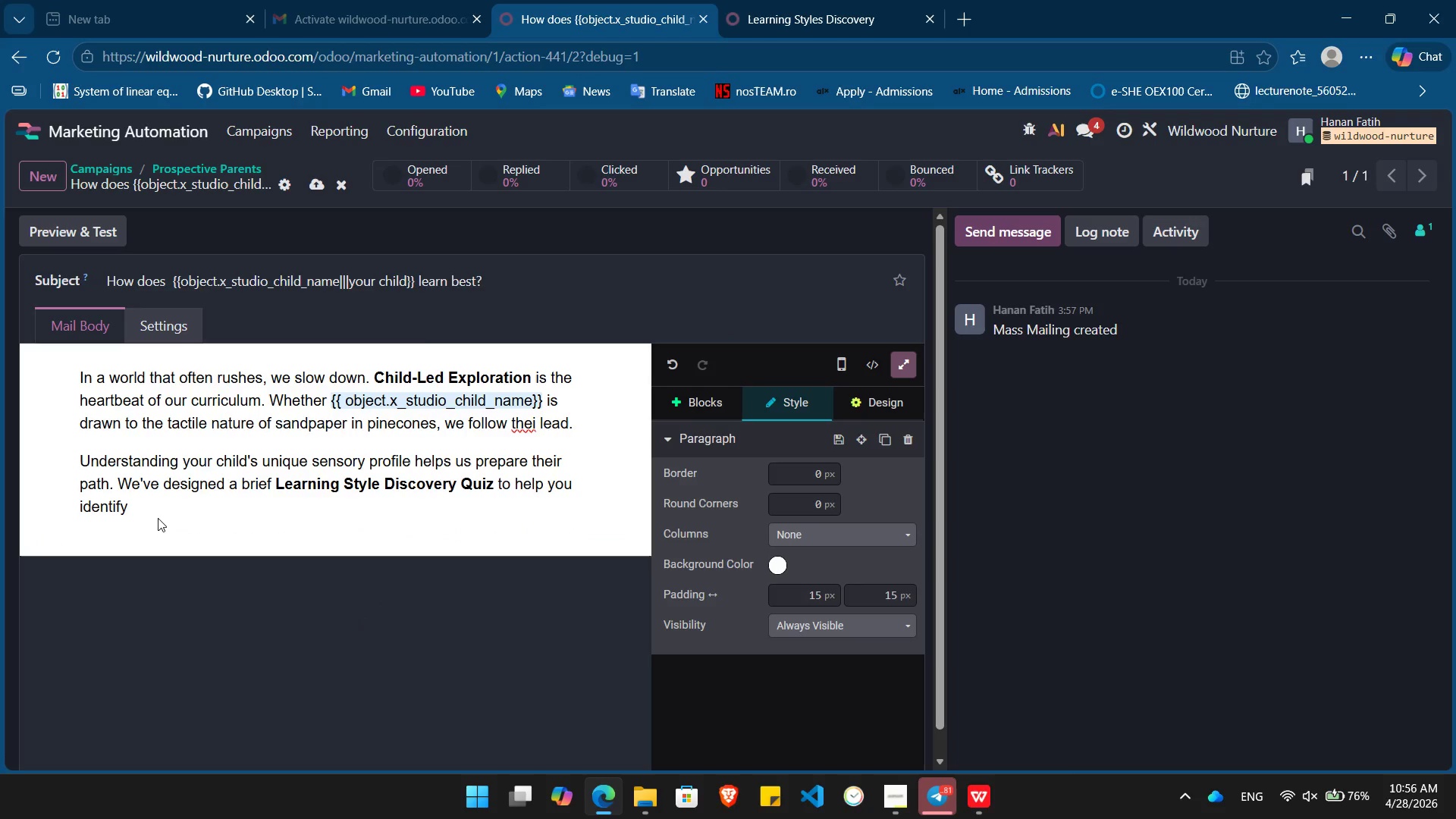 
key(Slash)
 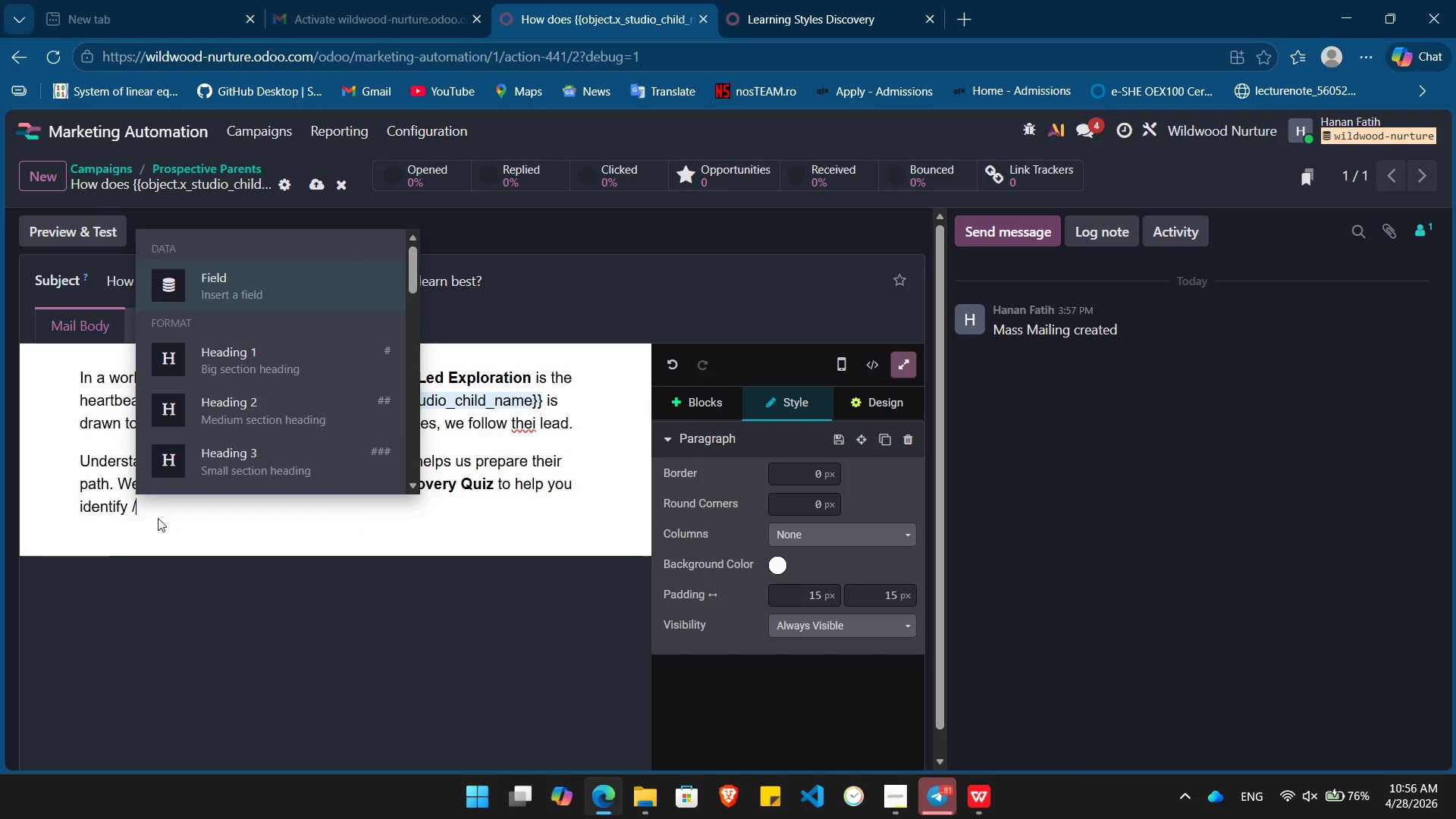 
key(Enter)
 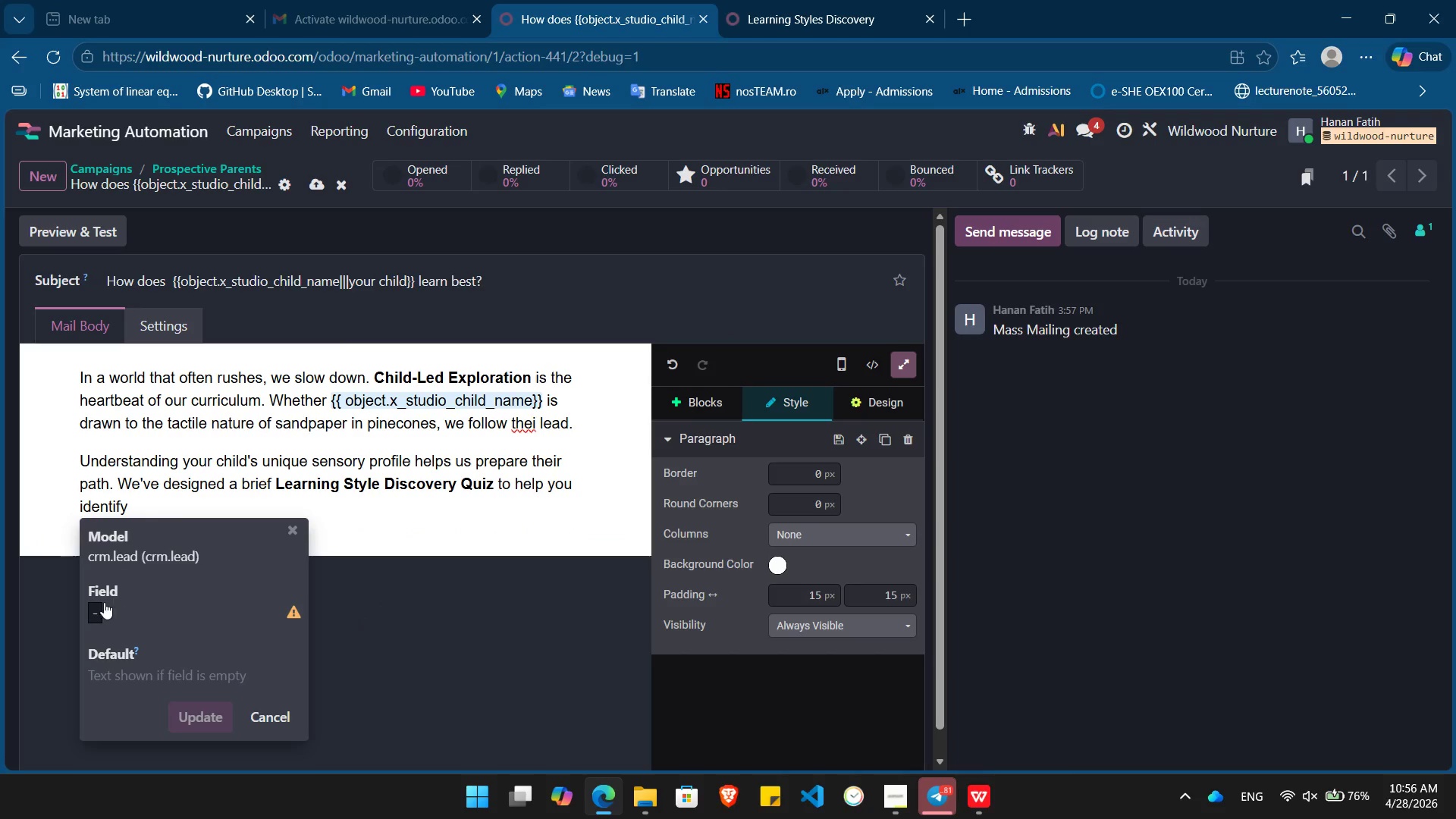 
left_click([100, 610])
 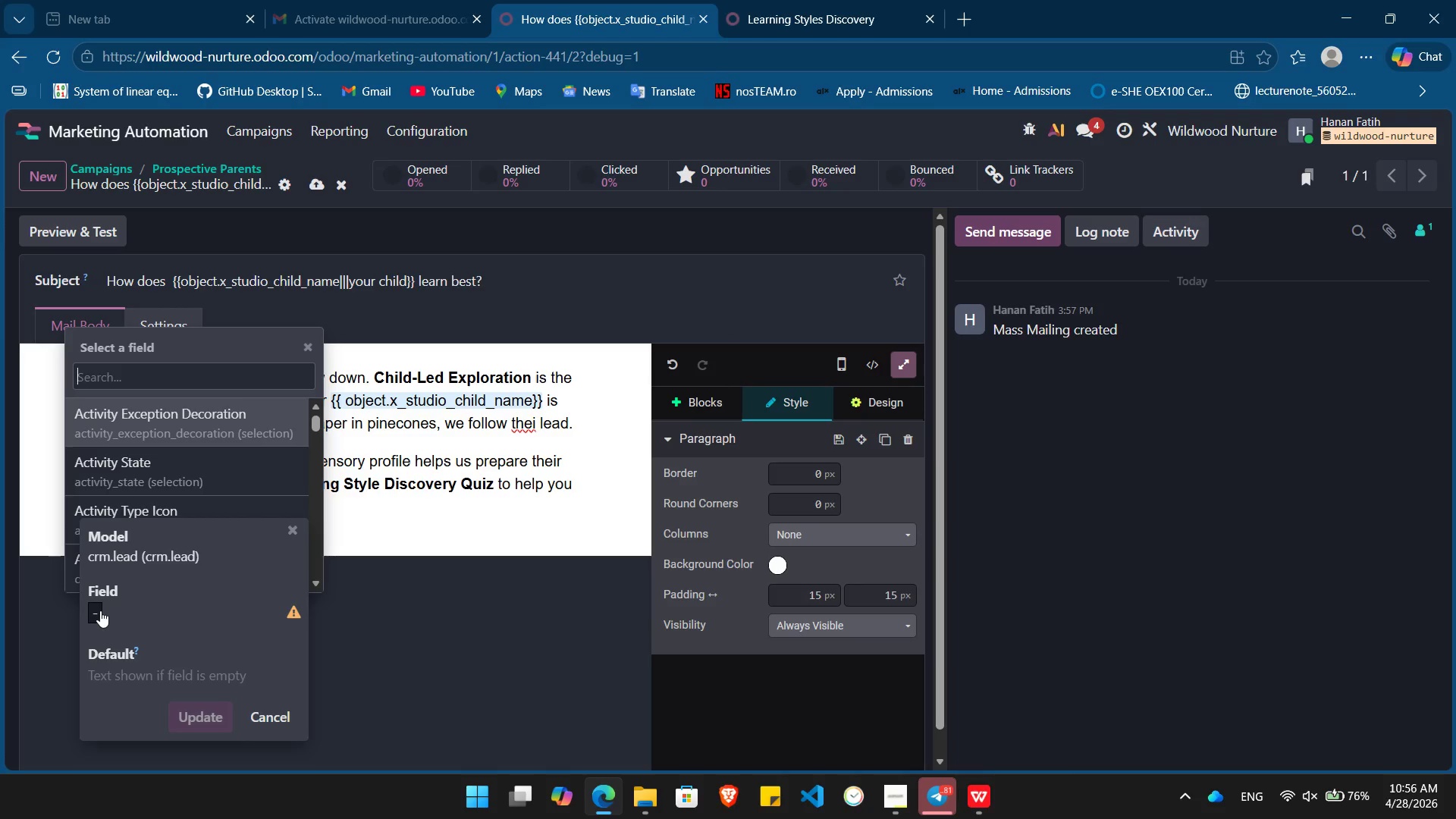 
type(child)
 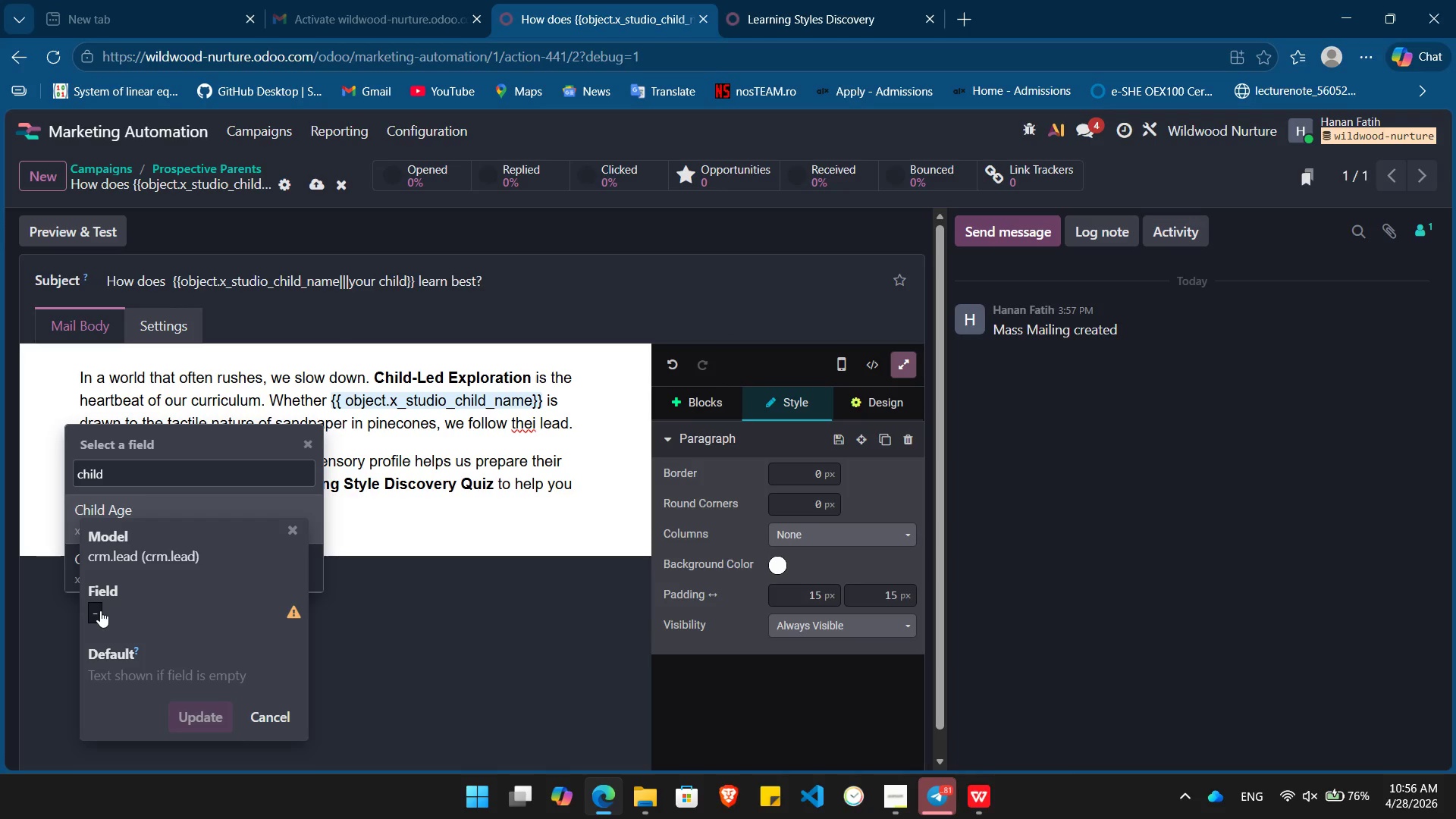 
key(ArrowDown)
 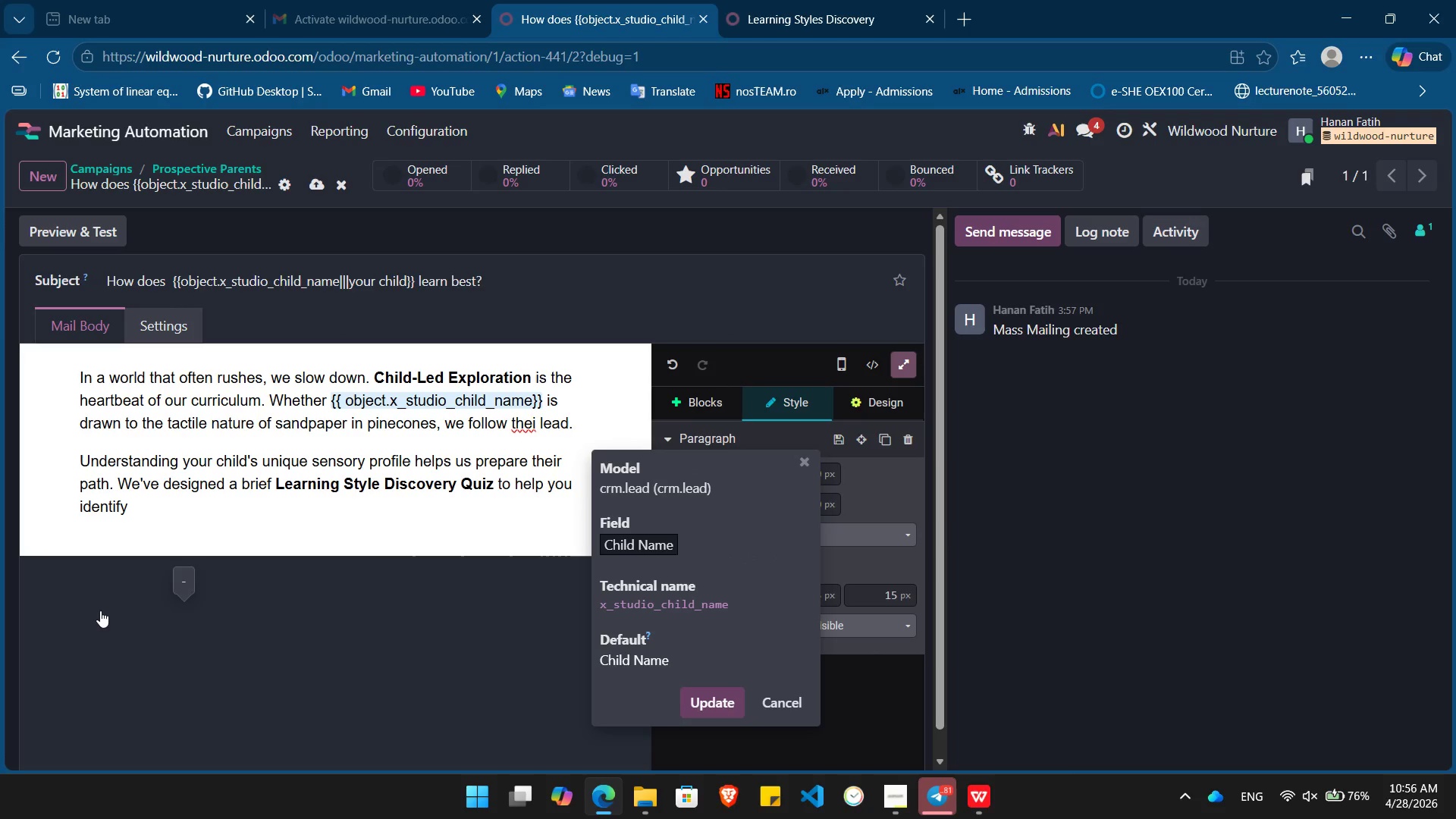 
key(Enter)
 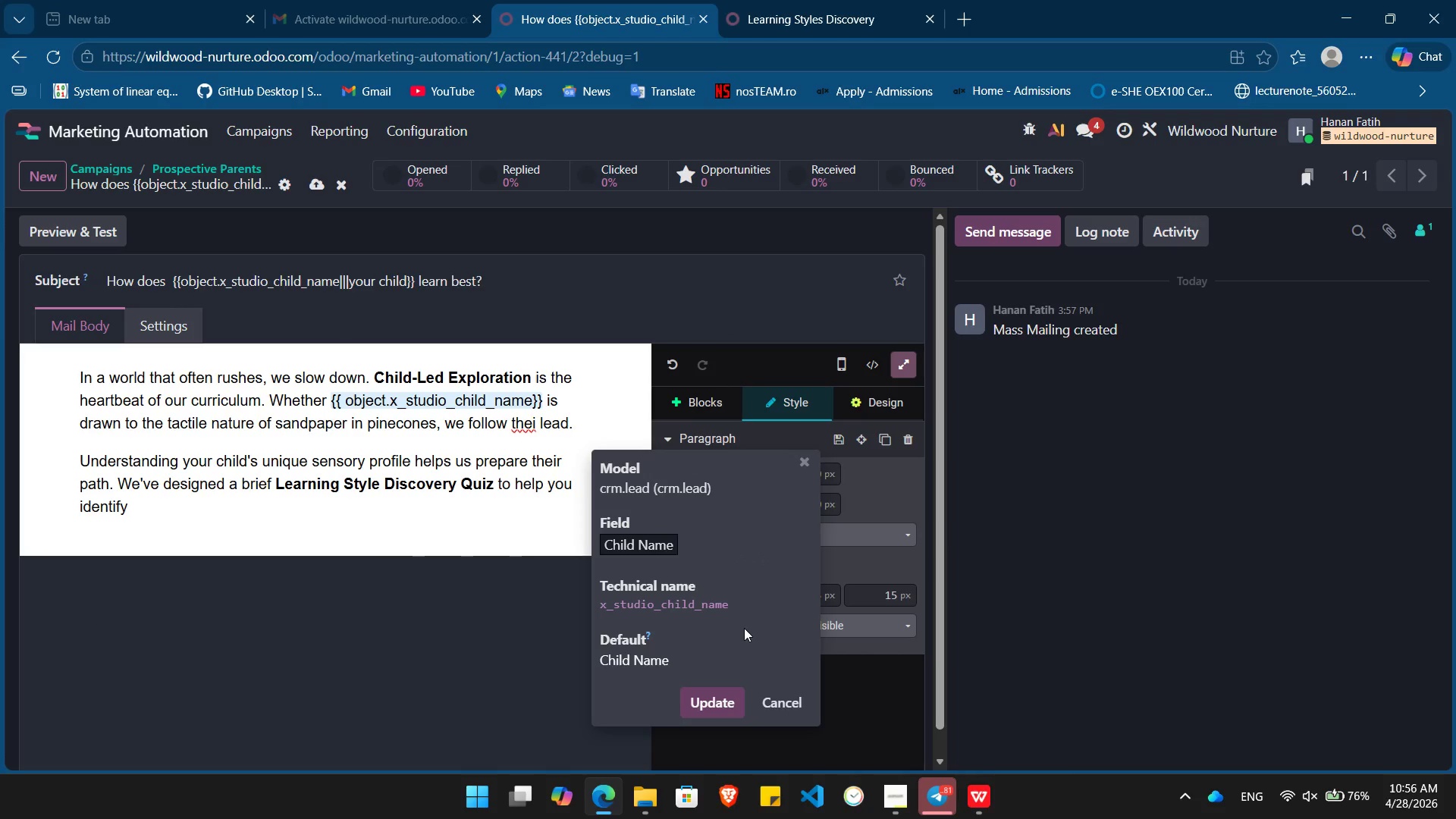 
left_click_drag(start_coordinate=[733, 598], to_coordinate=[589, 607])
 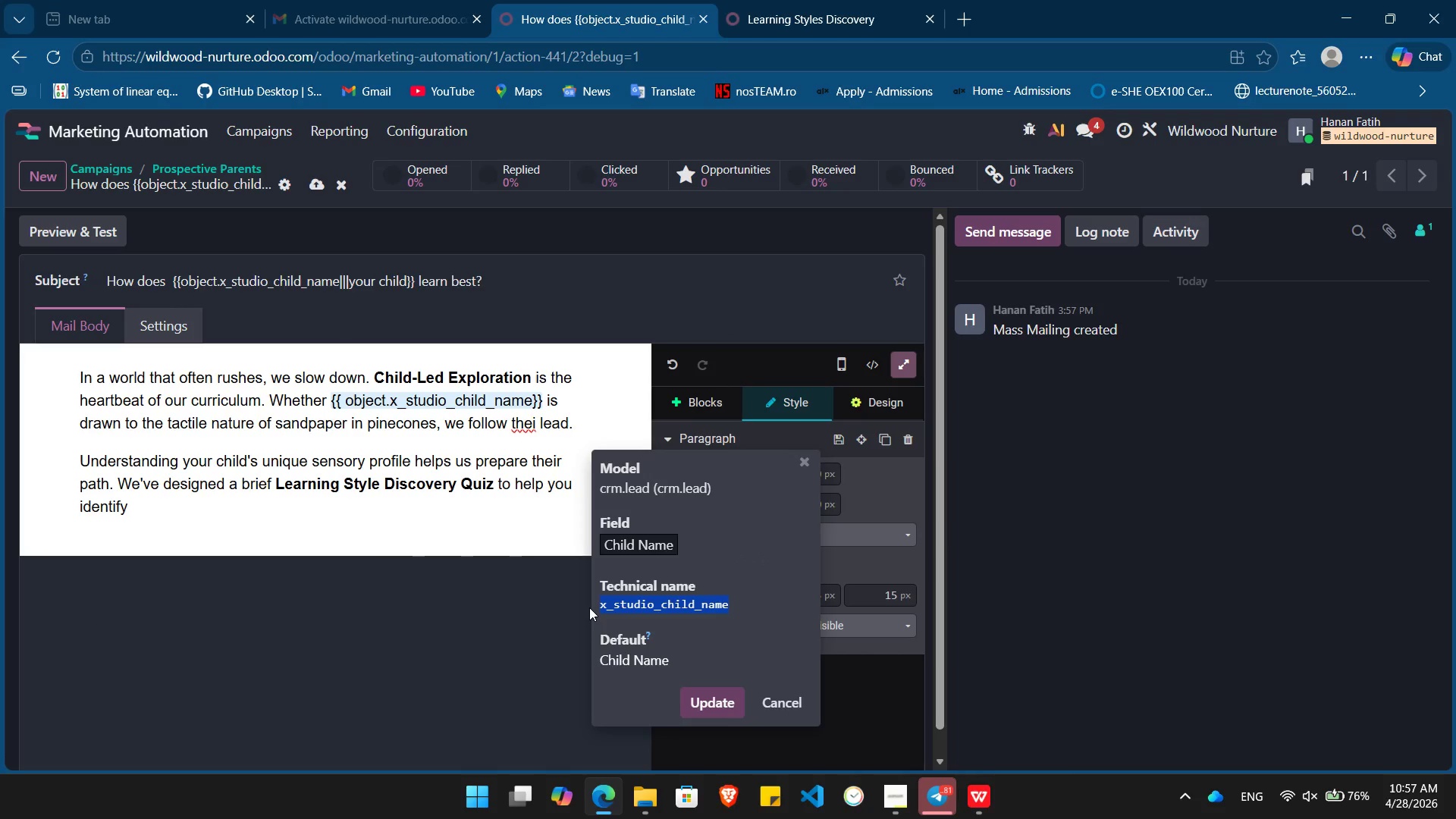 
key(Control+C)
 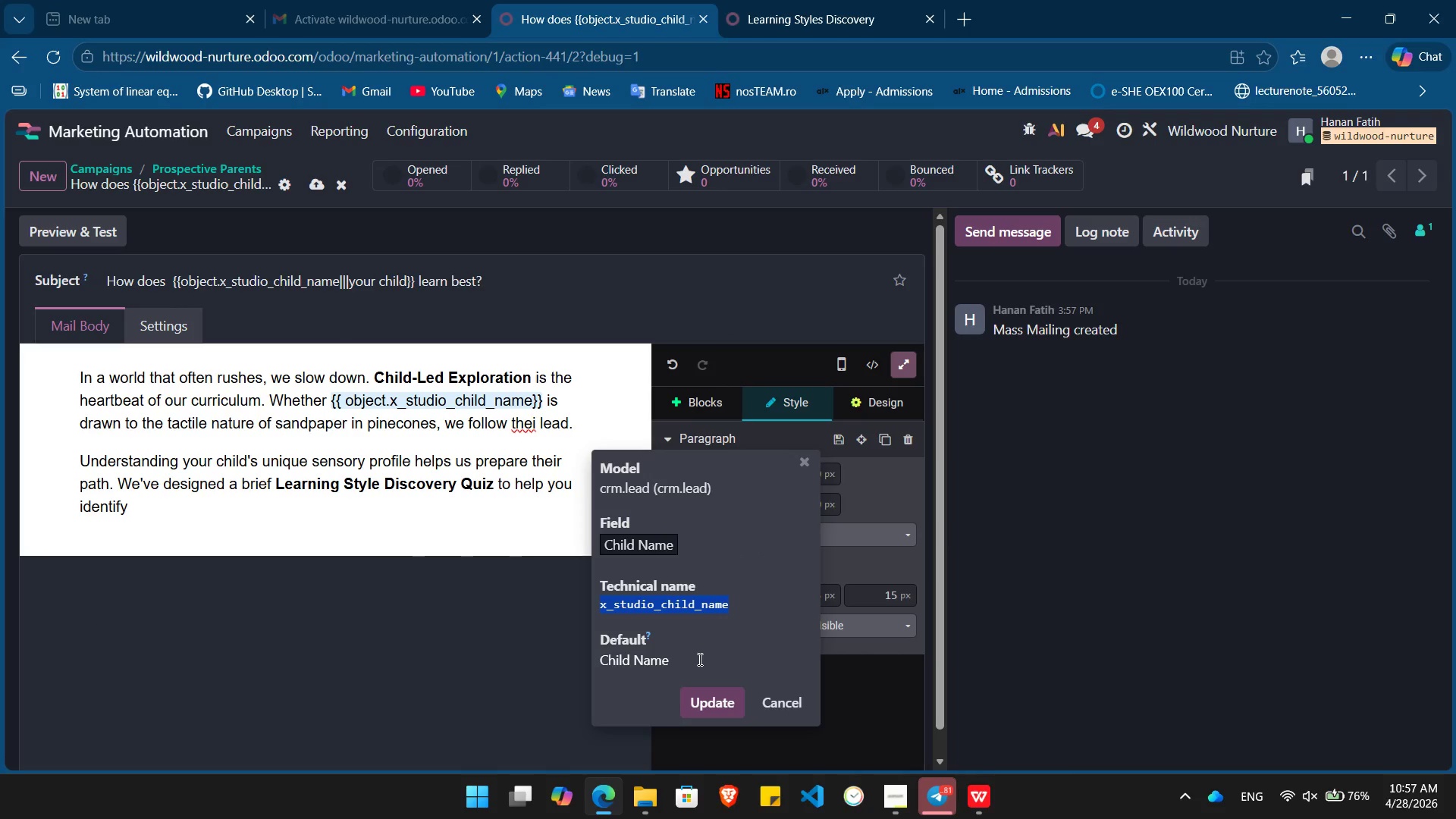 
left_click_drag(start_coordinate=[698, 659], to_coordinate=[573, 667])
 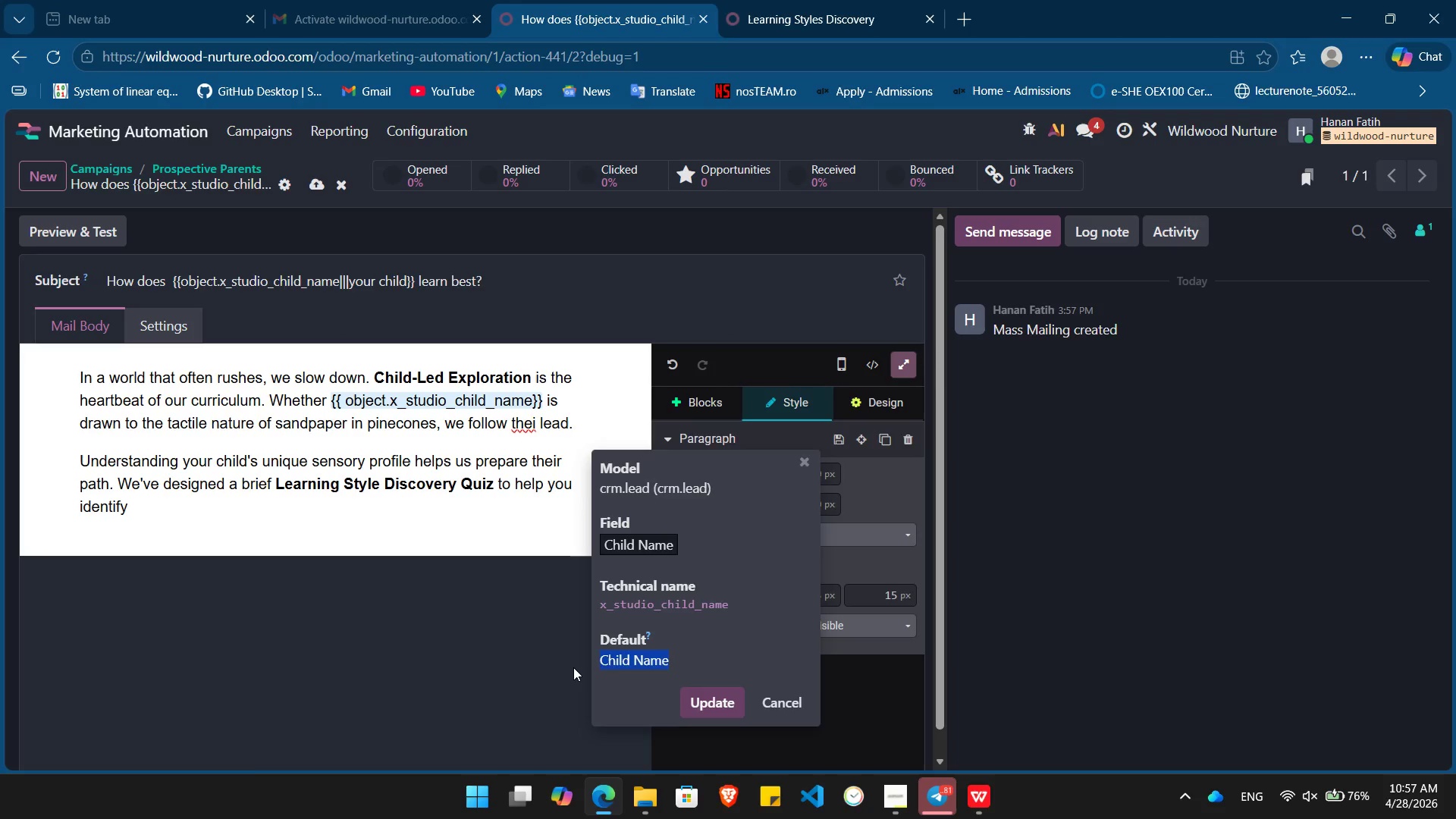 
type({{ object.)
 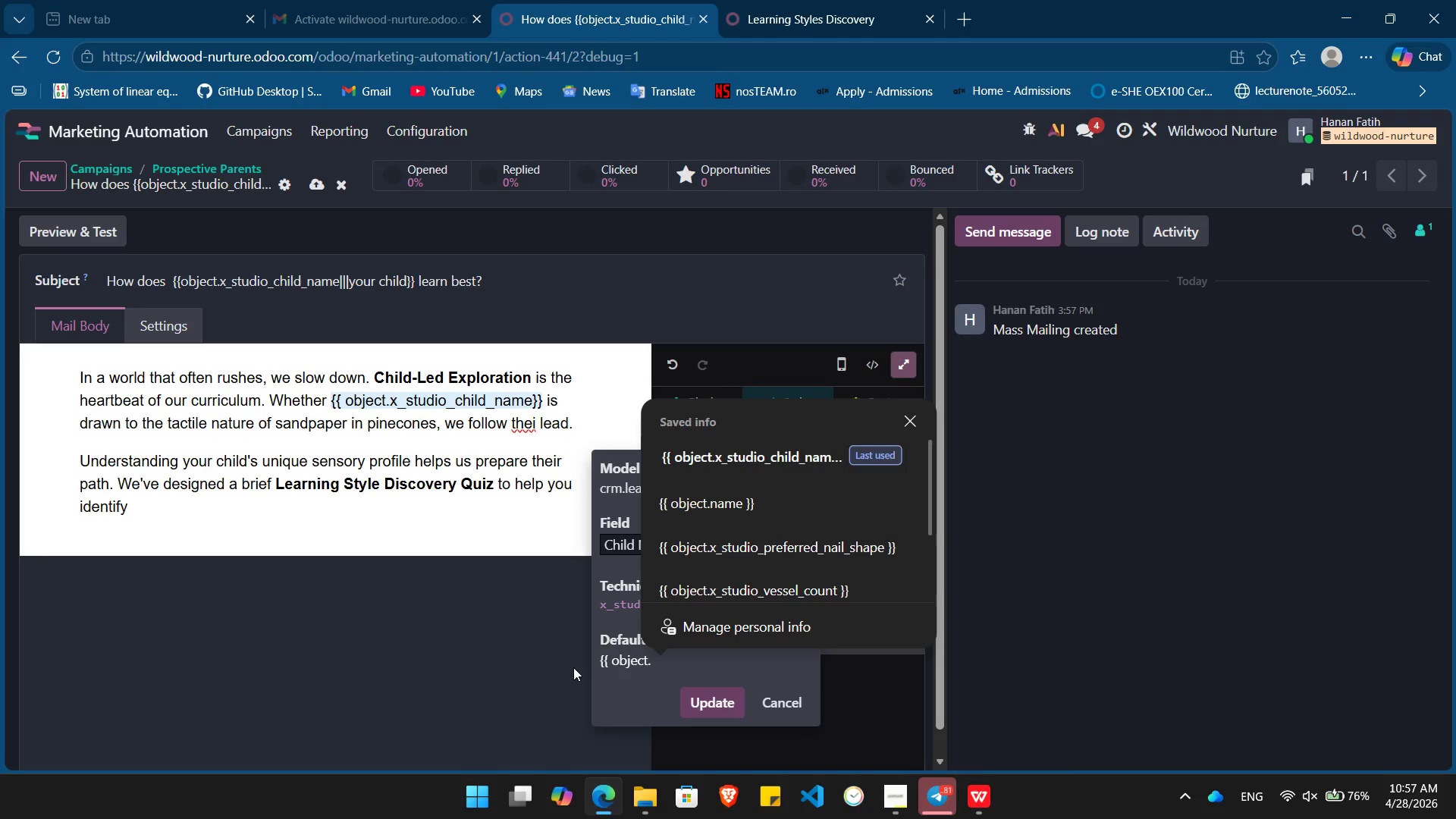 
key(Control+ControlLeft)
 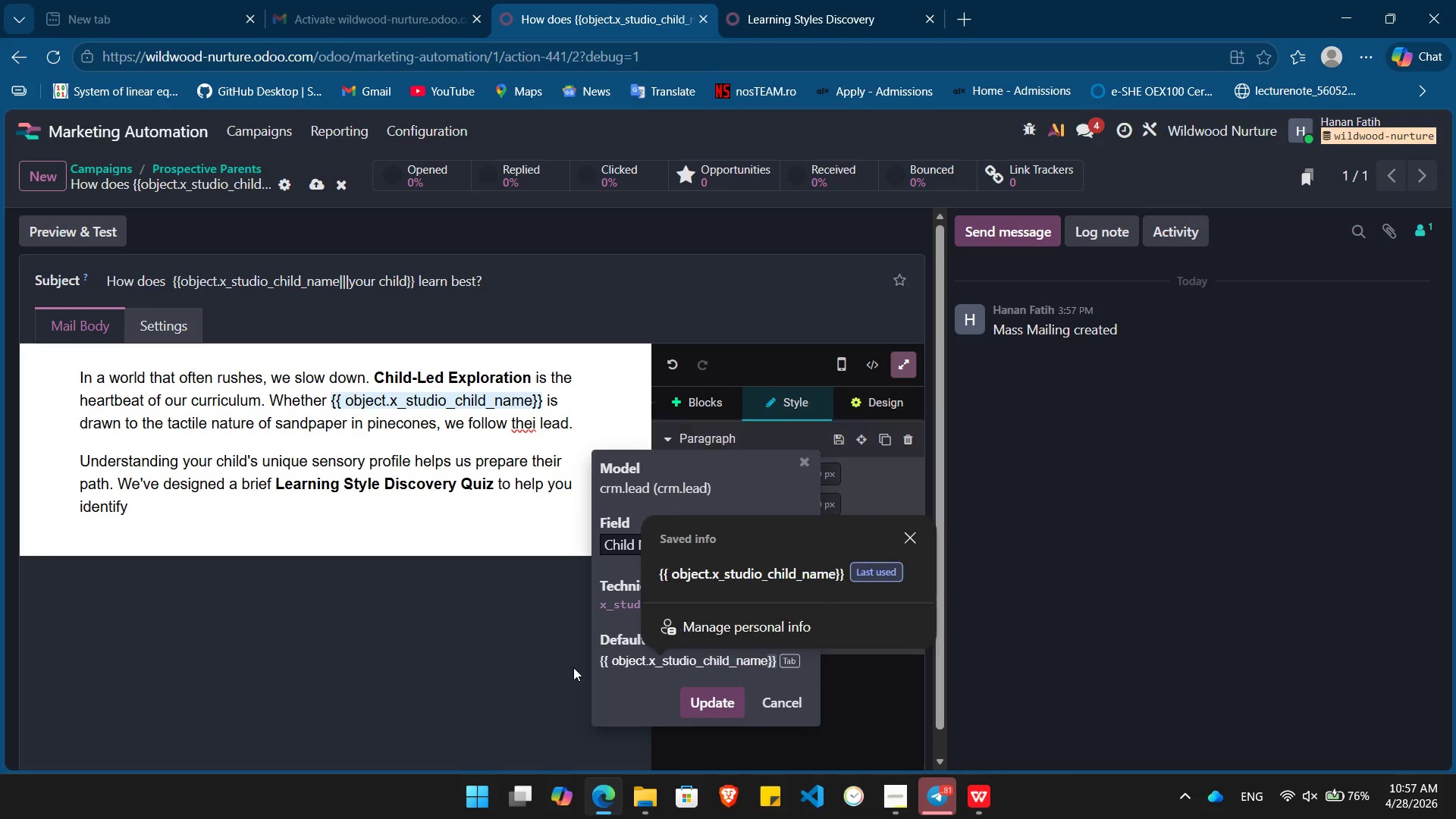 
key(Control+V)
 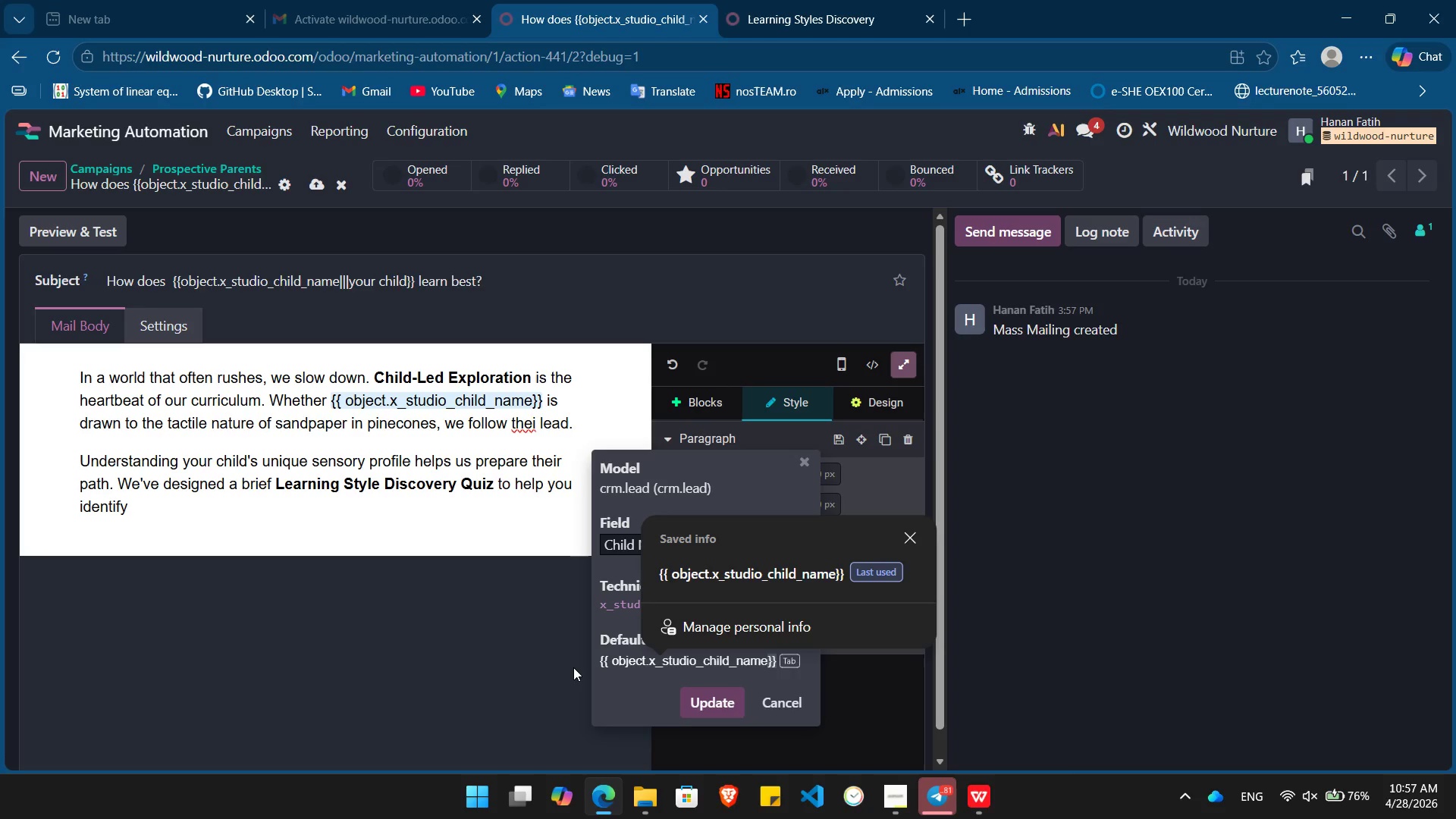 
key(Tab)
 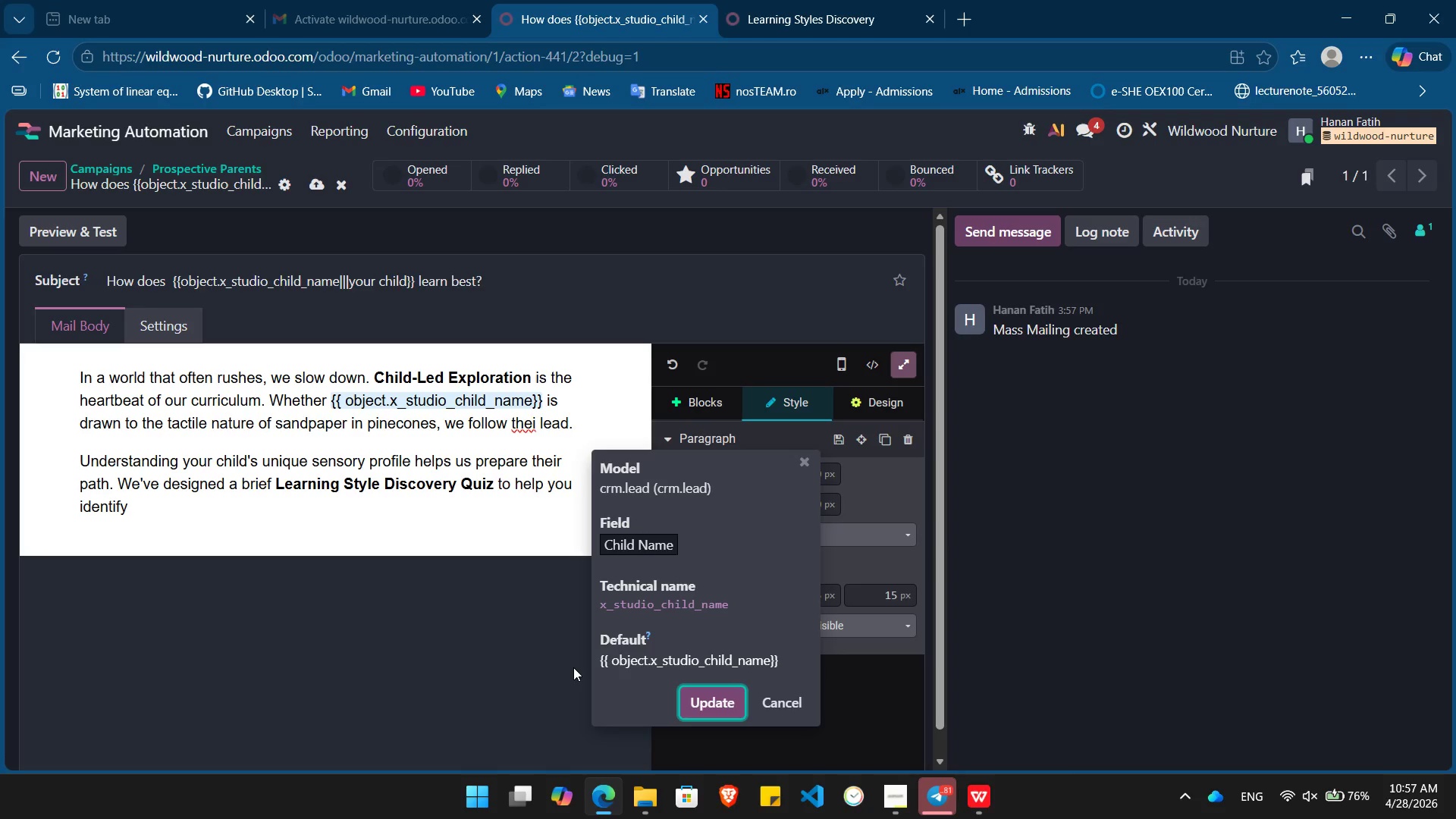 
key(Enter)
 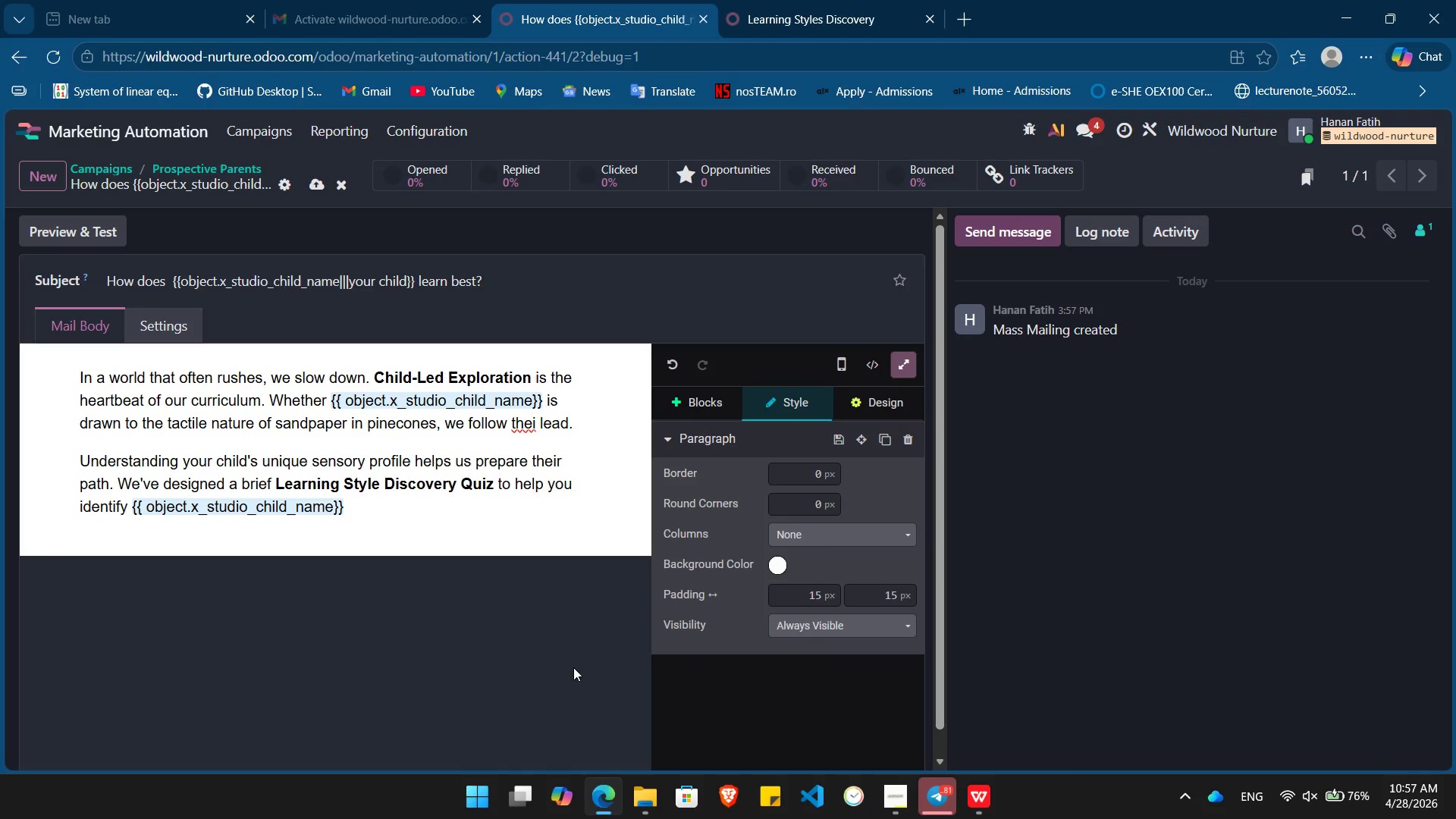 
type('s promary sensory triggers.)
 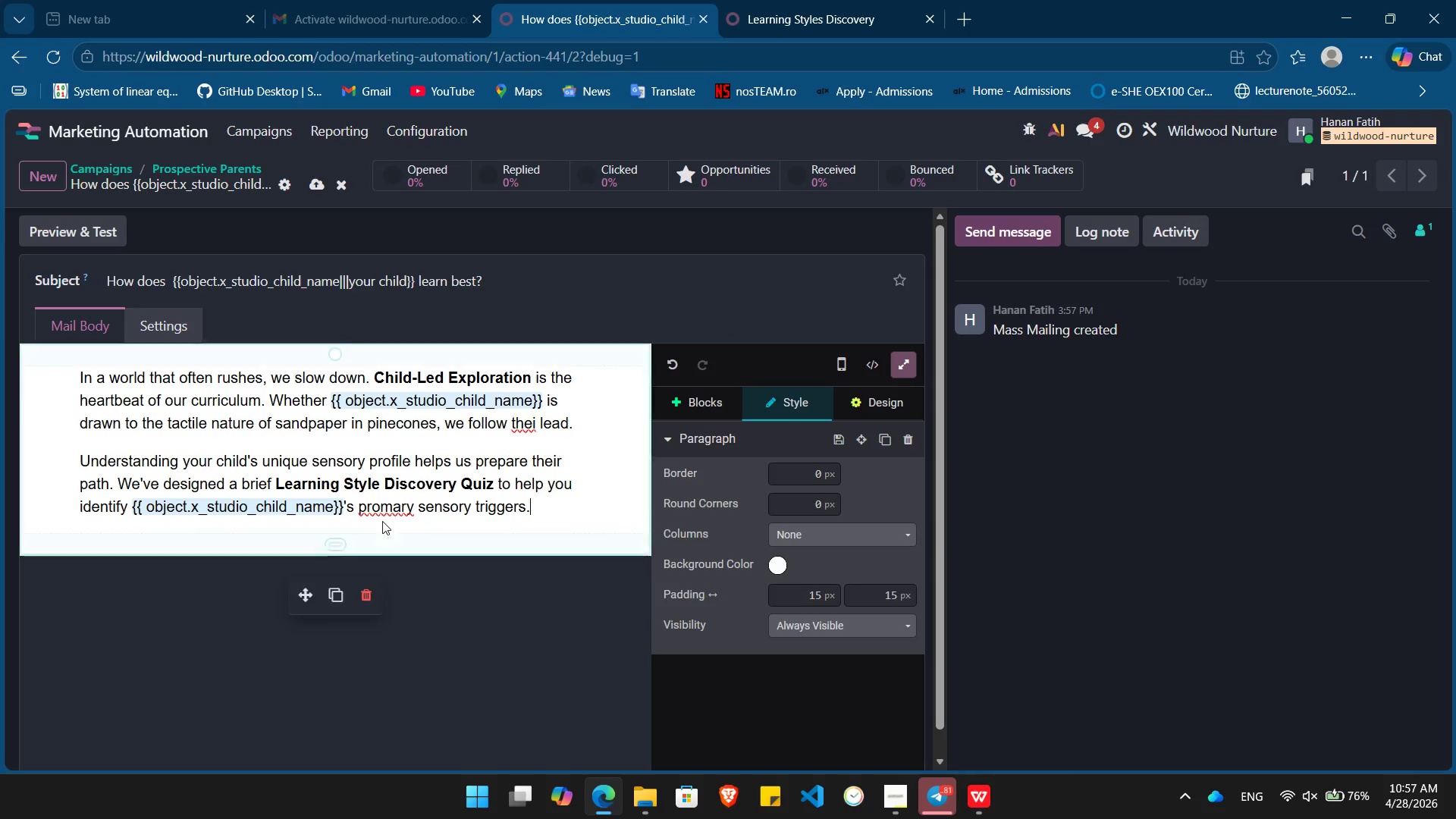 
left_click([381, 510])
 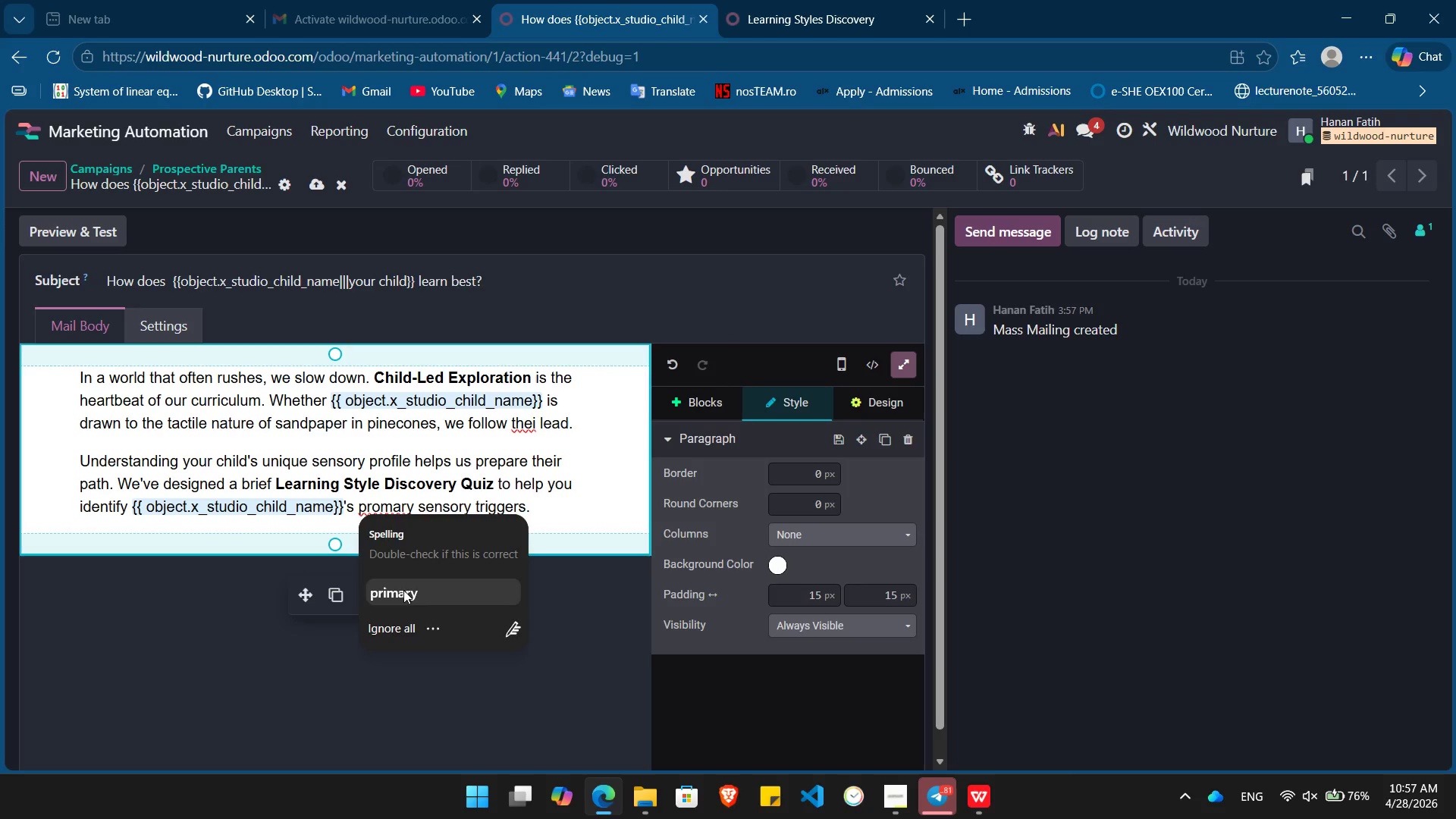 
left_click([405, 595])
 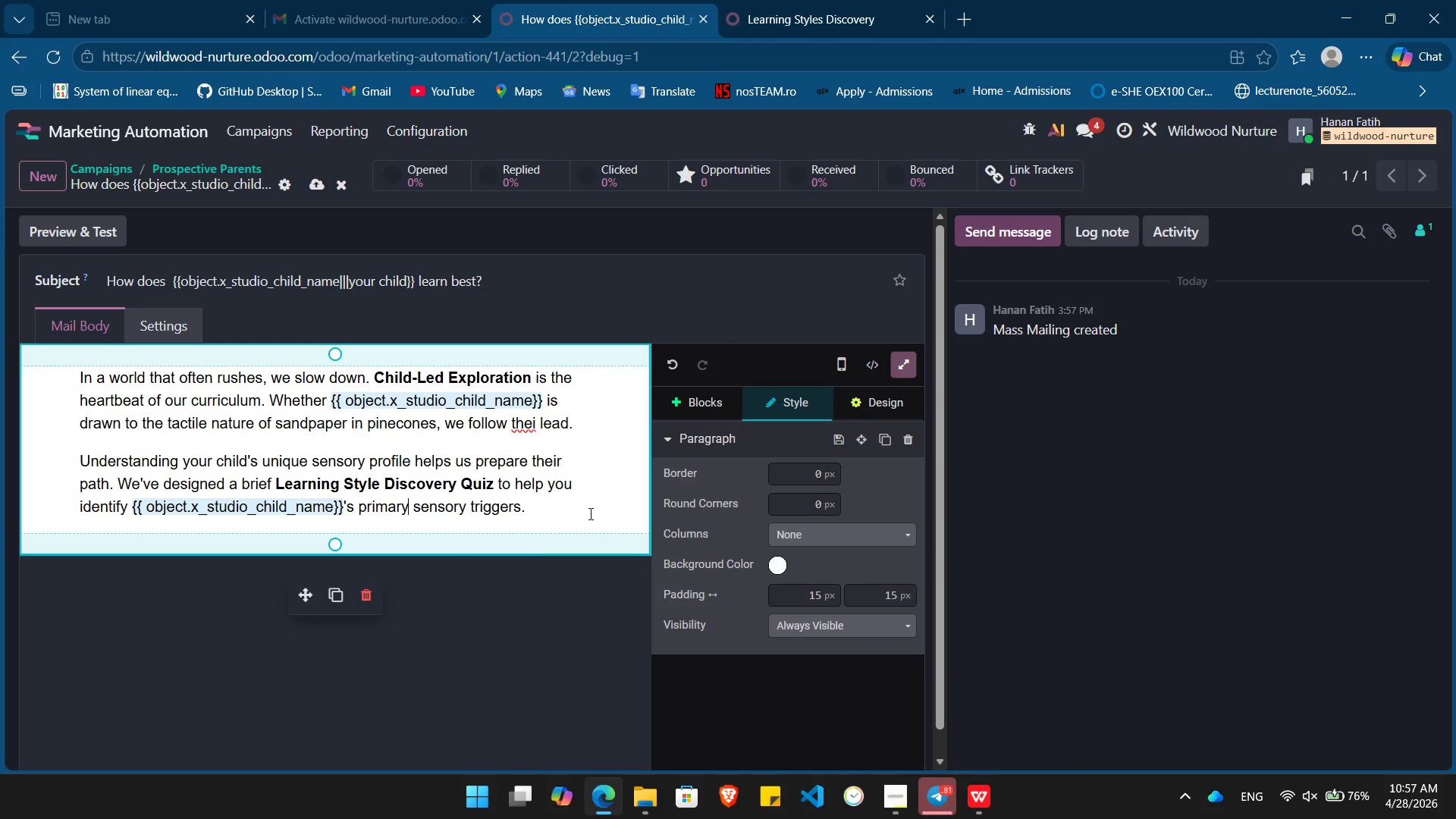 
left_click([579, 513])
 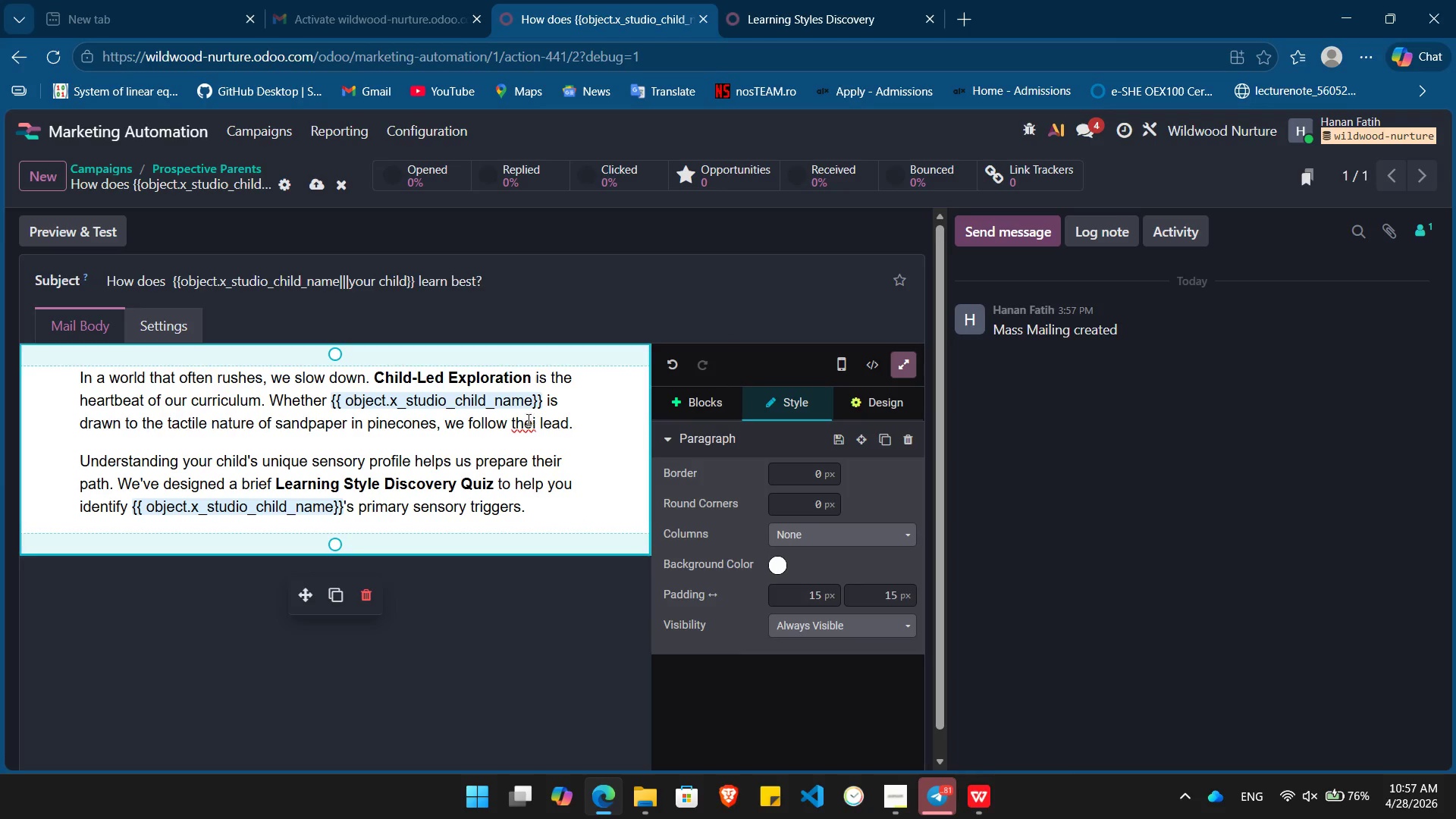 
left_click([522, 425])
 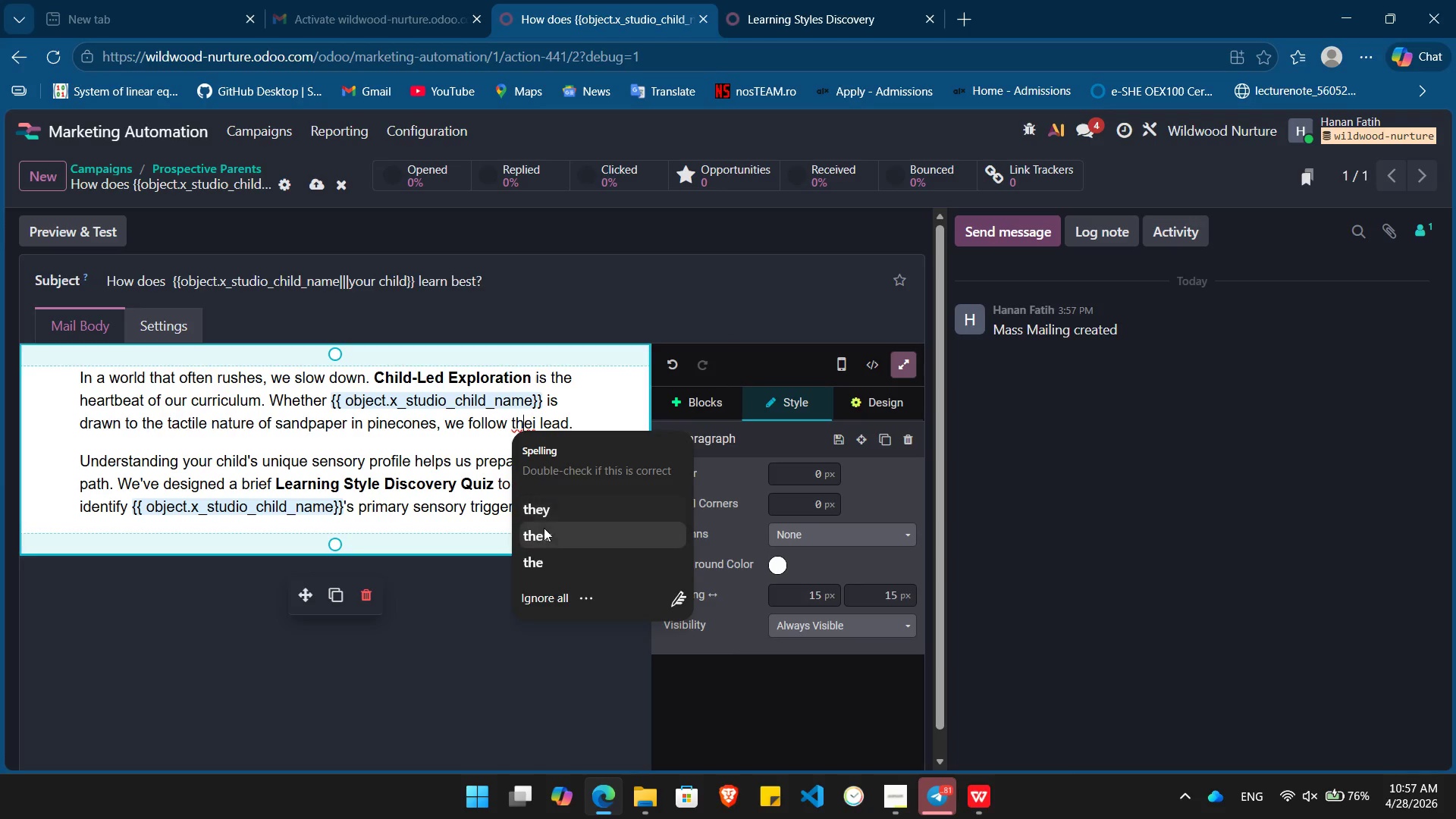 
left_click([544, 533])
 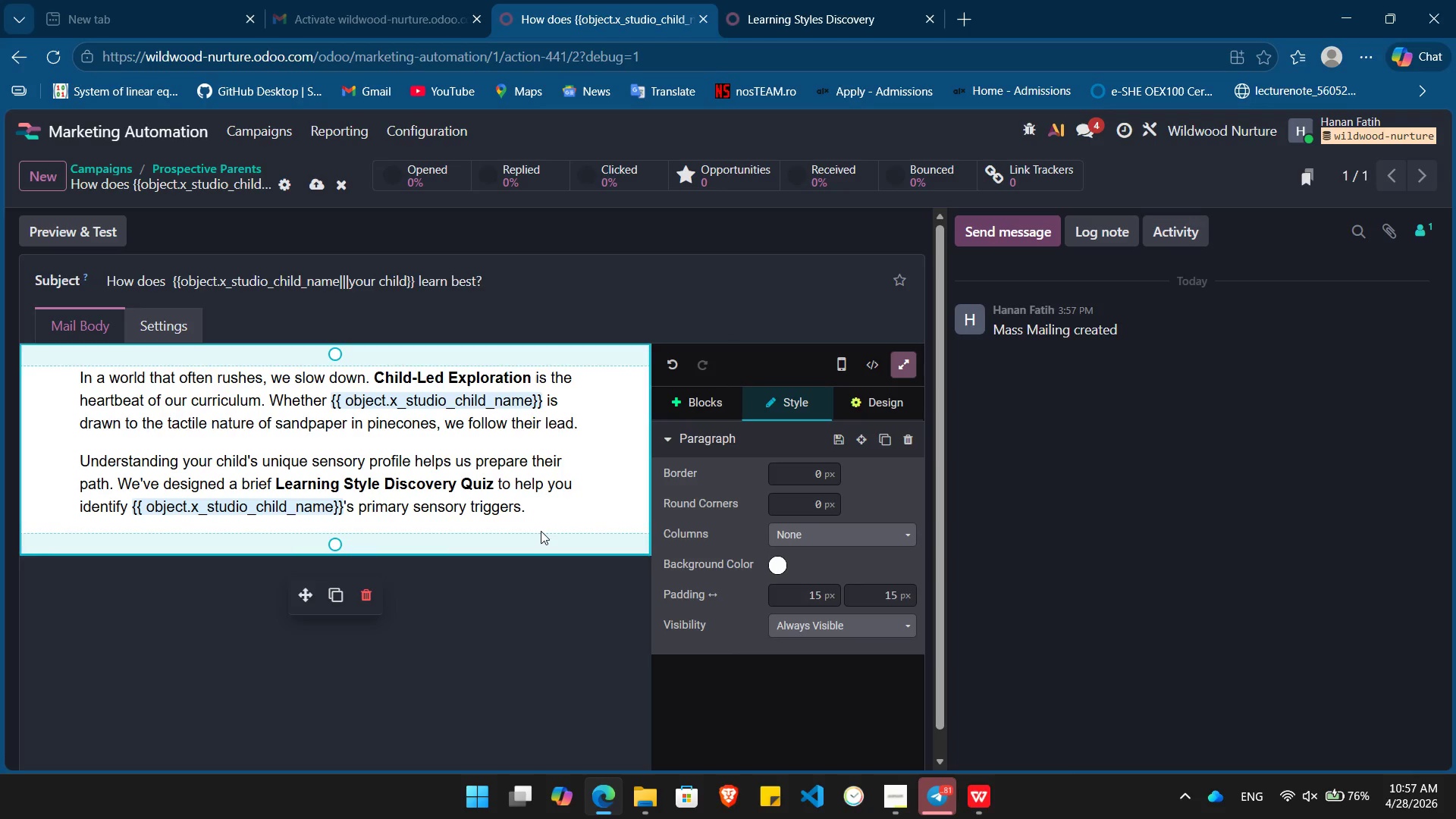 
key(ArrowDown)
 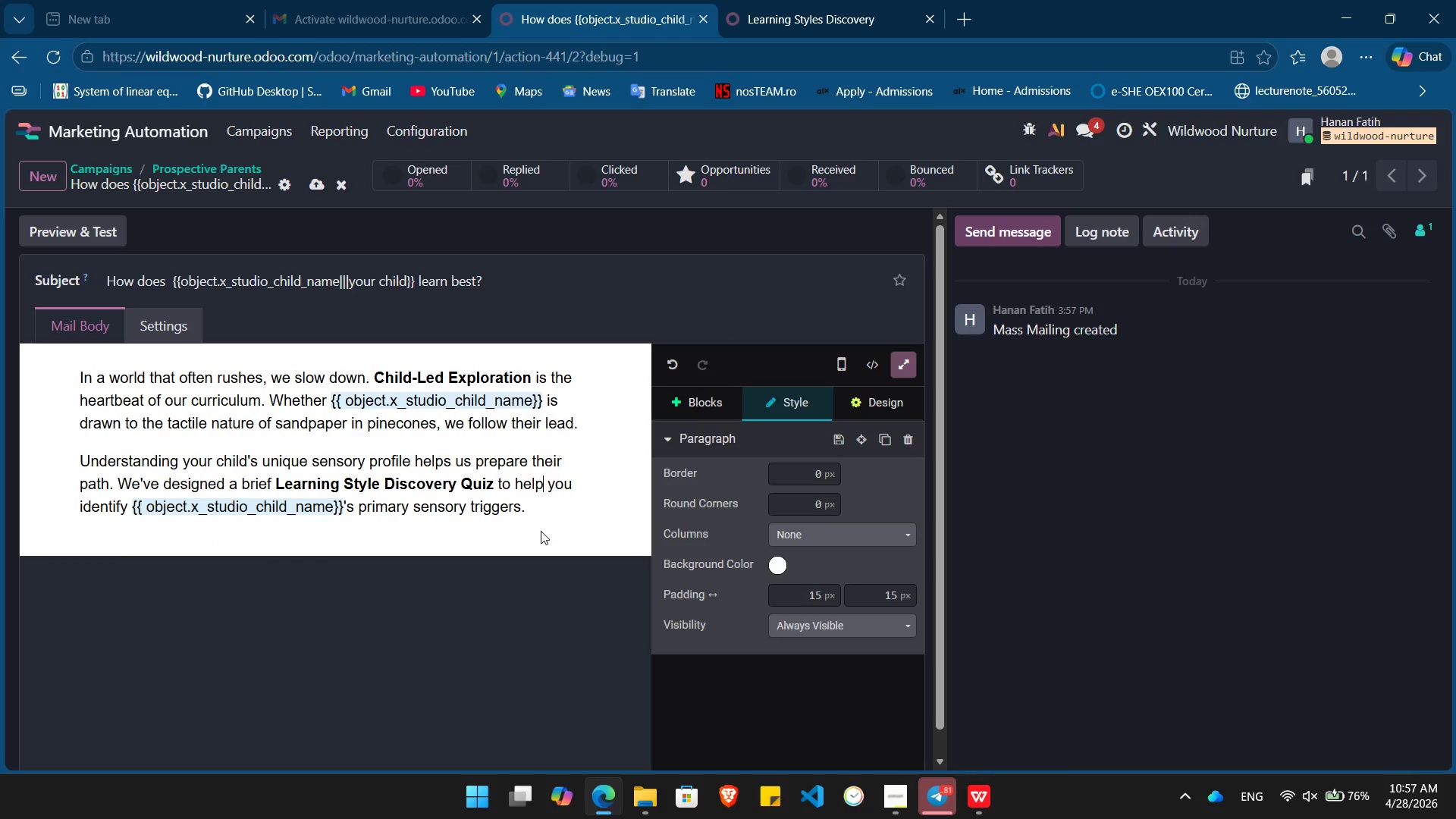 
key(ArrowDown)
 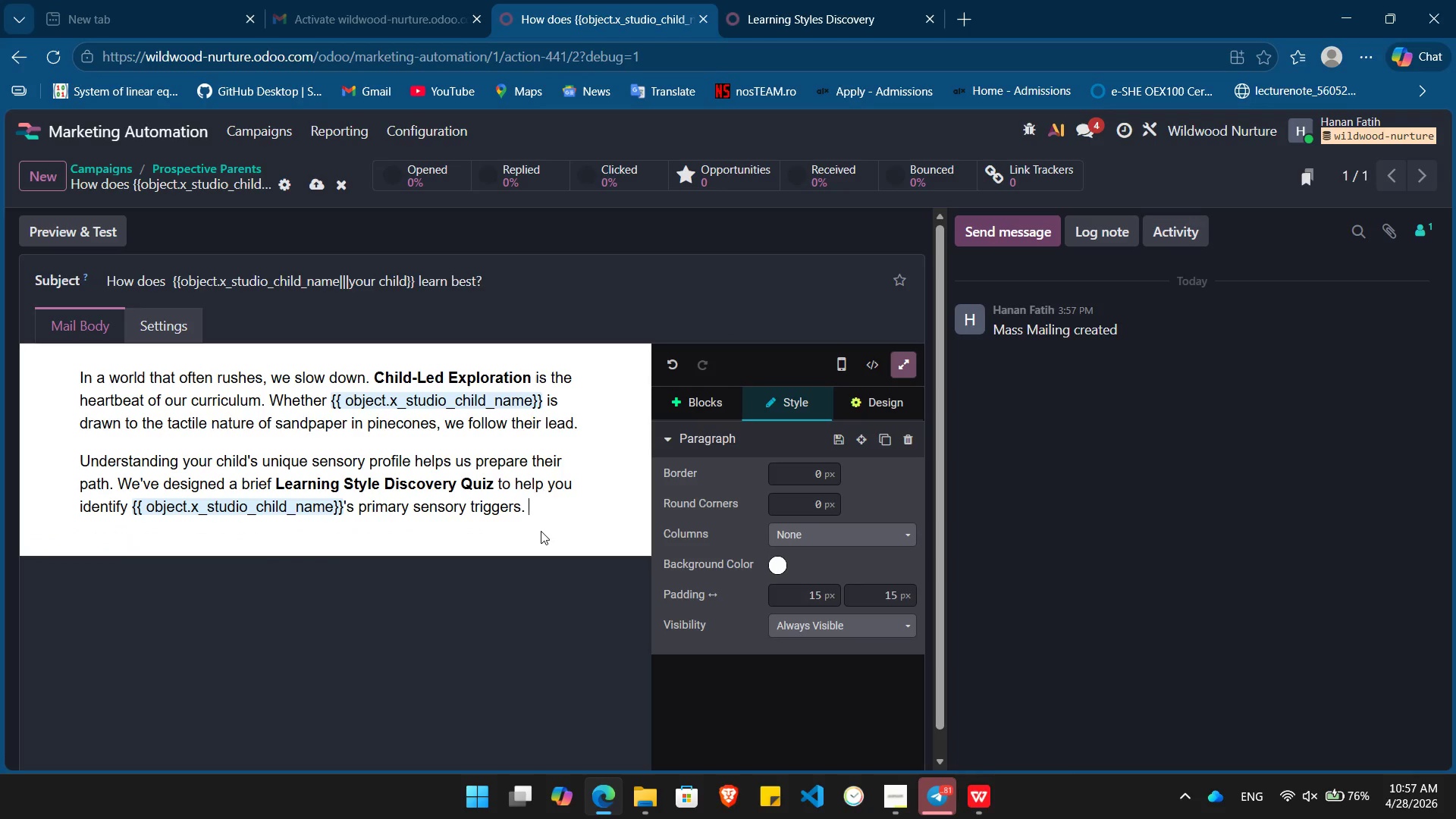 
key(ArrowDown)
 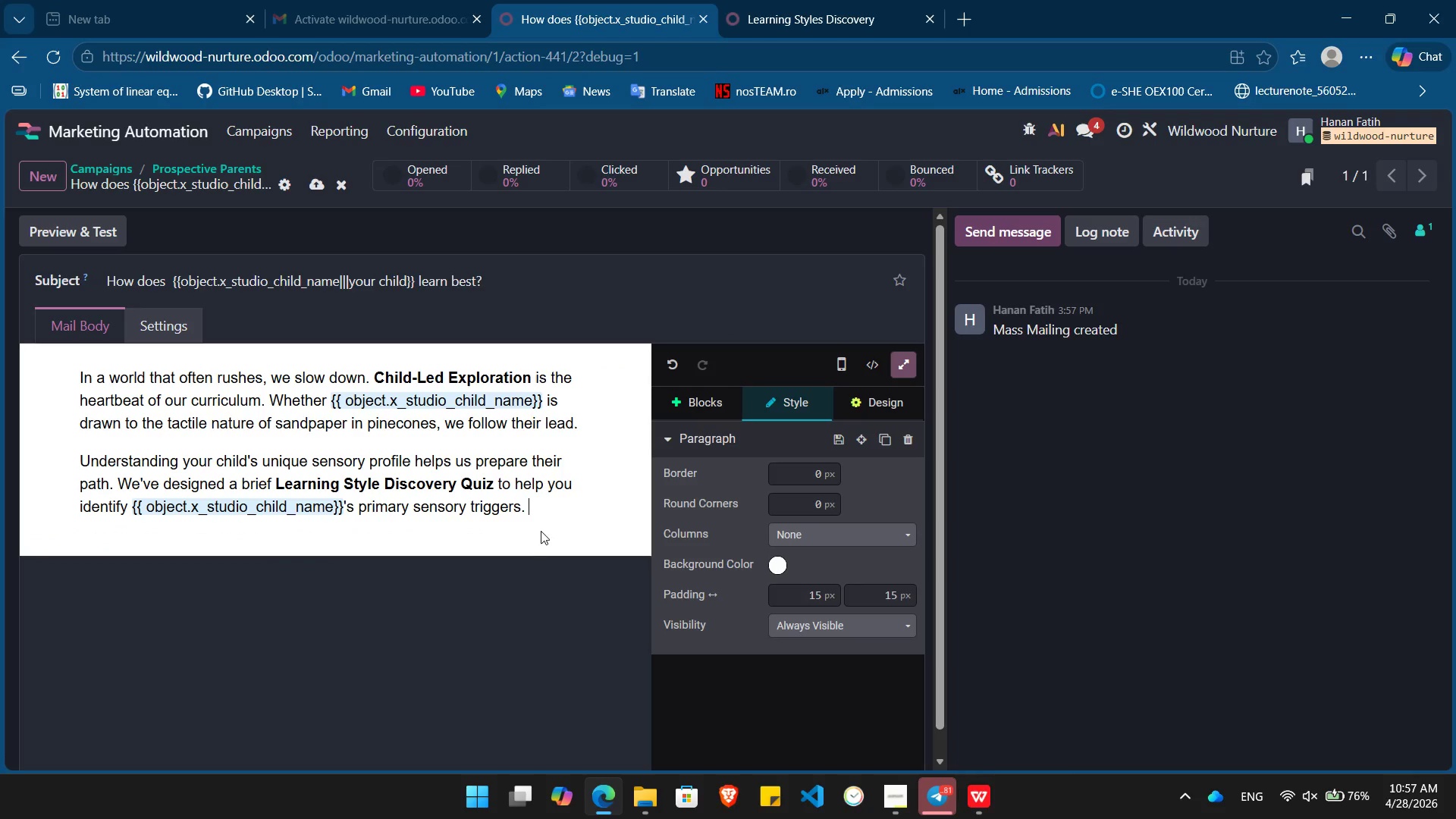 
key(Enter)
 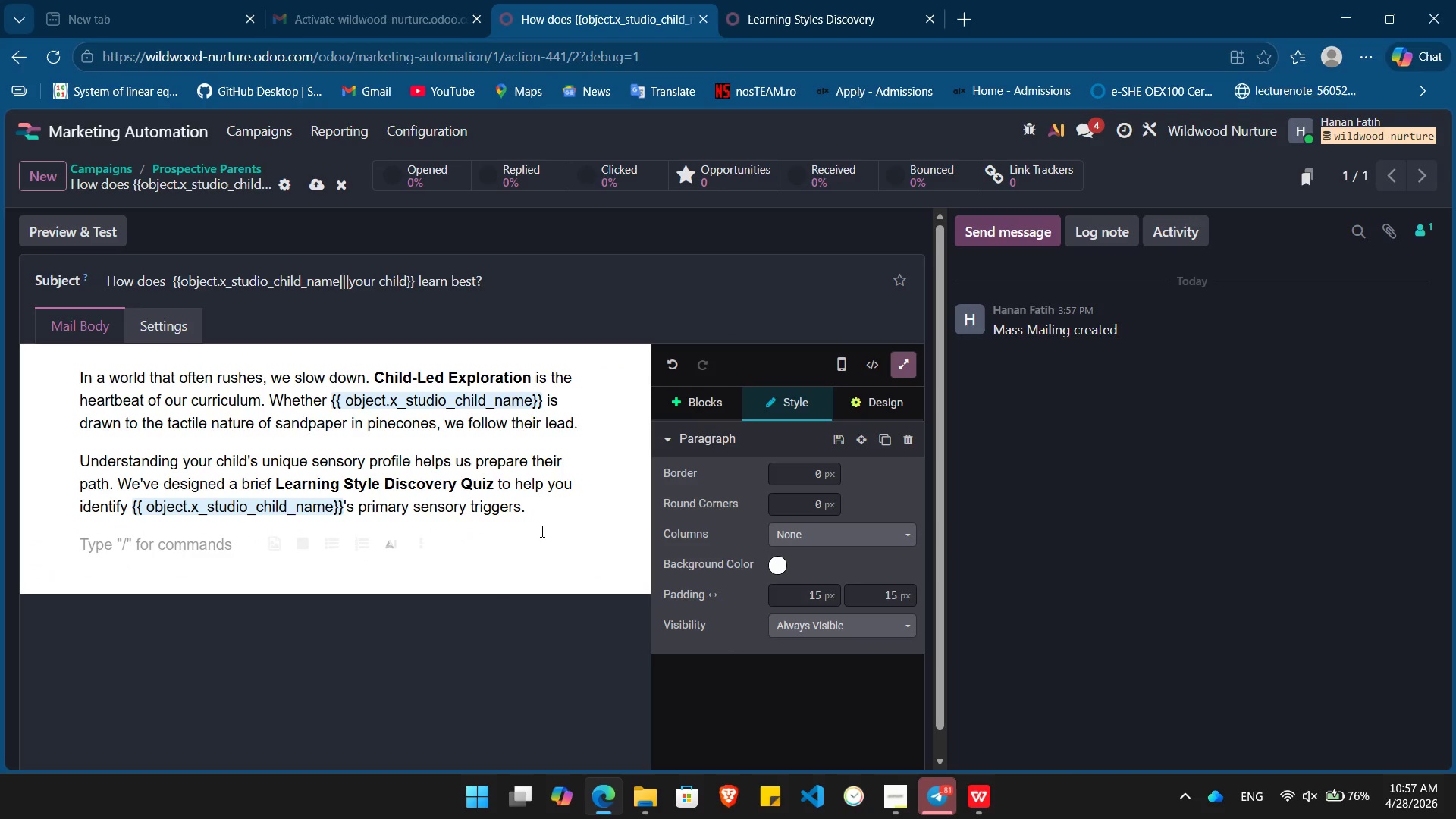 
type(/butto)
 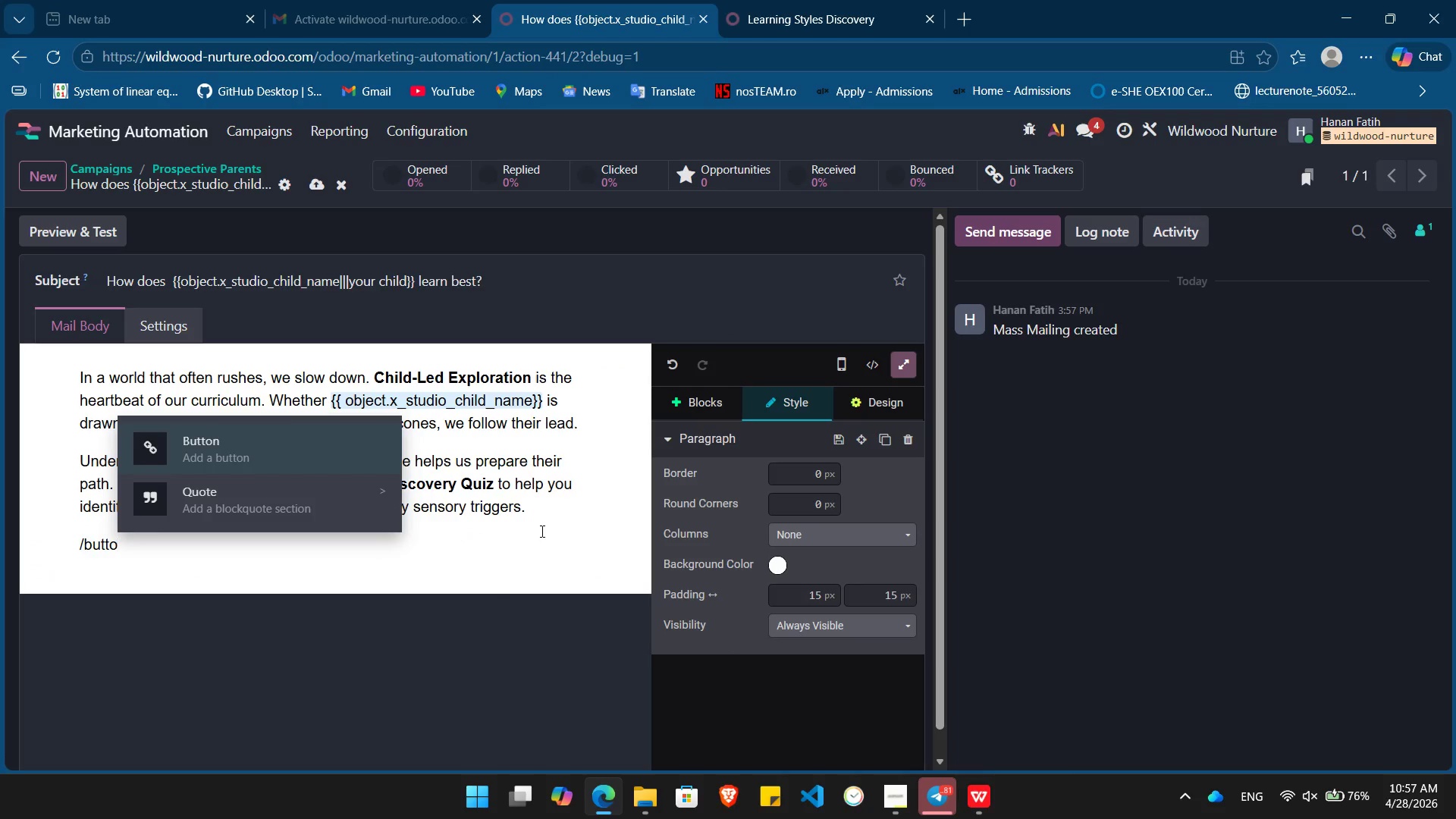 
key(Enter)
 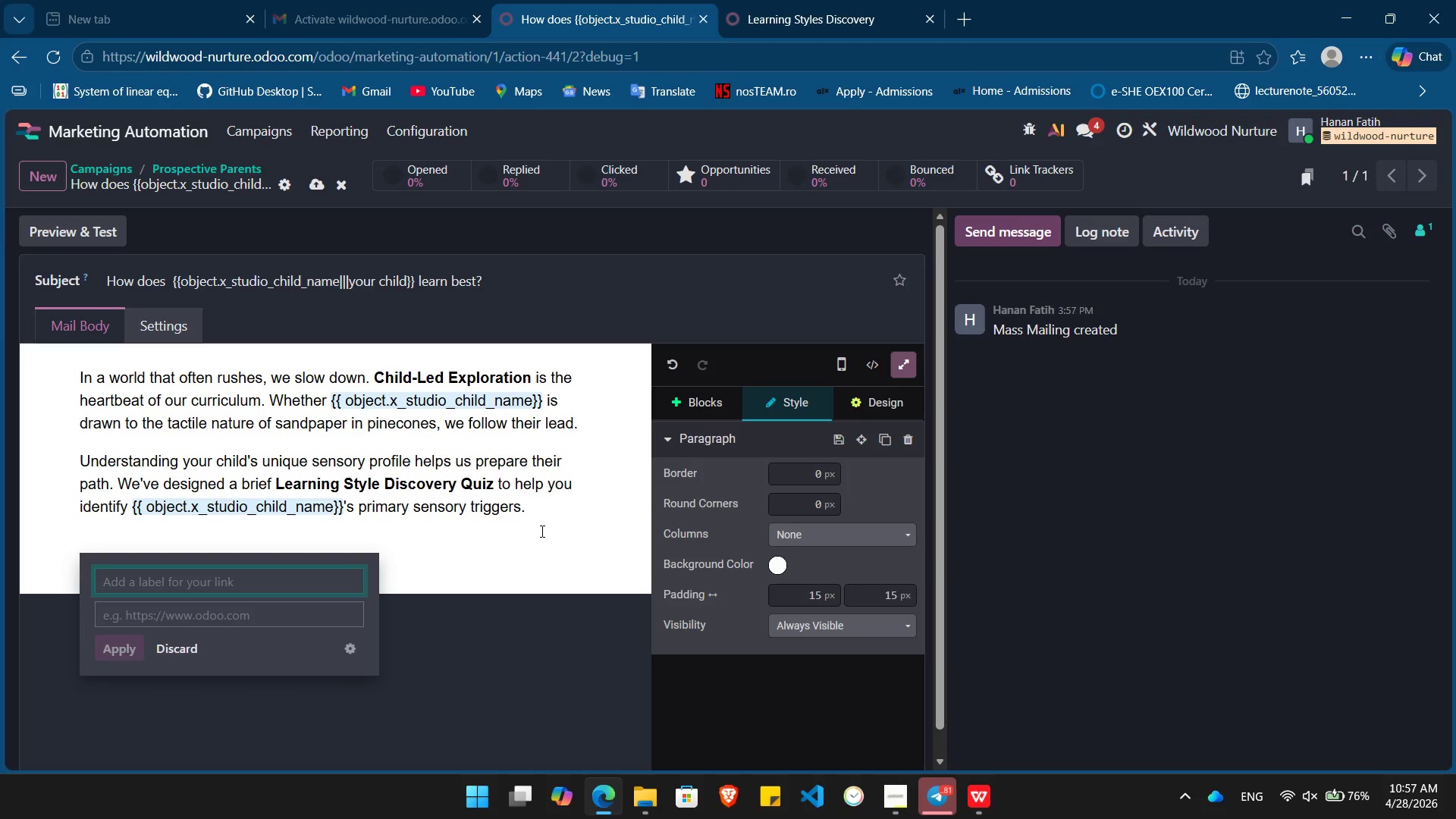 
type(Take the Discovery Quiz)
 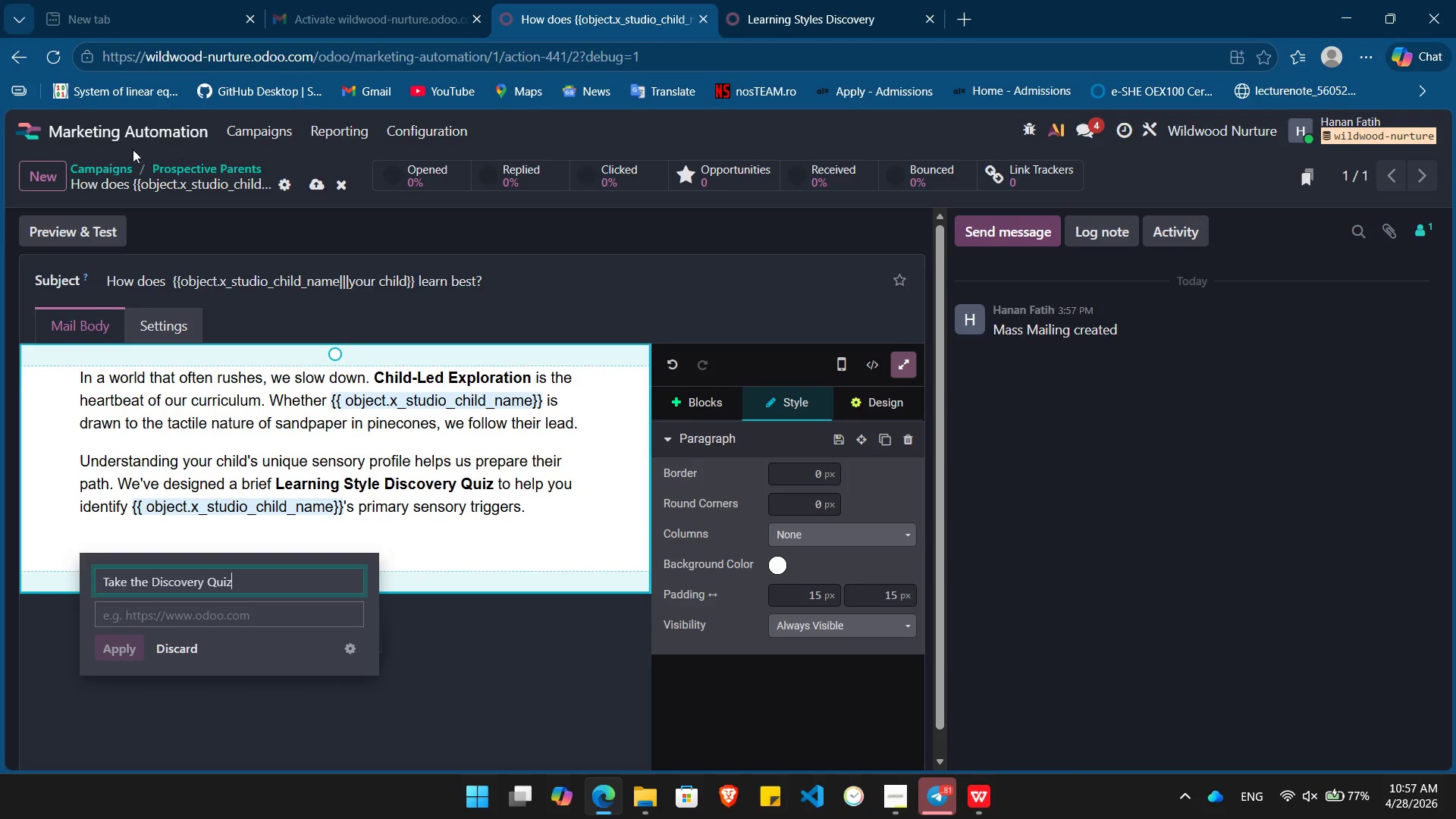 
left_click([116, 127])
 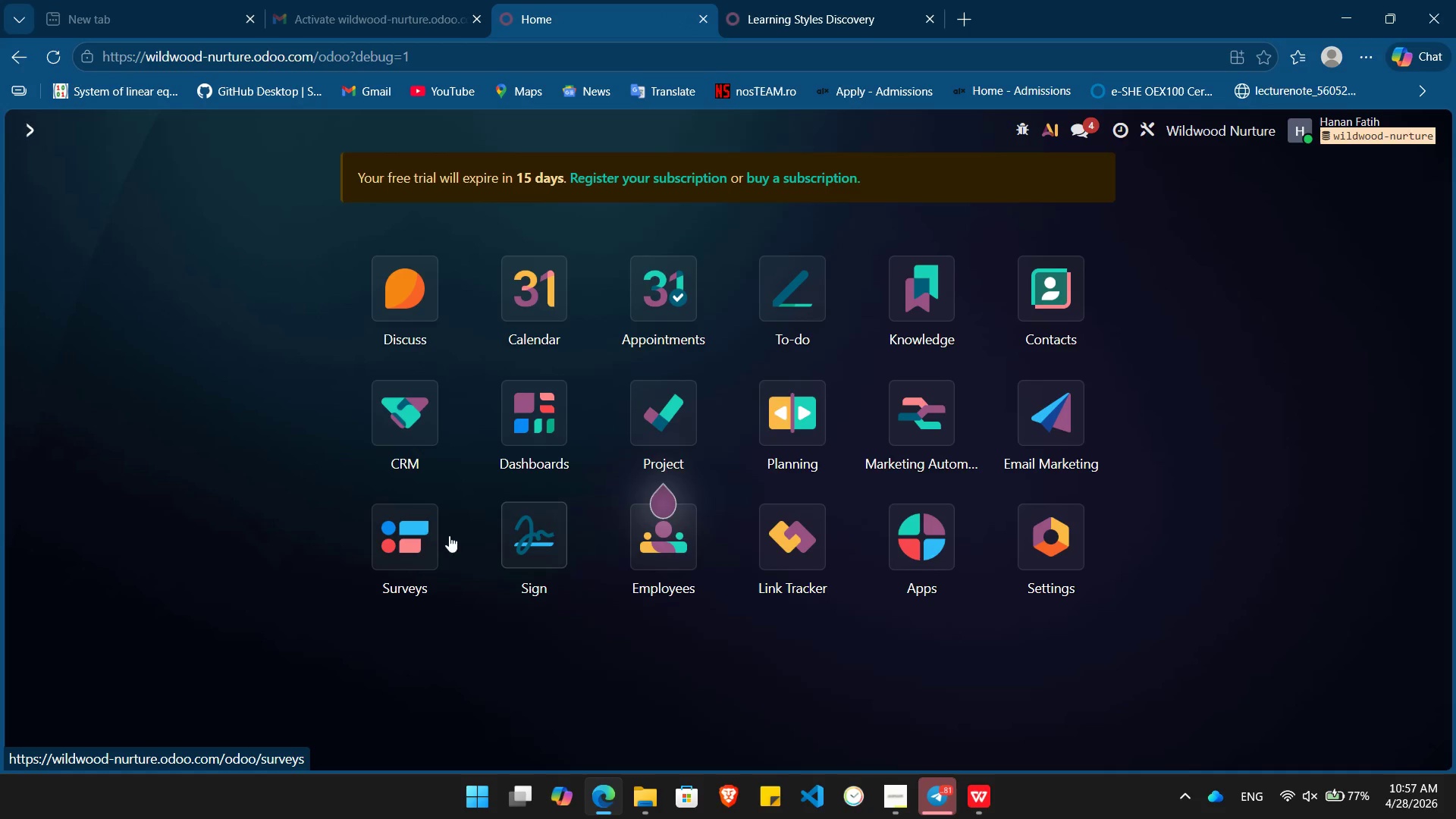 
left_click([407, 541])
 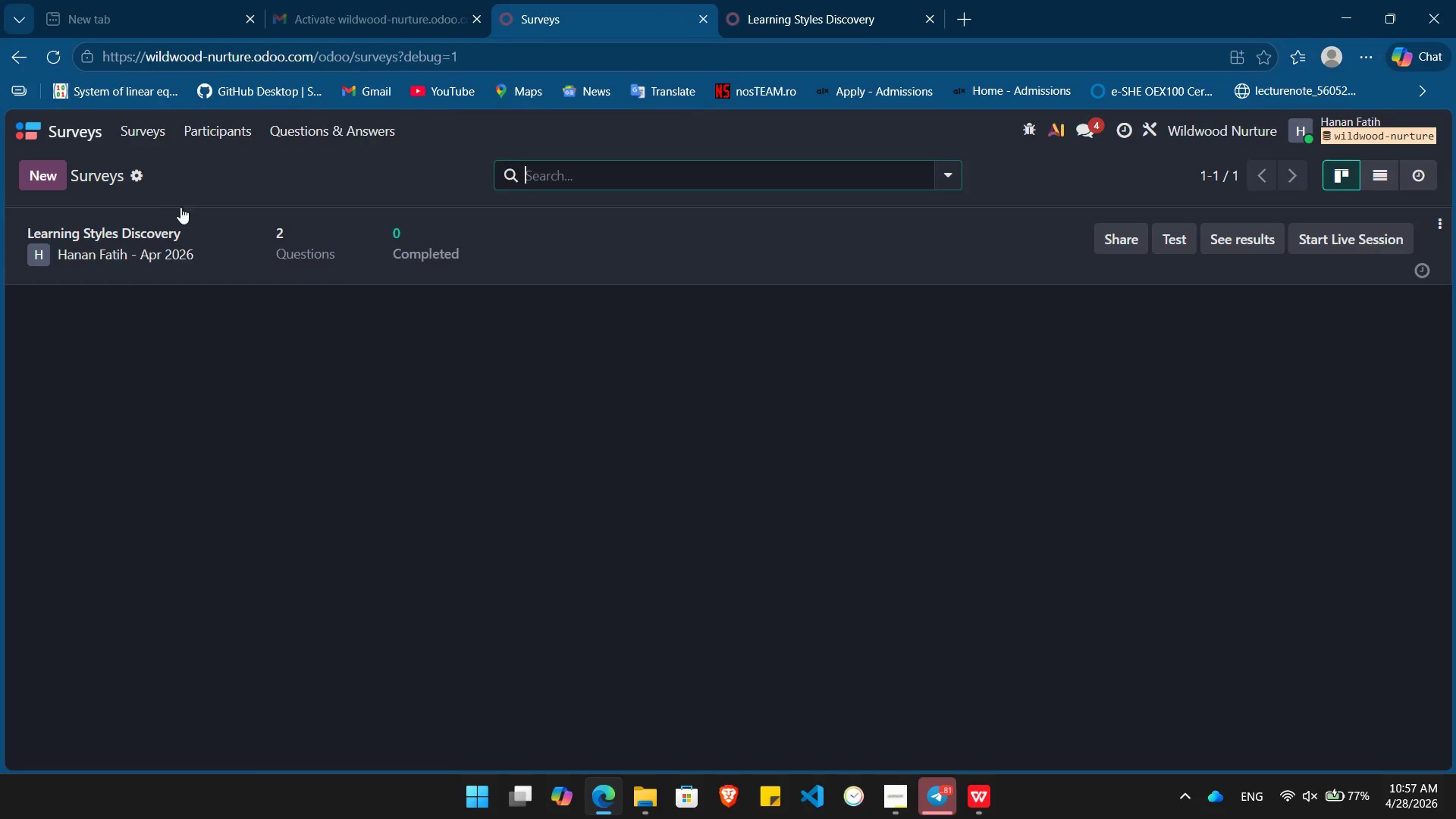 
left_click([202, 277])
 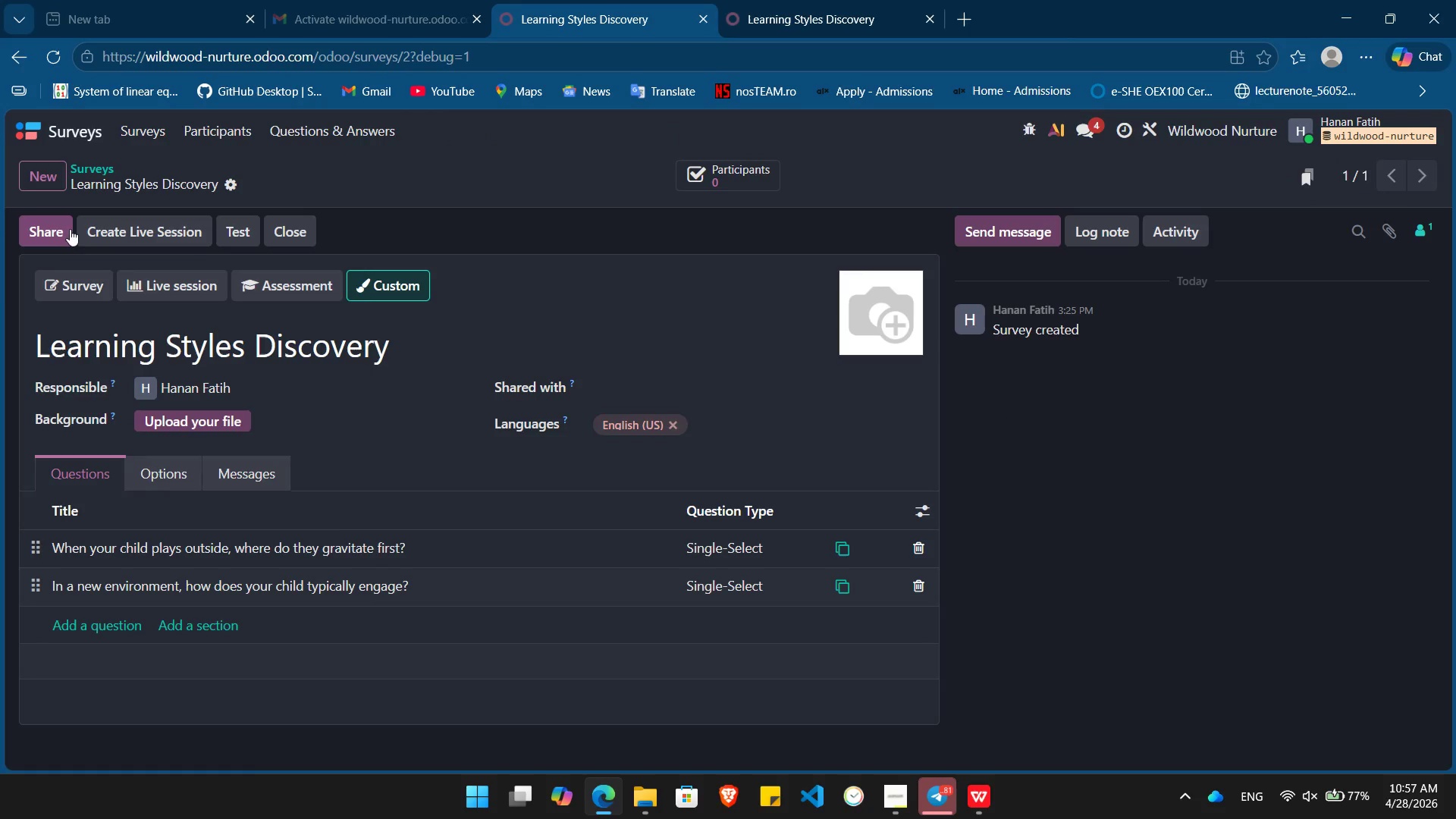 
left_click([54, 224])
 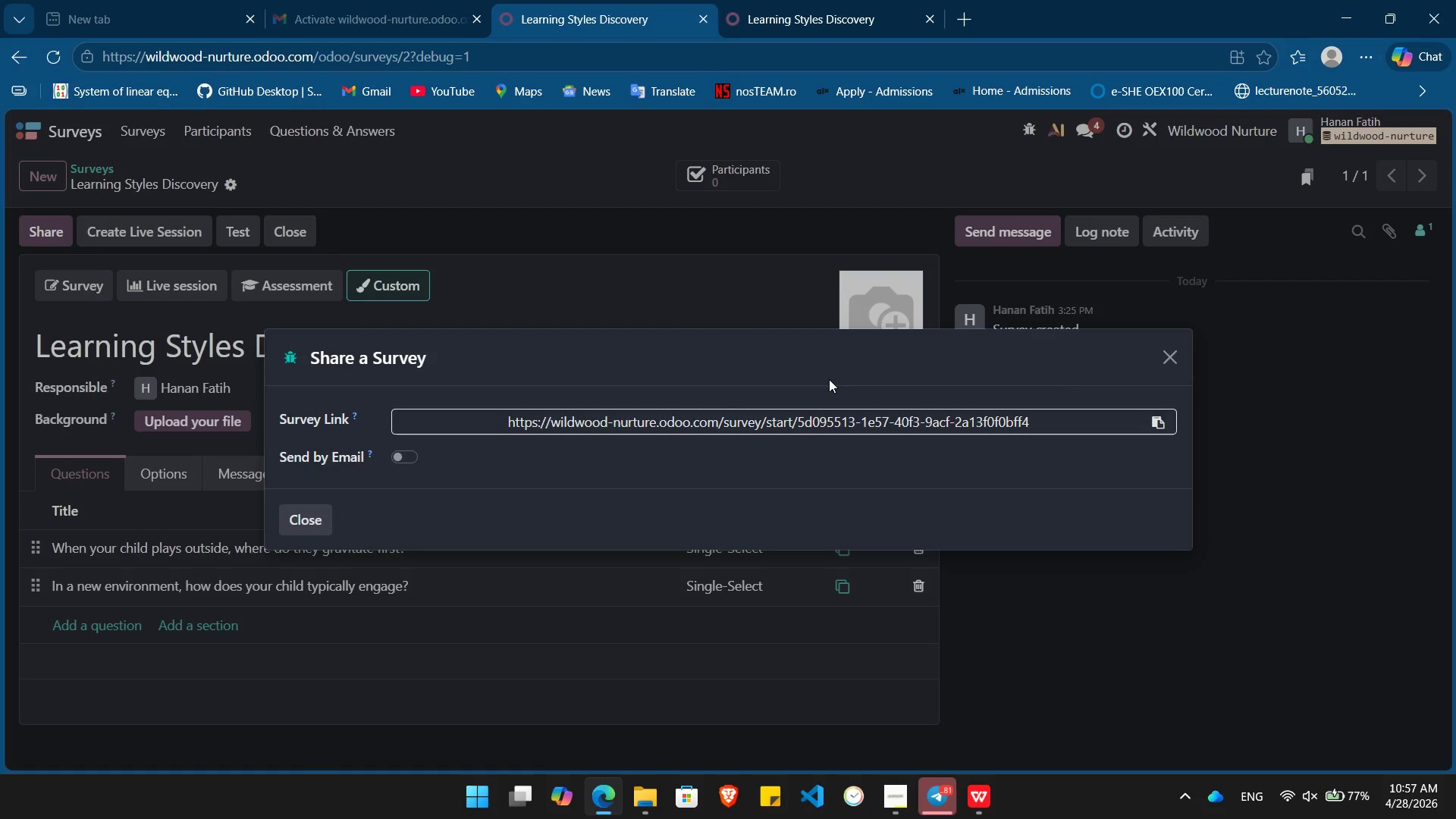 
wait(5.75)
 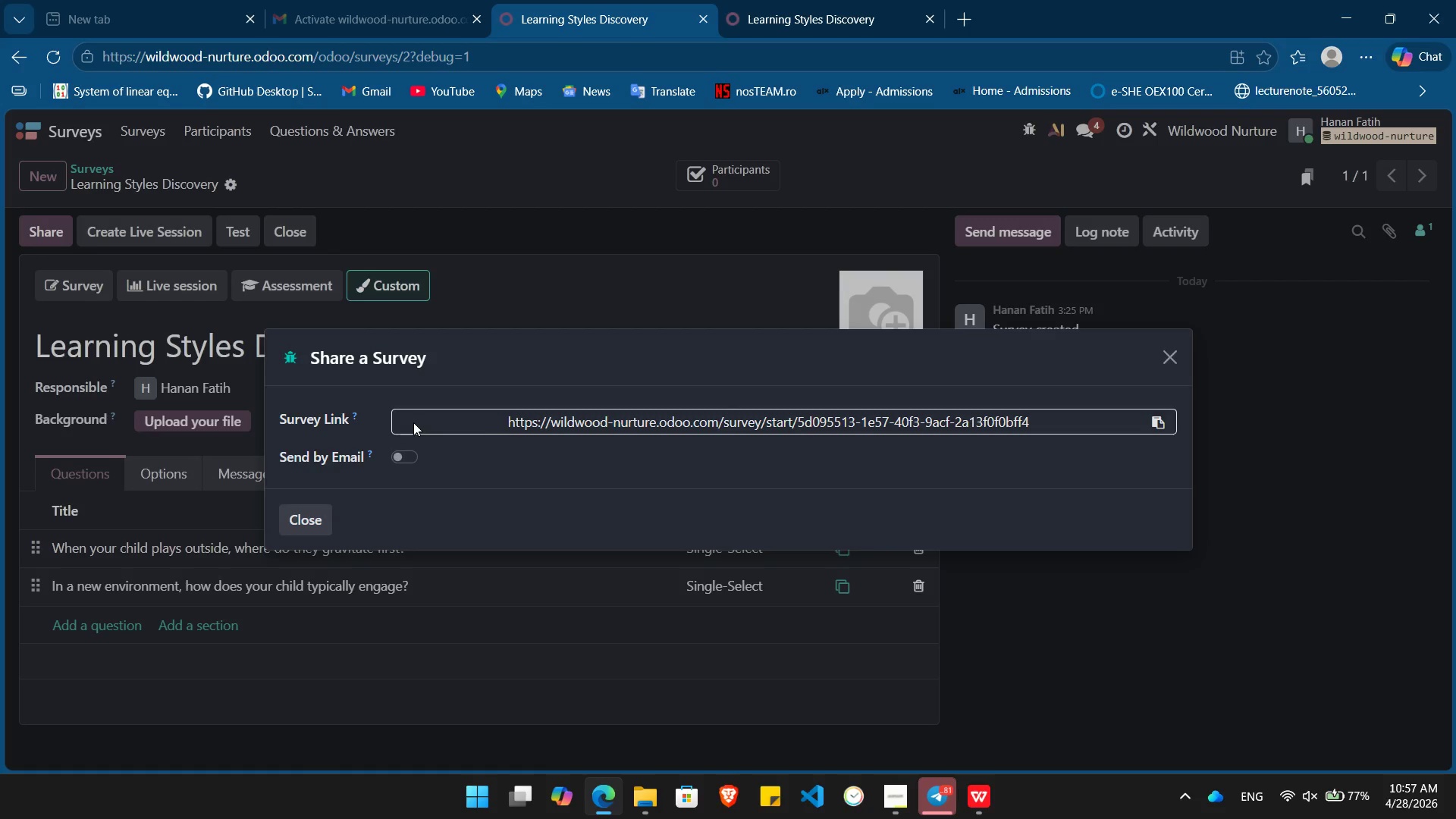 
left_click([1157, 424])
 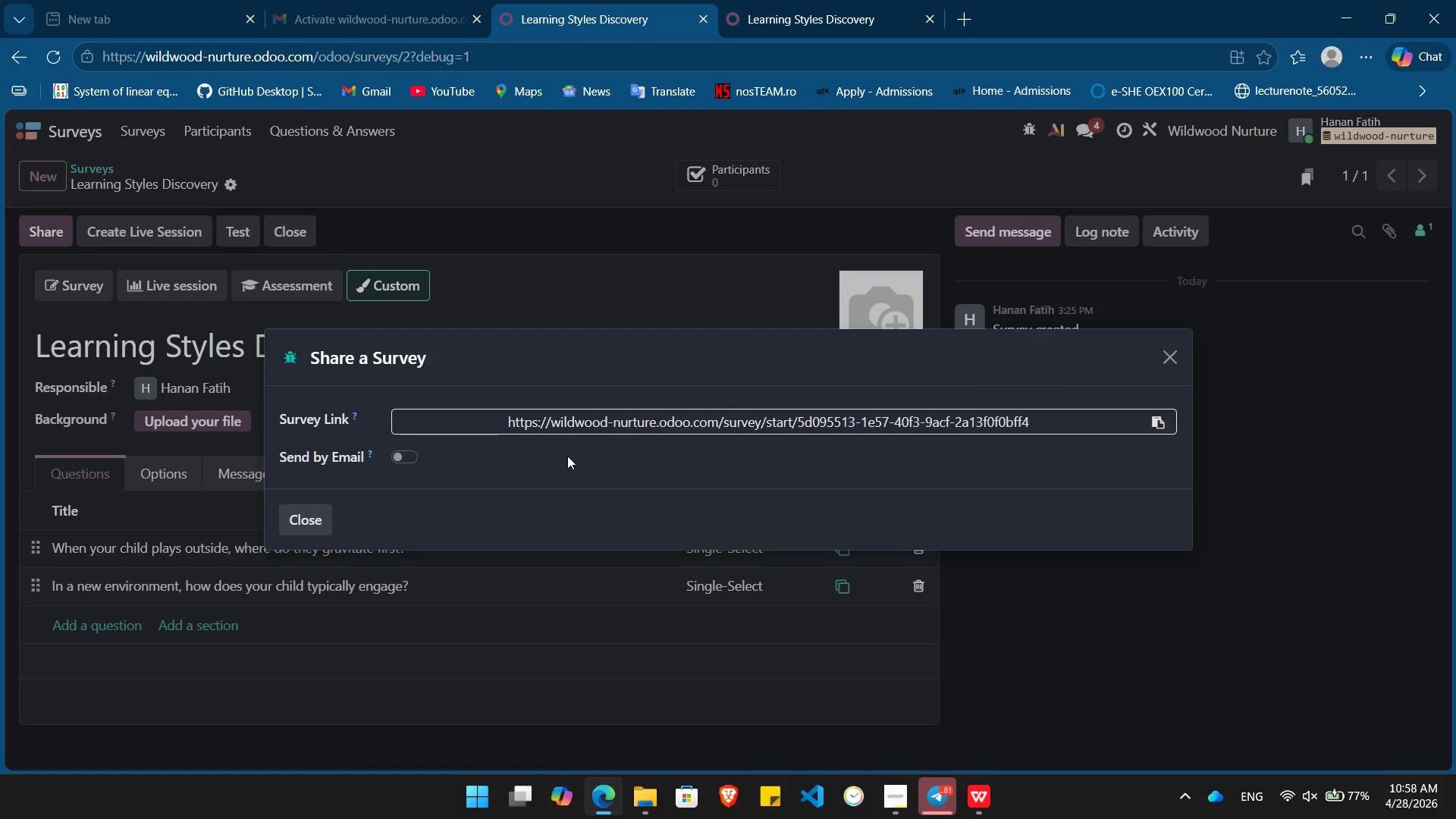 
wait(5.12)
 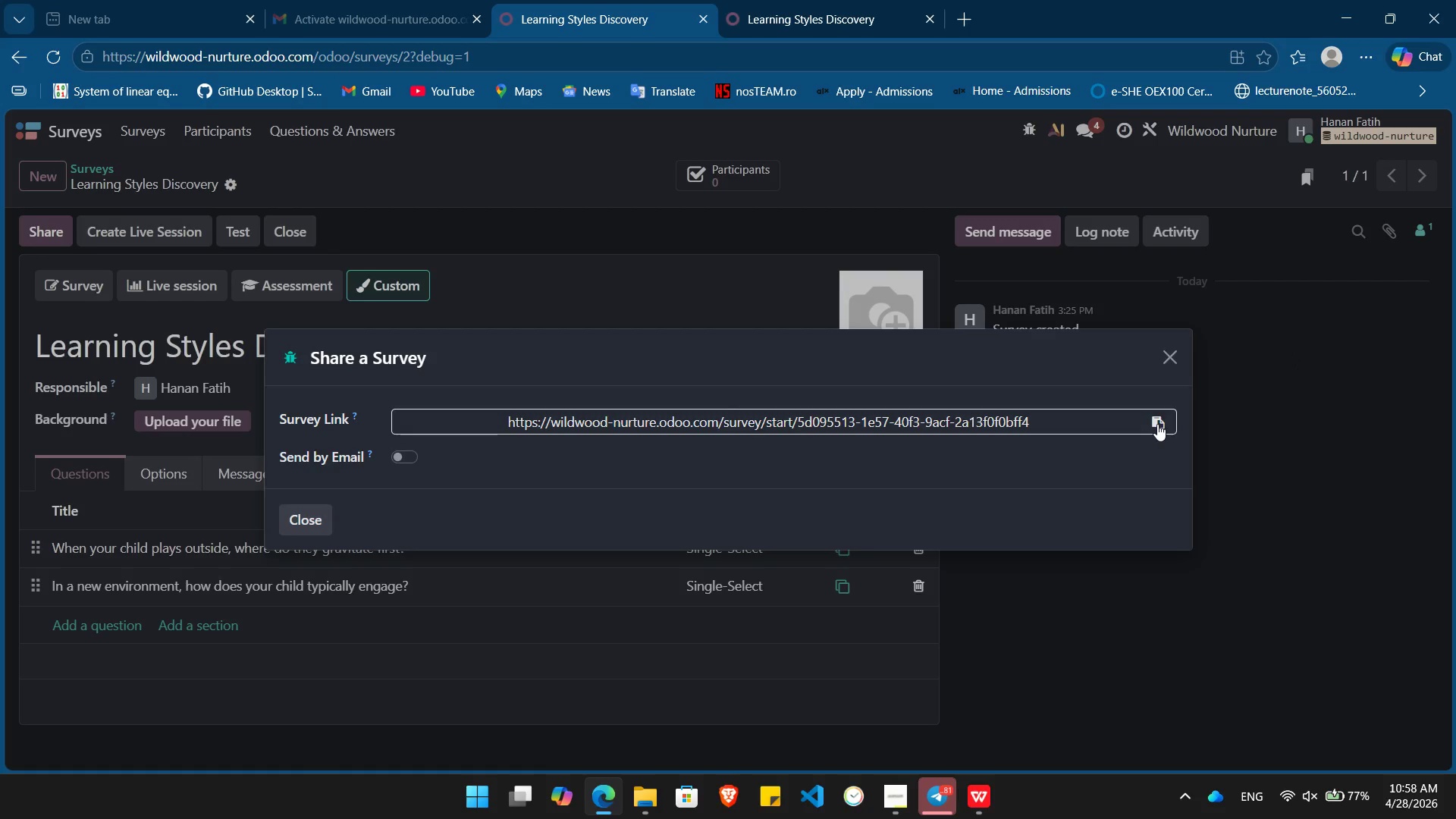 
left_click([306, 531])
 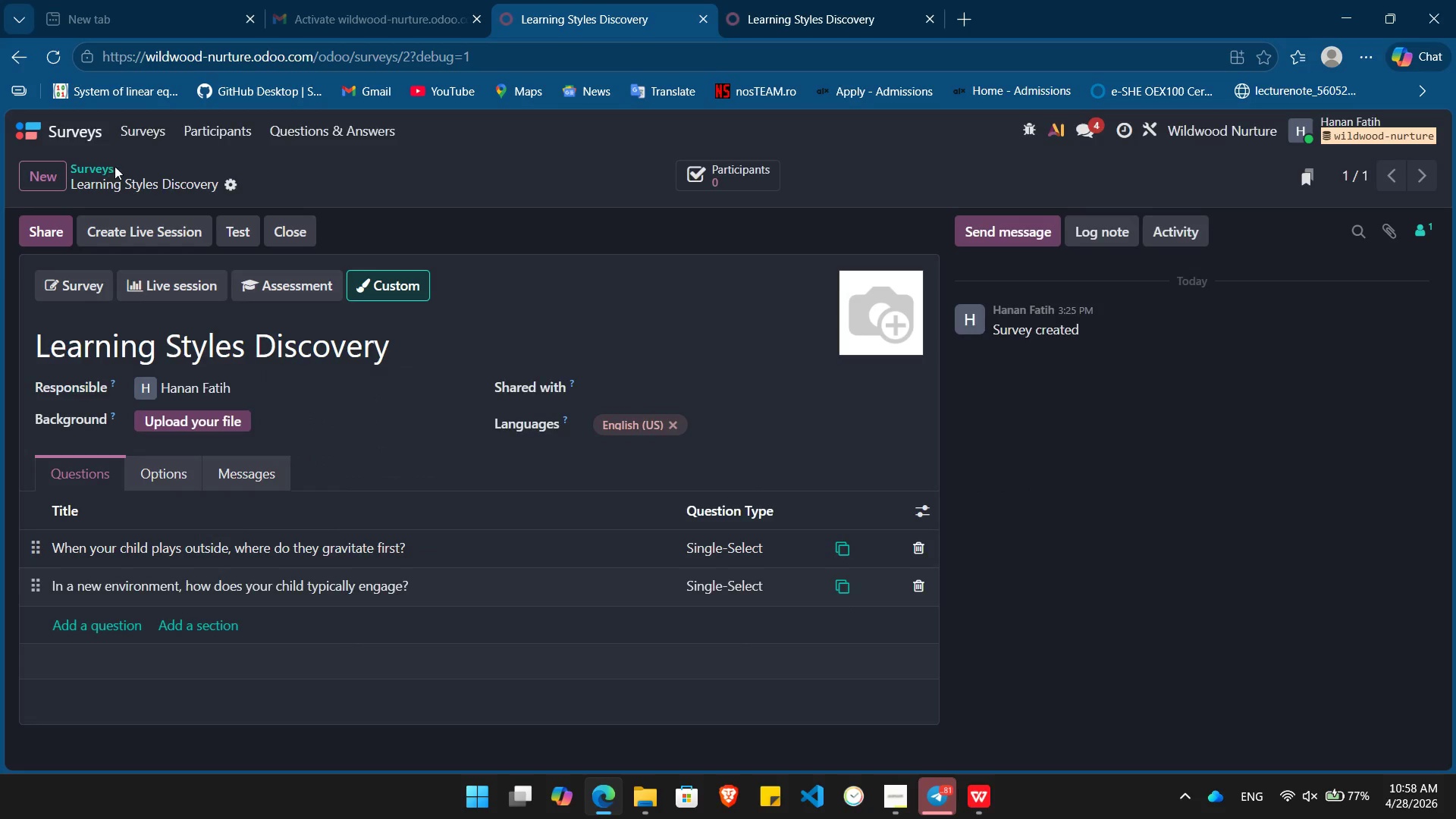 
left_click([60, 134])
 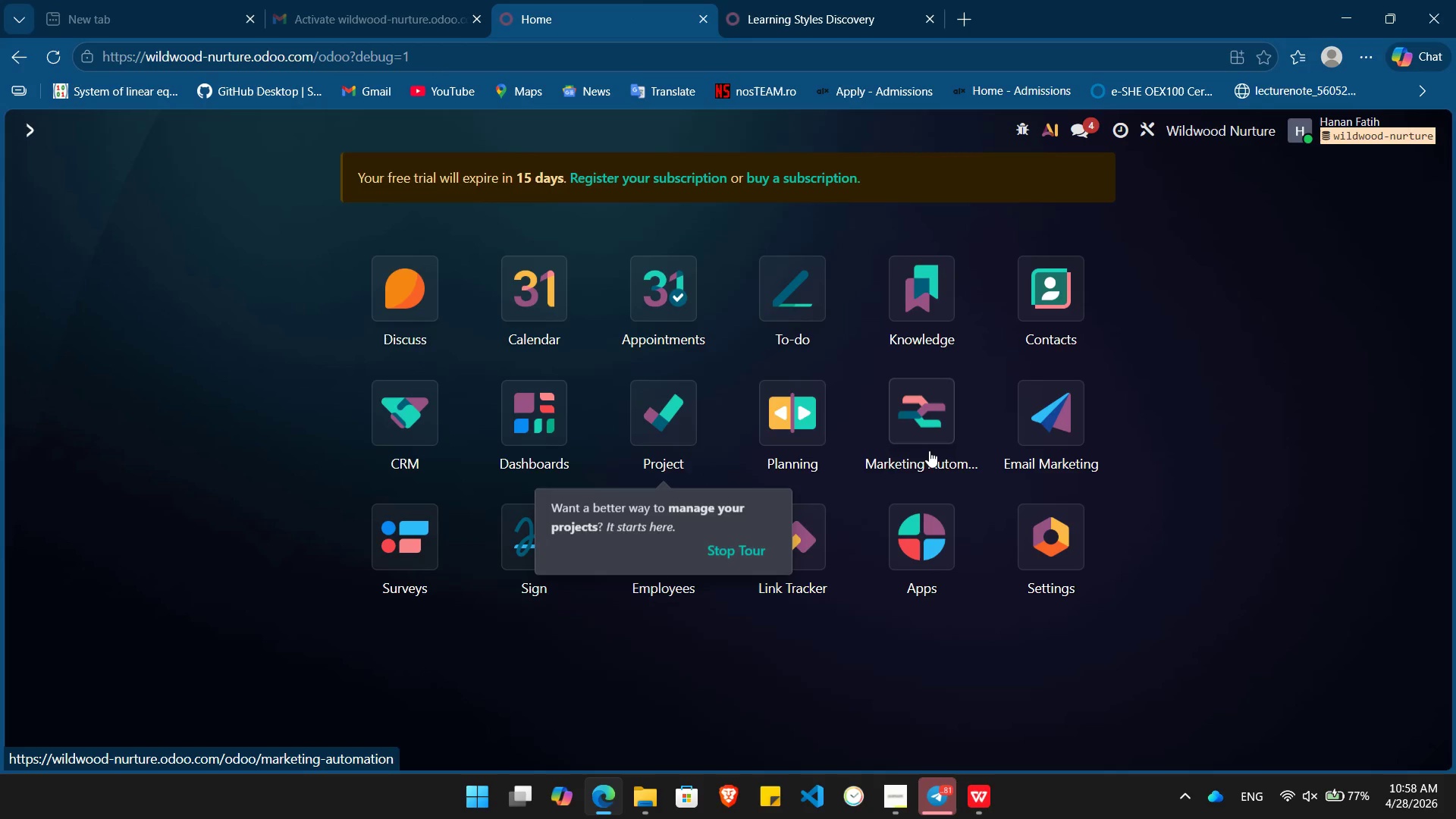 
left_click([927, 426])
 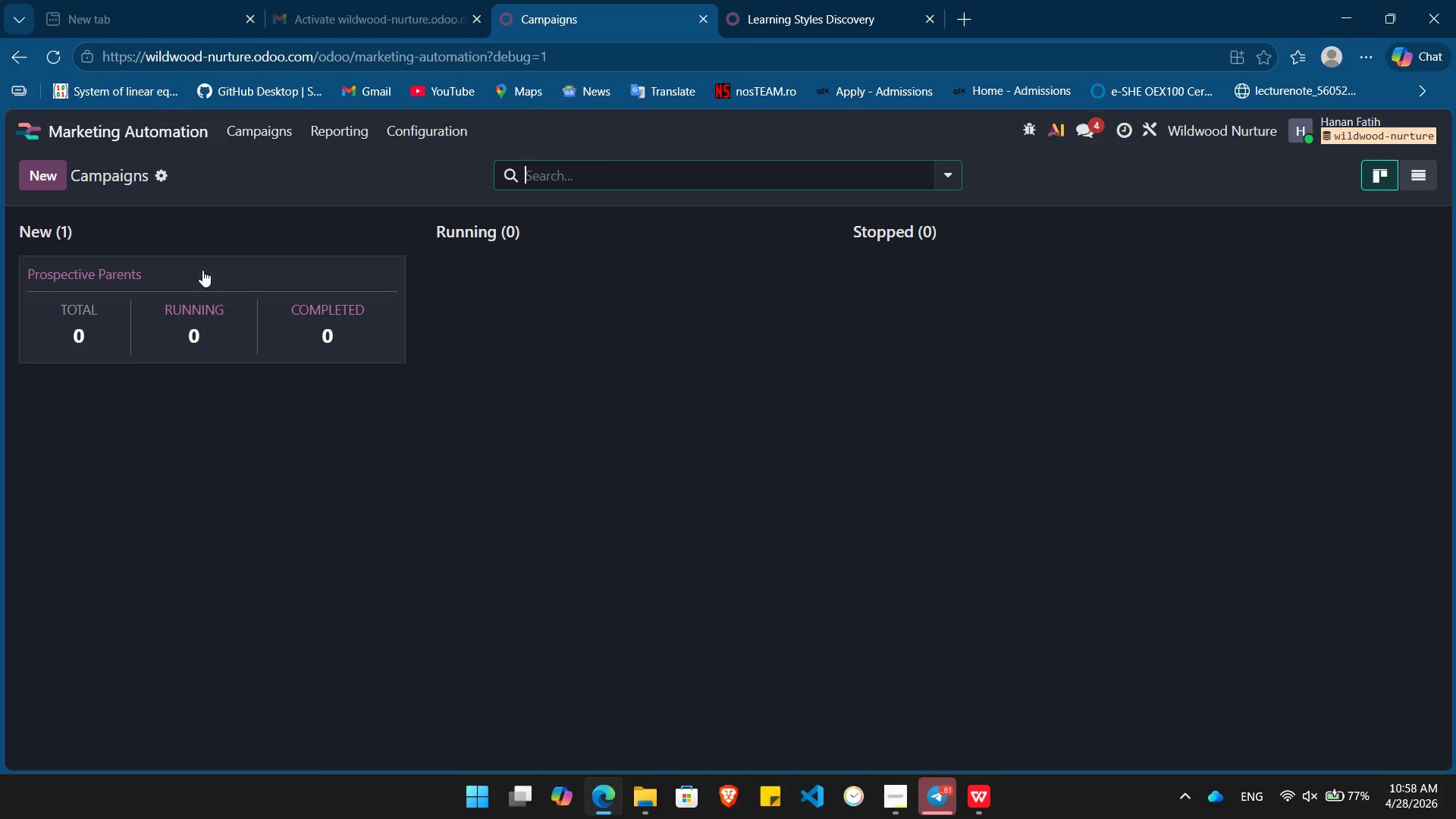 
left_click([198, 308])
 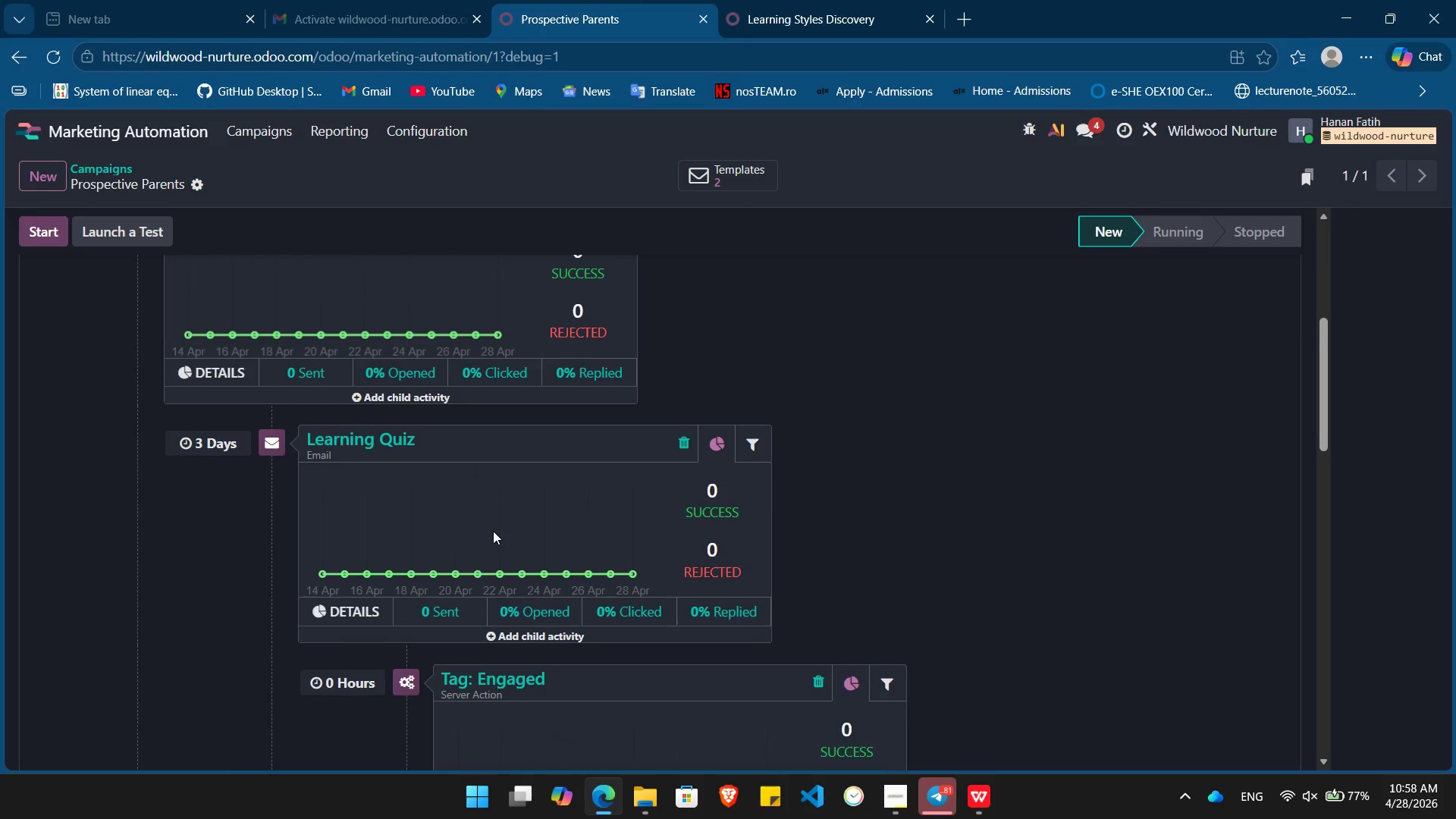 
left_click([373, 437])
 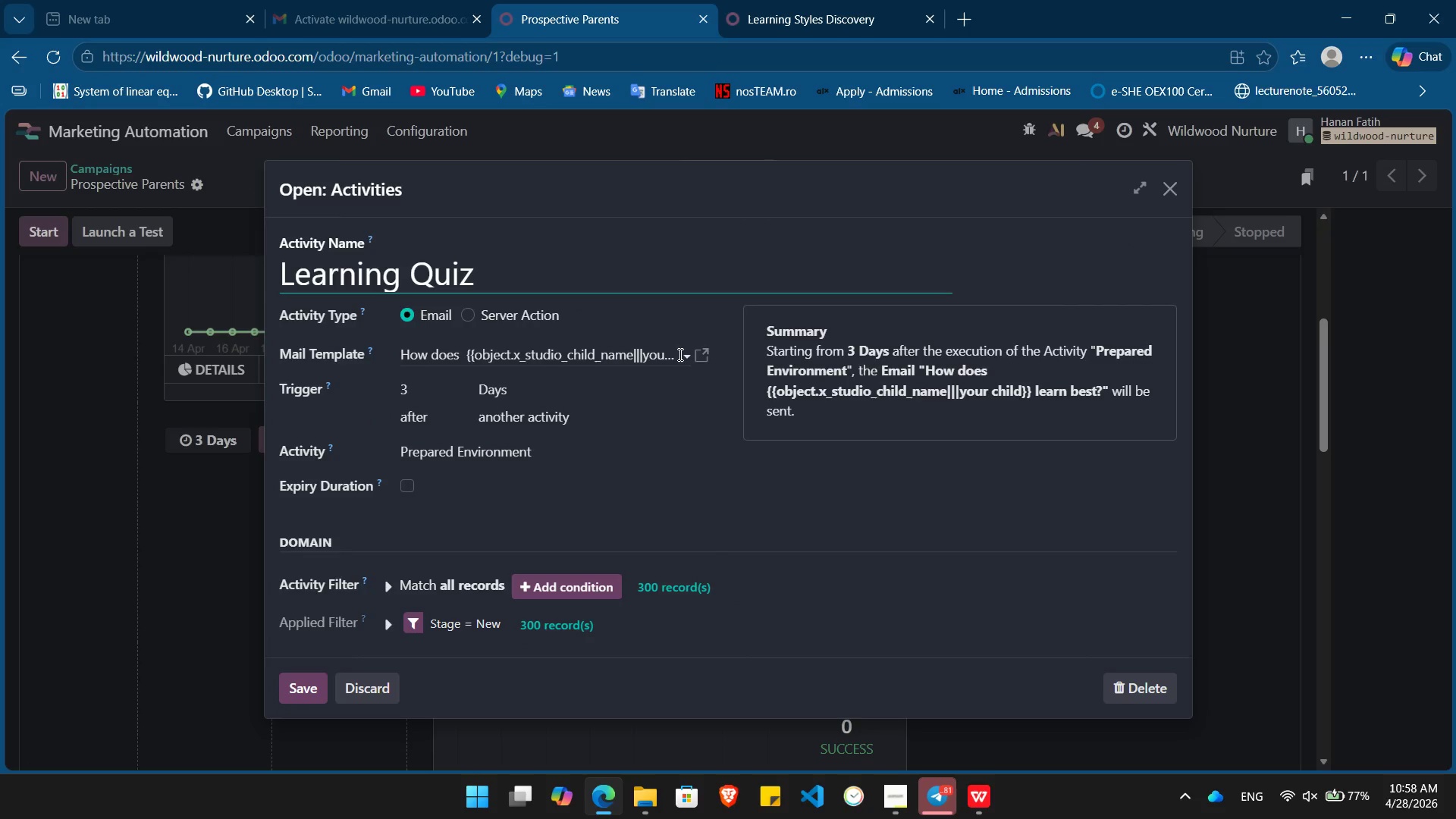 
left_click([700, 354])
 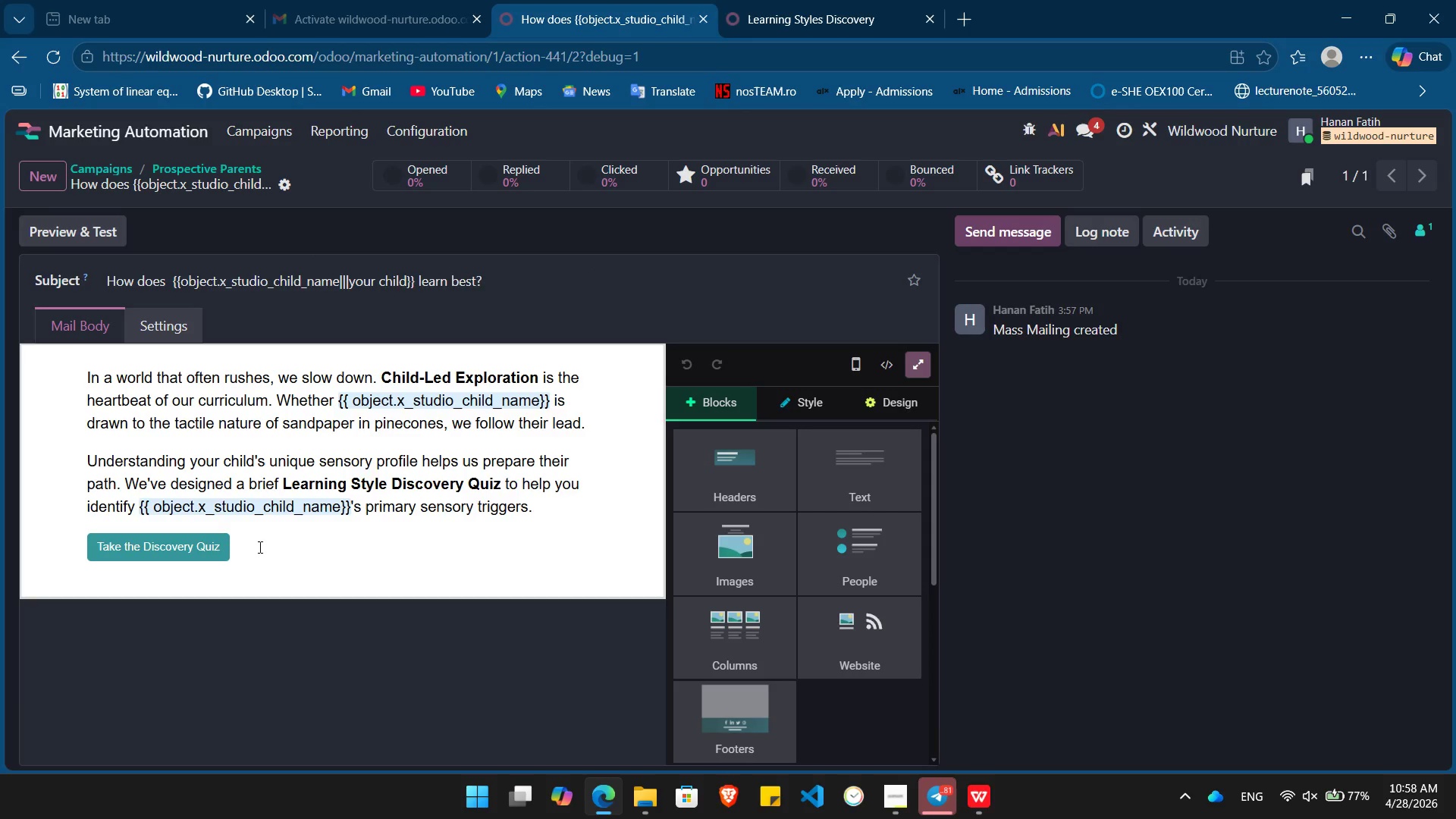 
left_click([188, 541])
 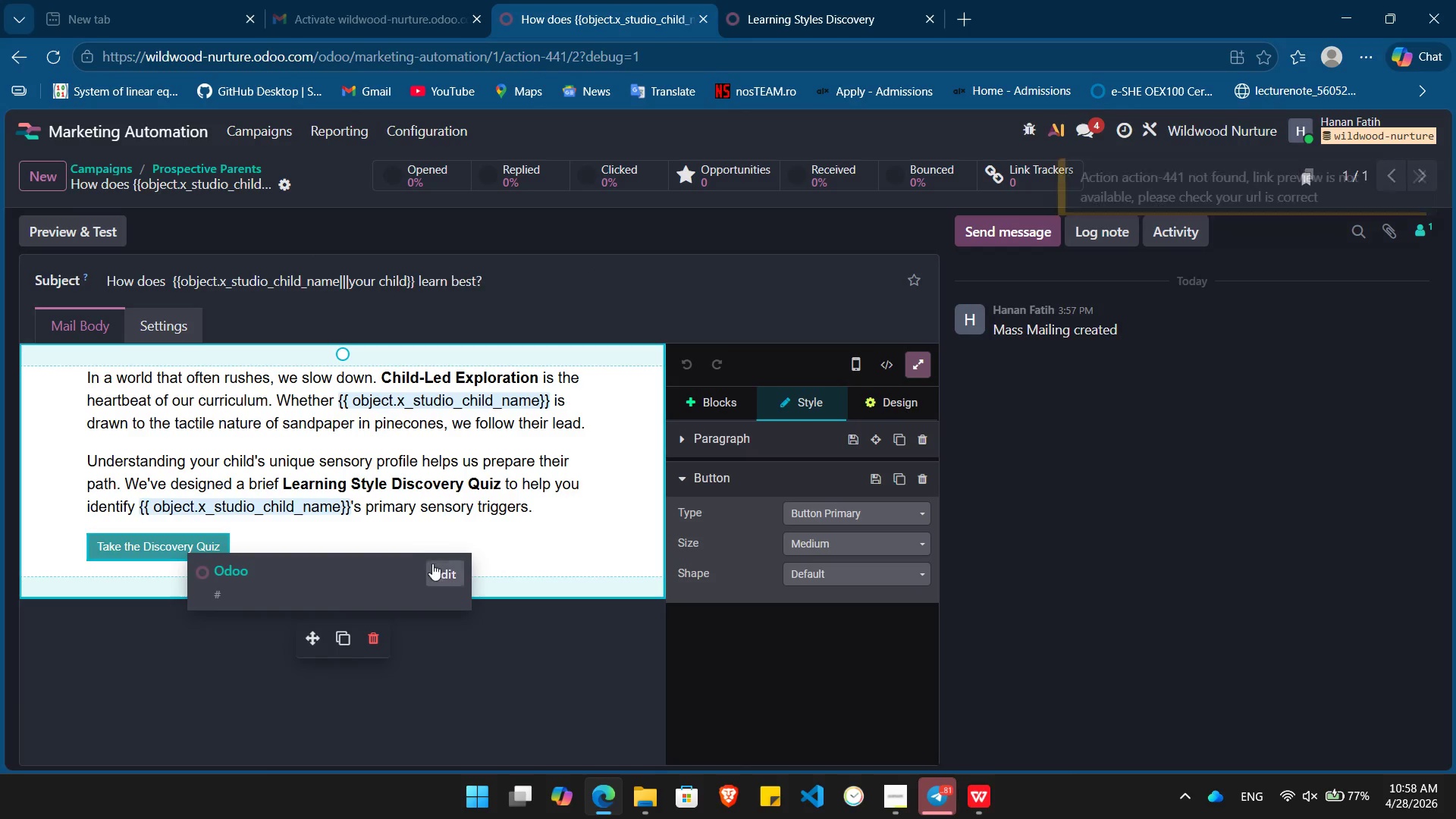 
left_click([443, 571])
 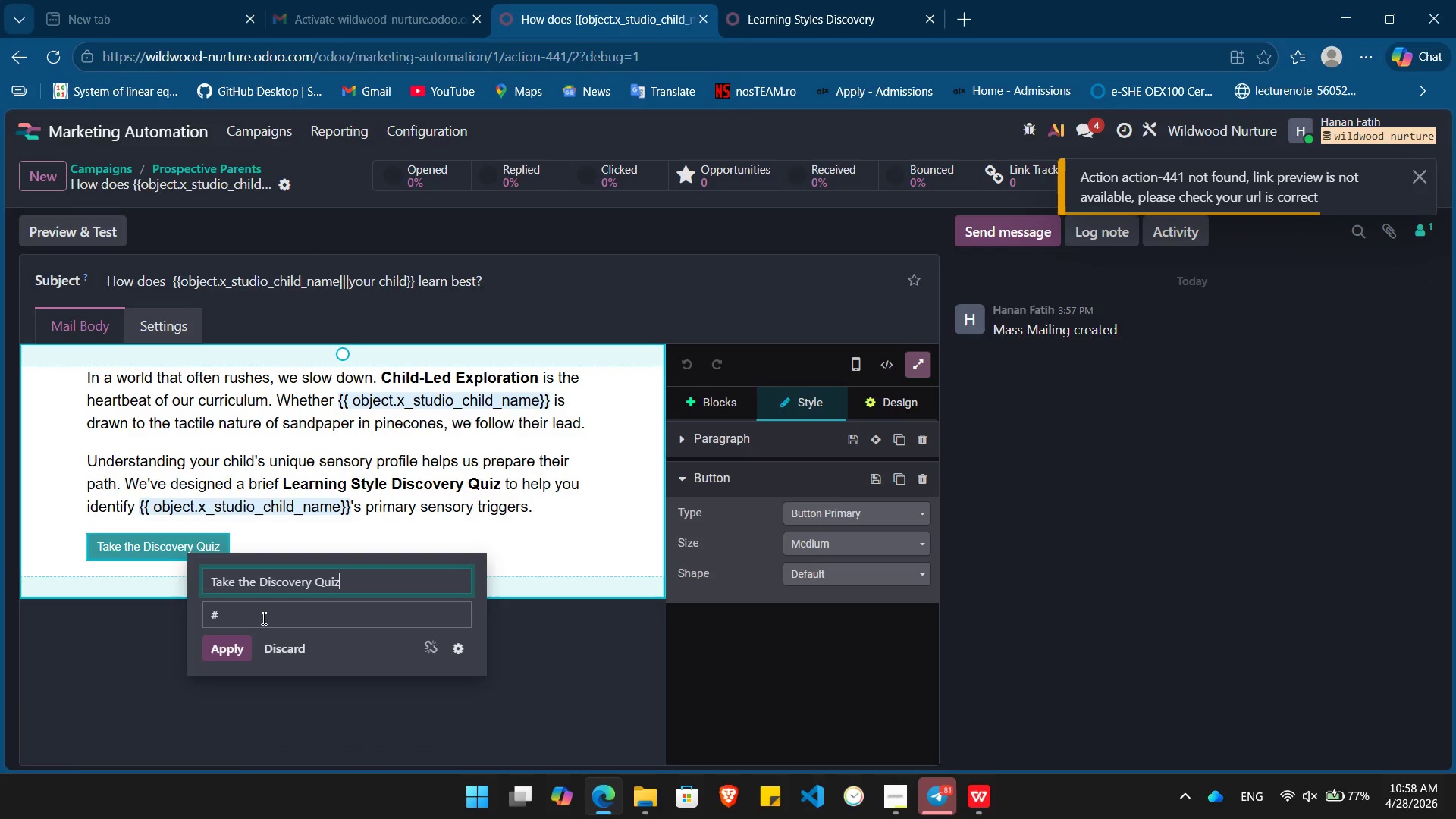 
left_click([260, 619])
 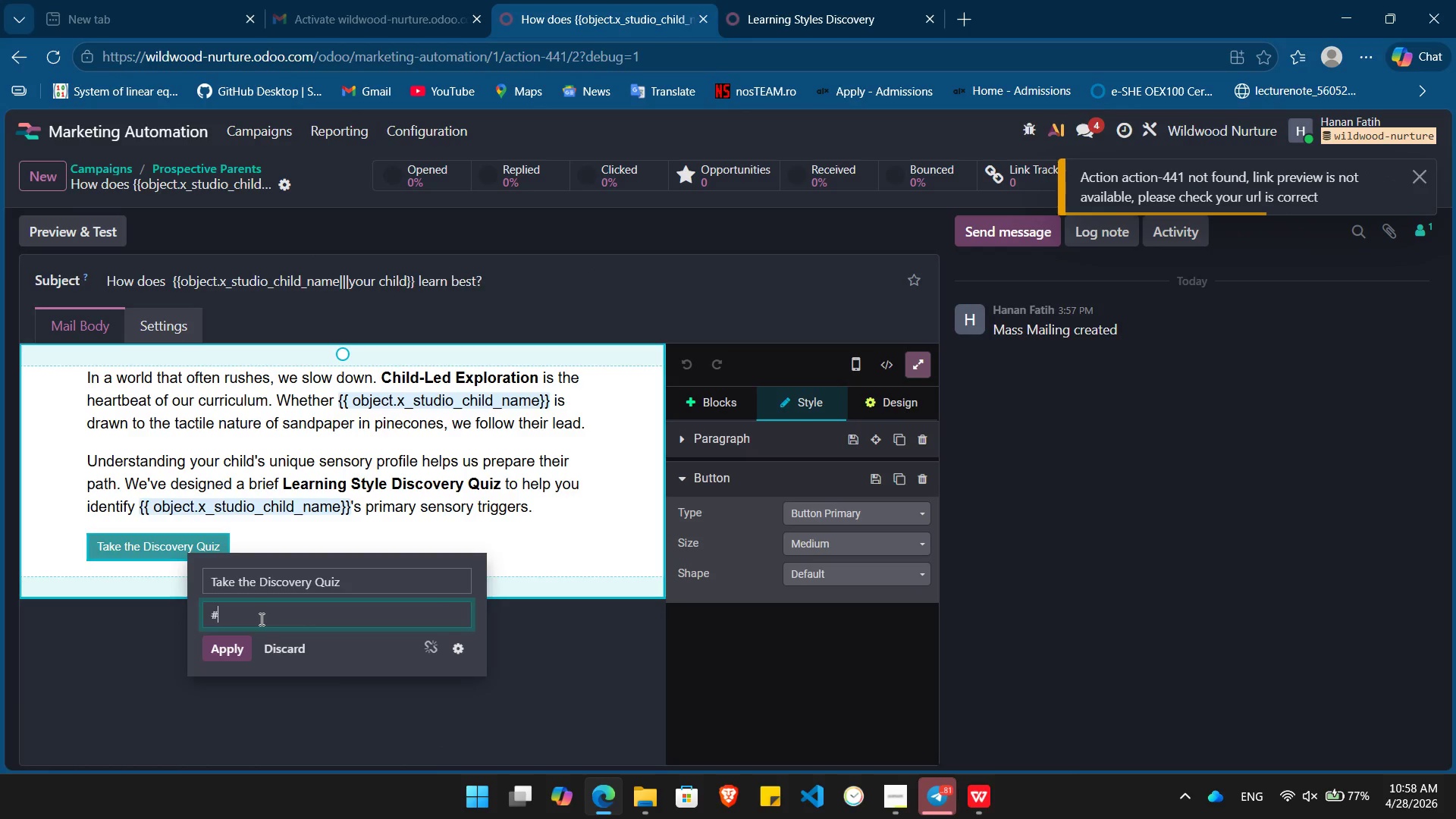 
key(Backspace)
 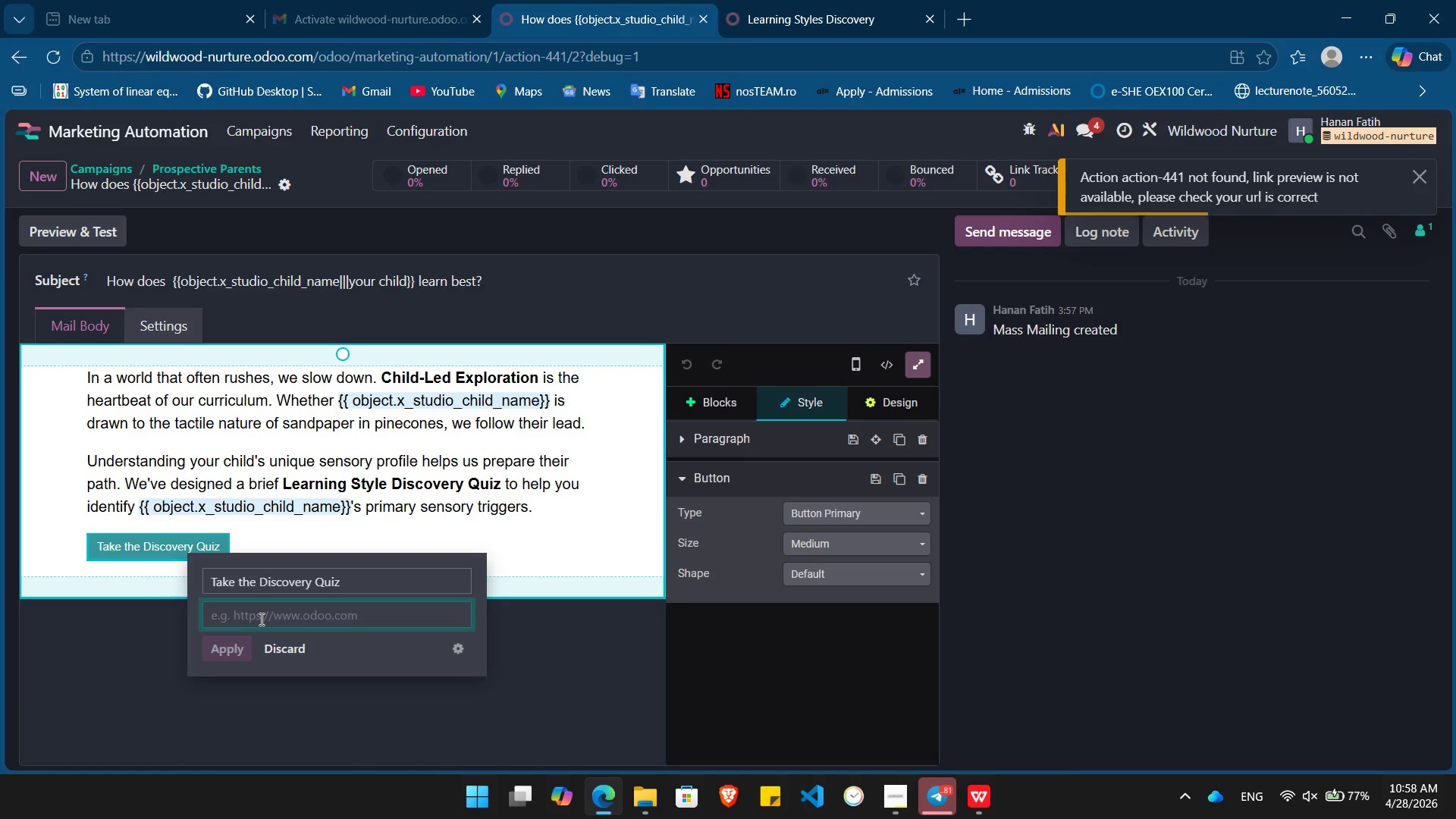 
key(Control+V)
 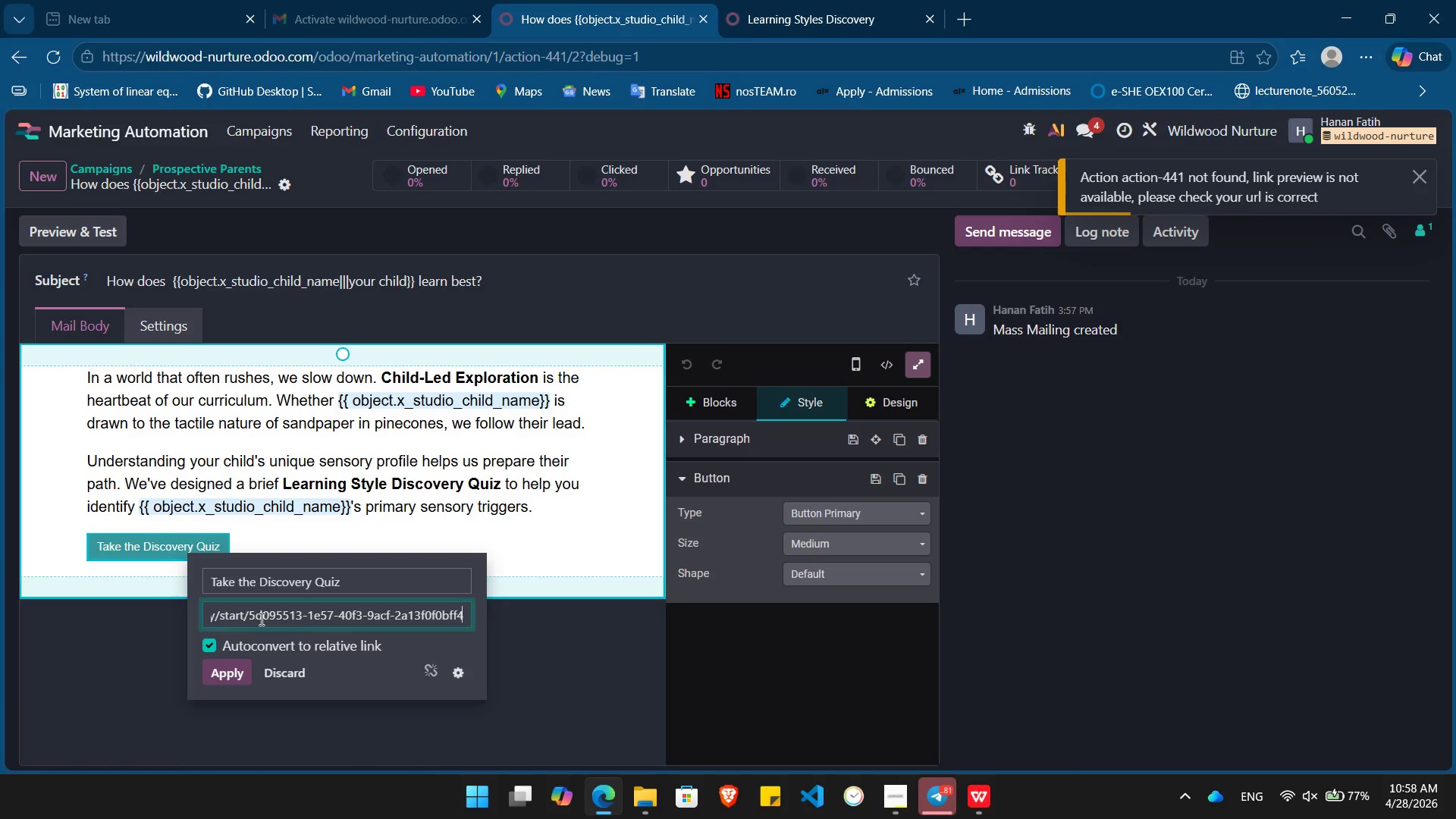 
key(Enter)
 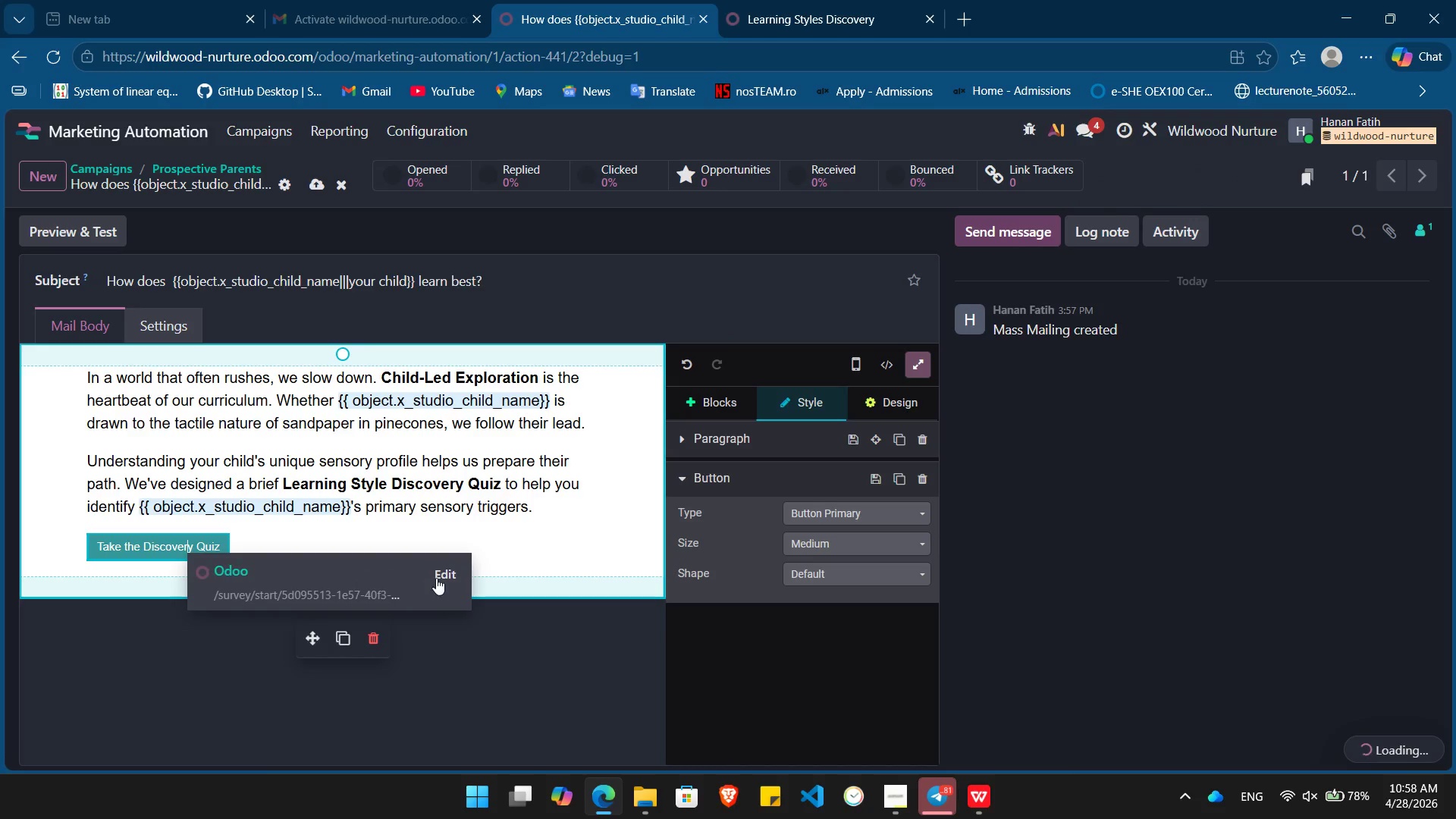 
left_click([533, 535])
 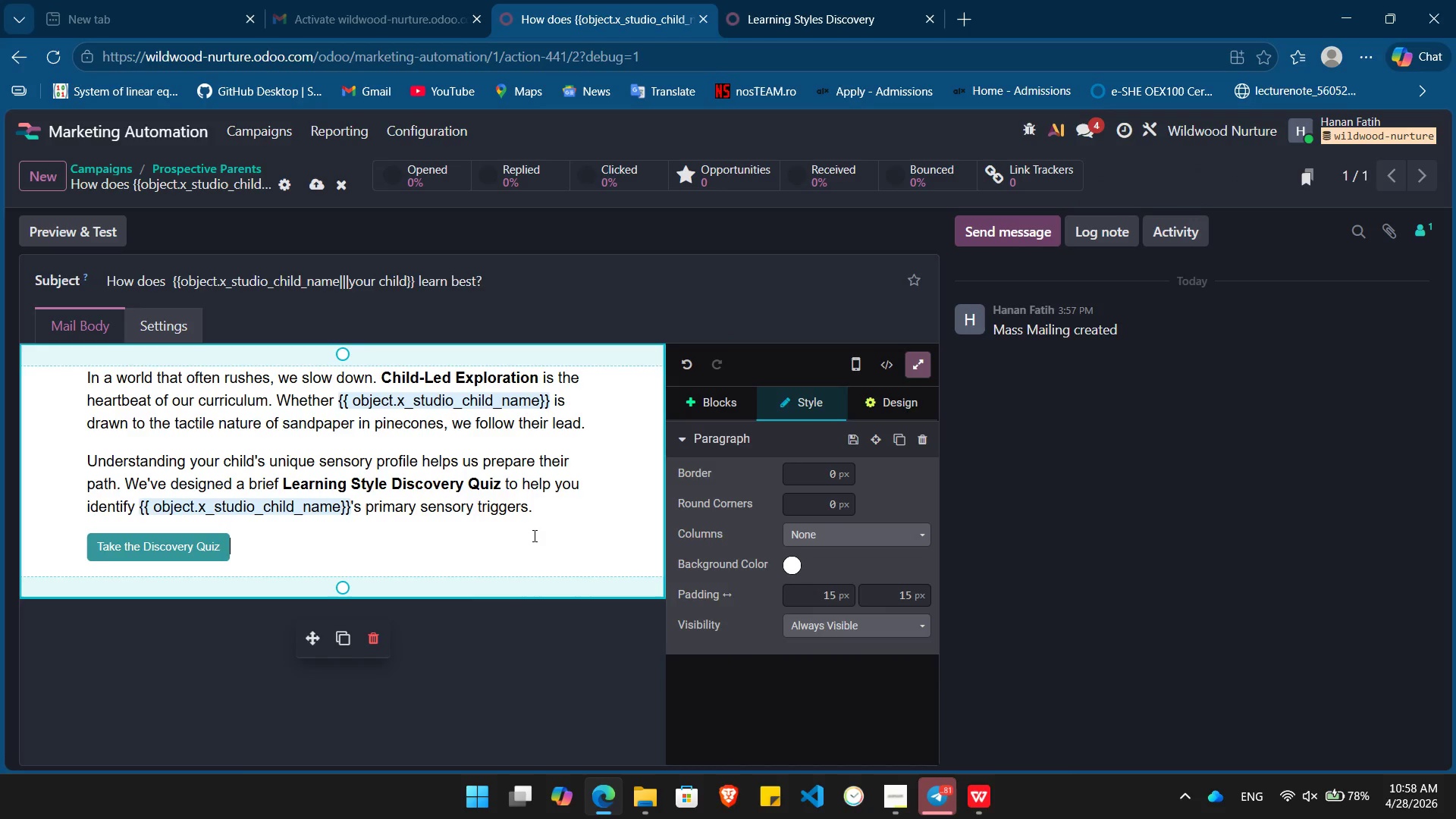 
wait(9.62)
 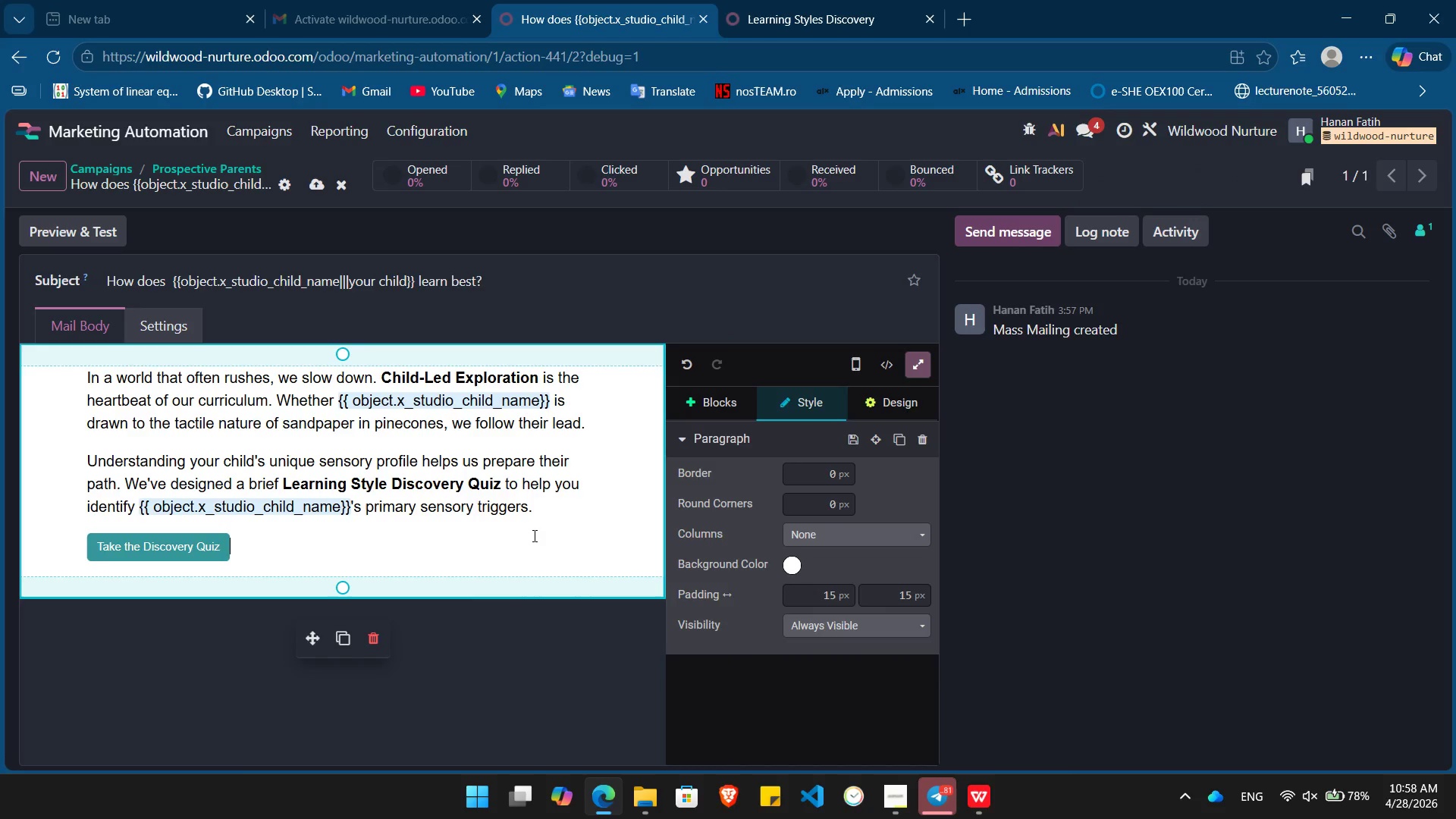 
key(Enter)
 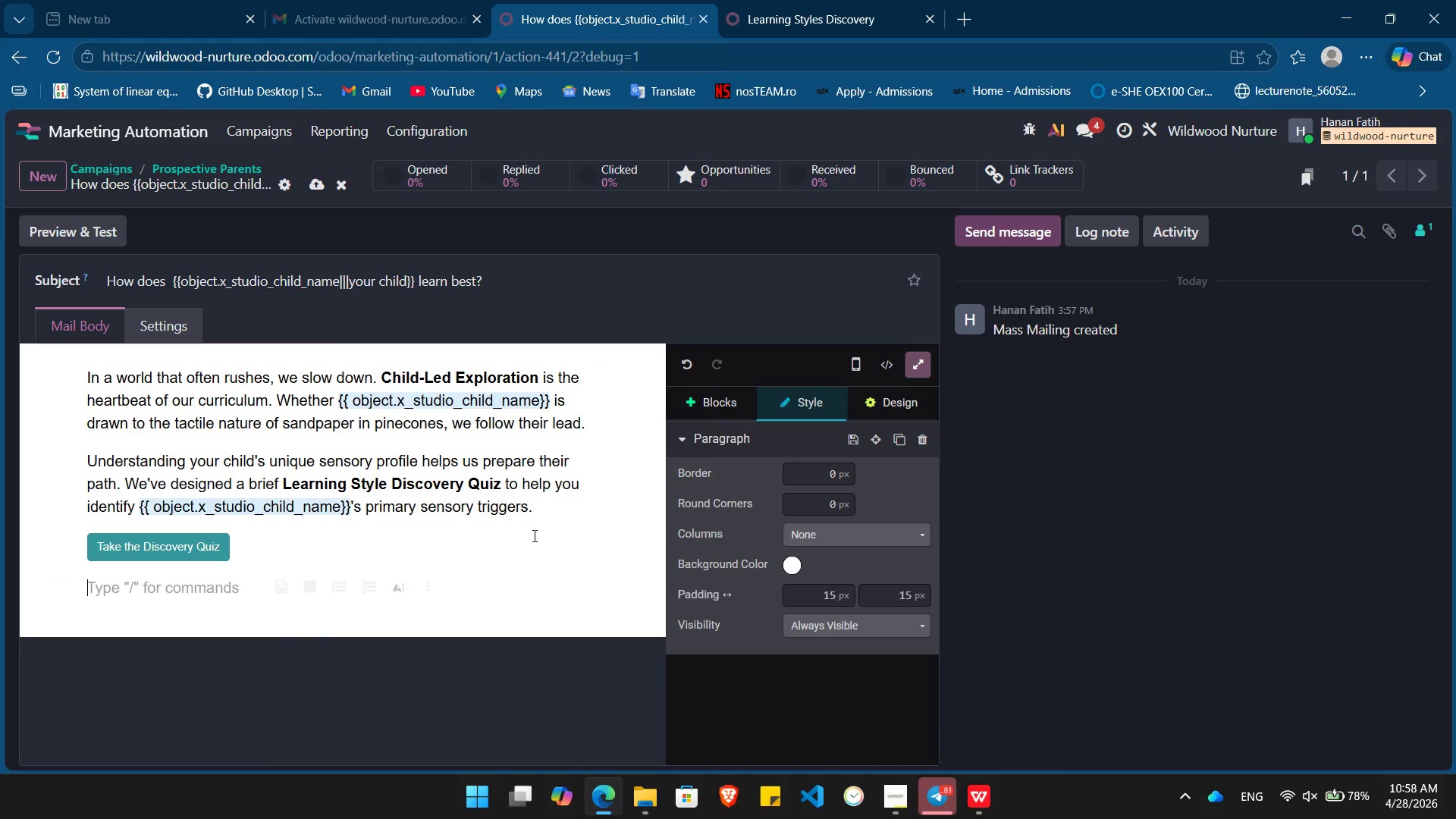 
type(Once completed, you'll recienc)
key(Backspace)
type(ve)
 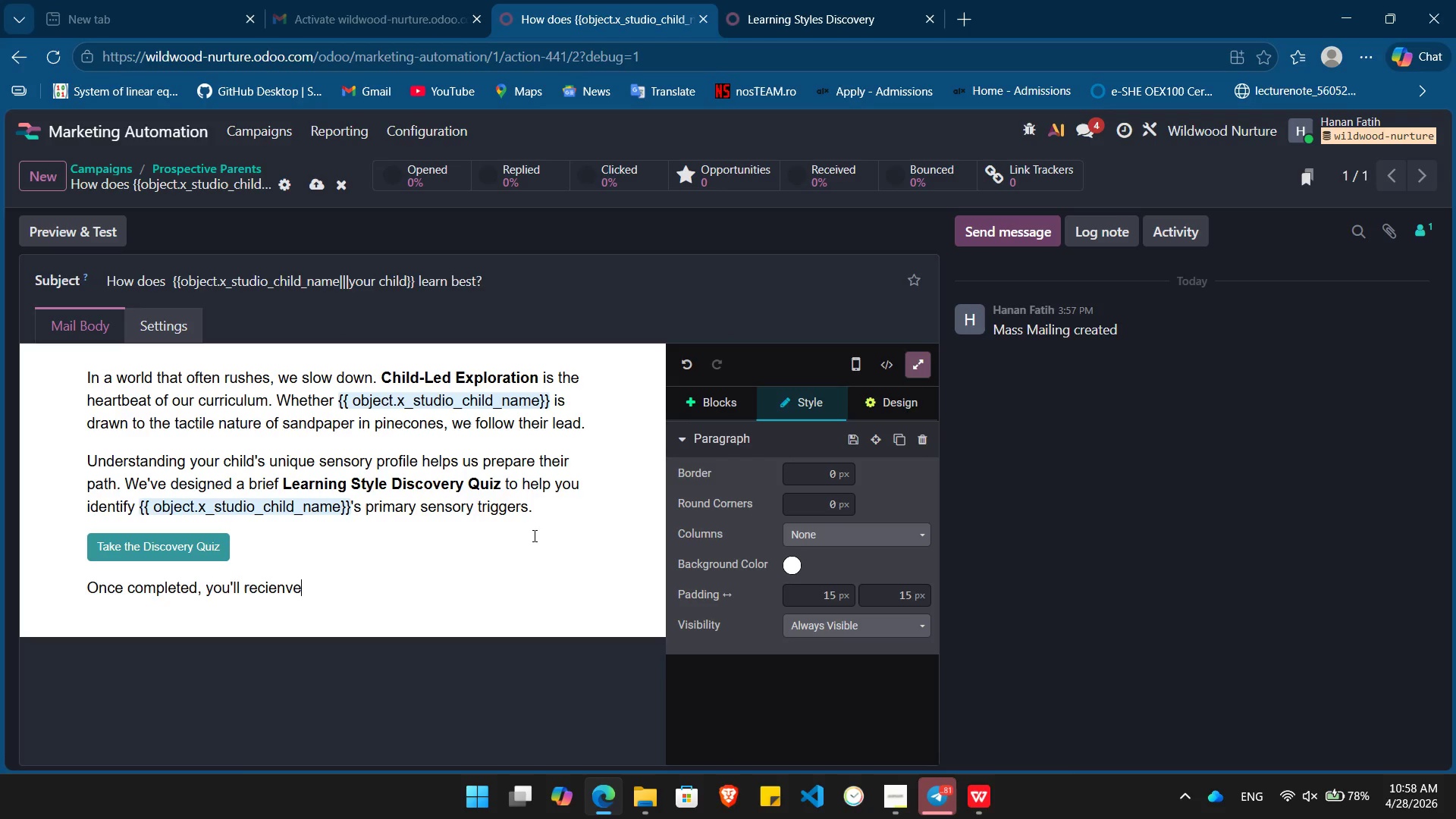 
key(ArrowLeft)
 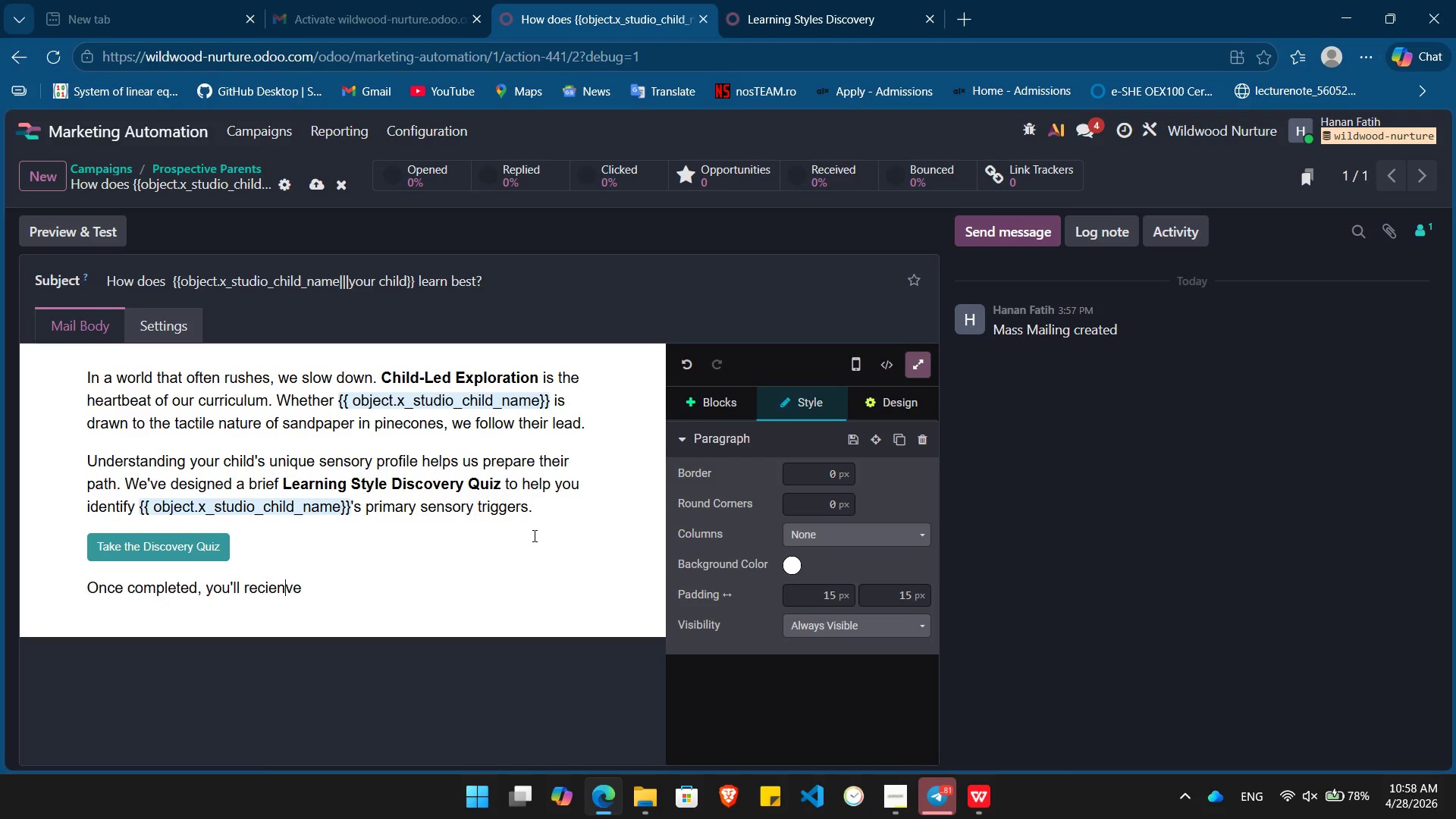 
key(ArrowLeft)
 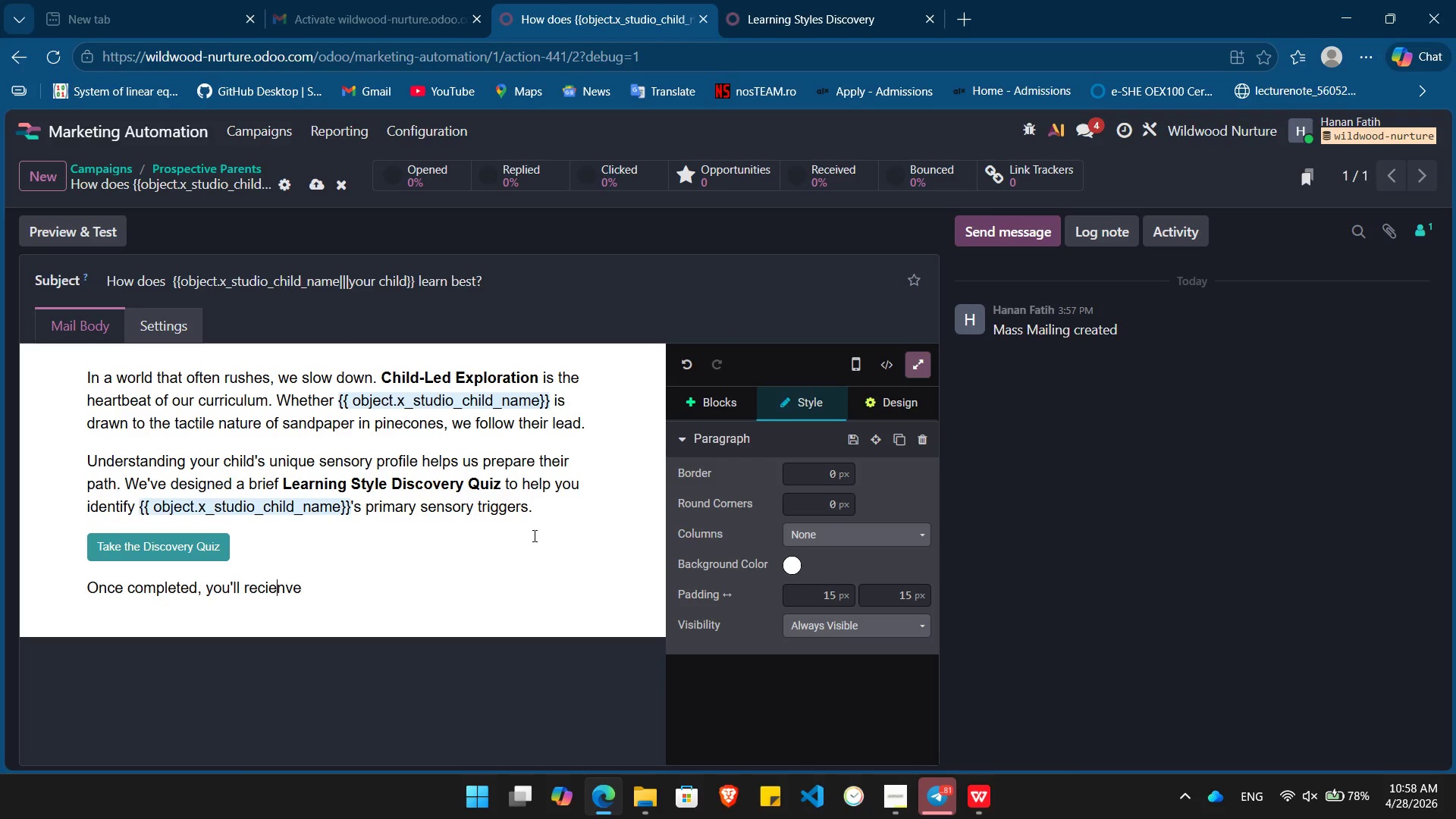 
key(ArrowLeft)
 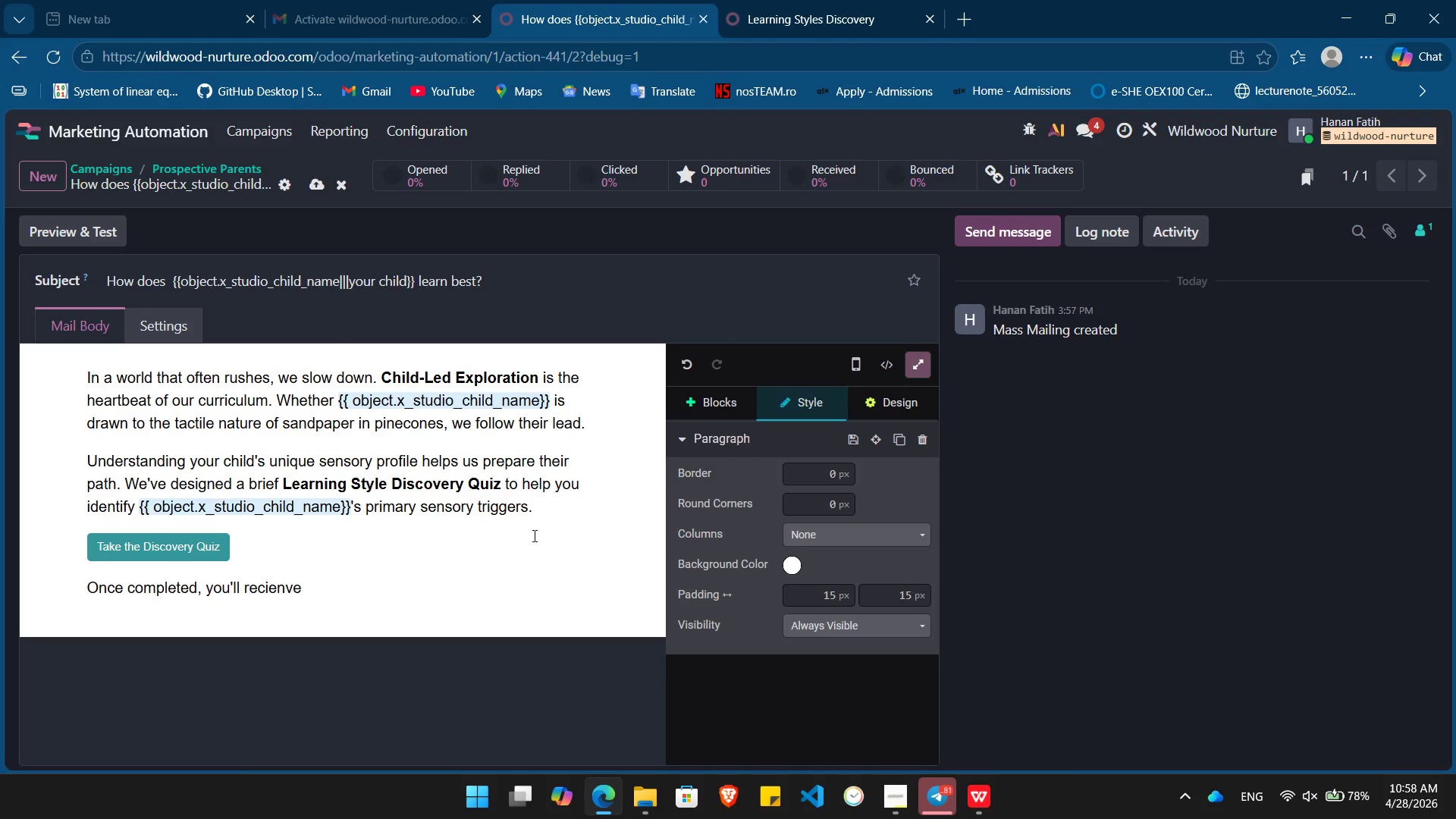 
key(ArrowRight)
 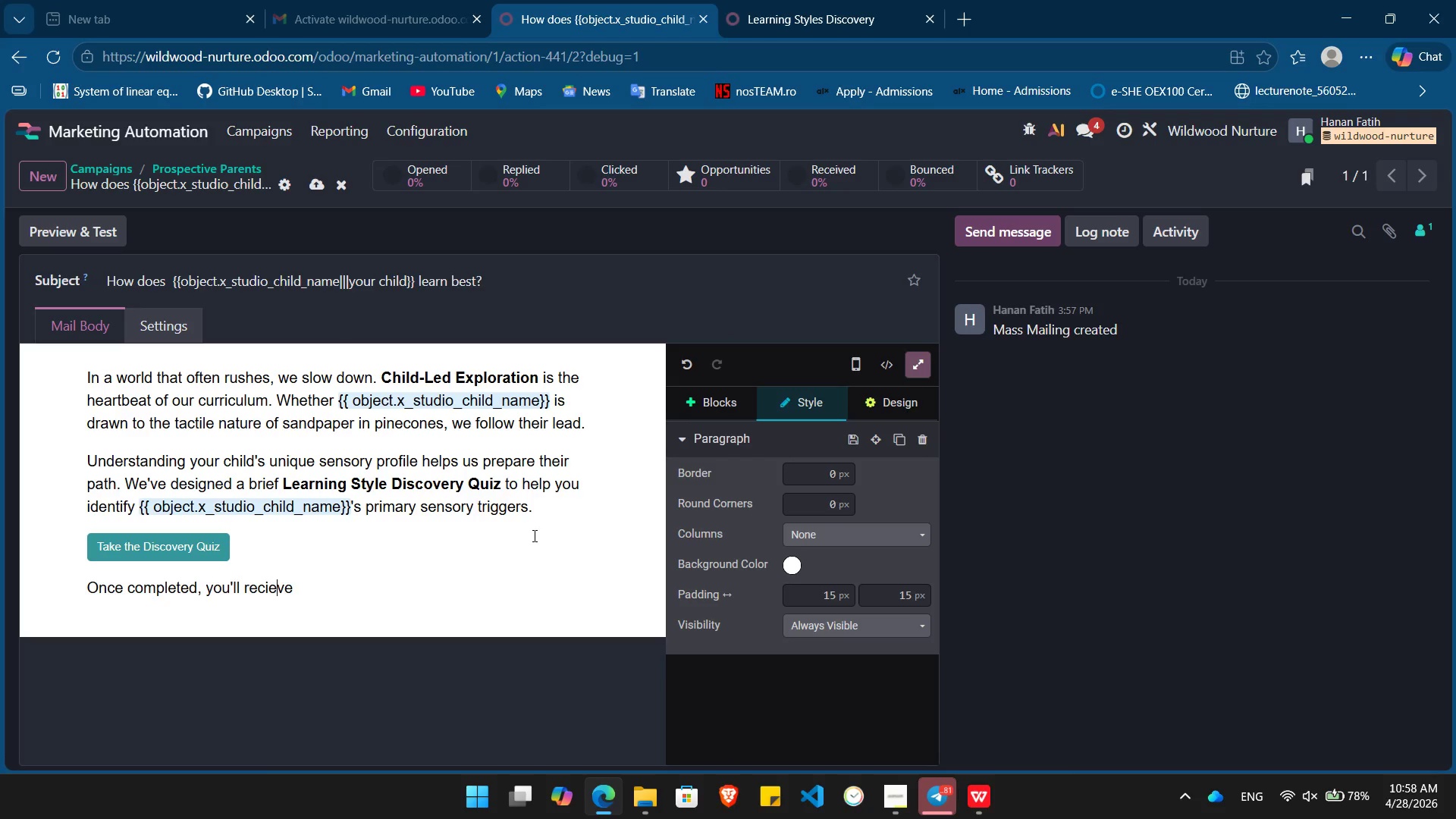 
key(Backspace)
 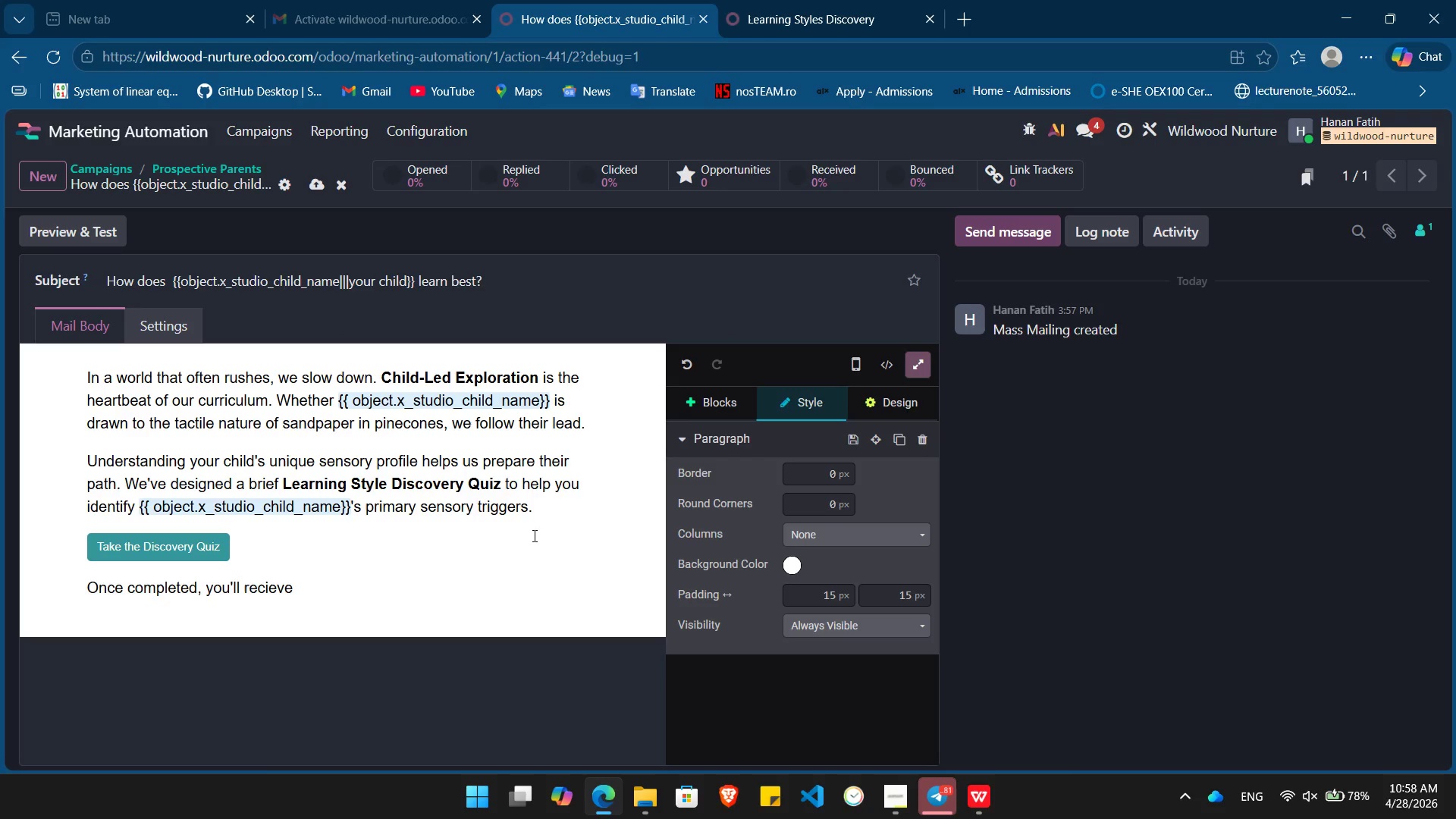 
key(ArrowRight)
 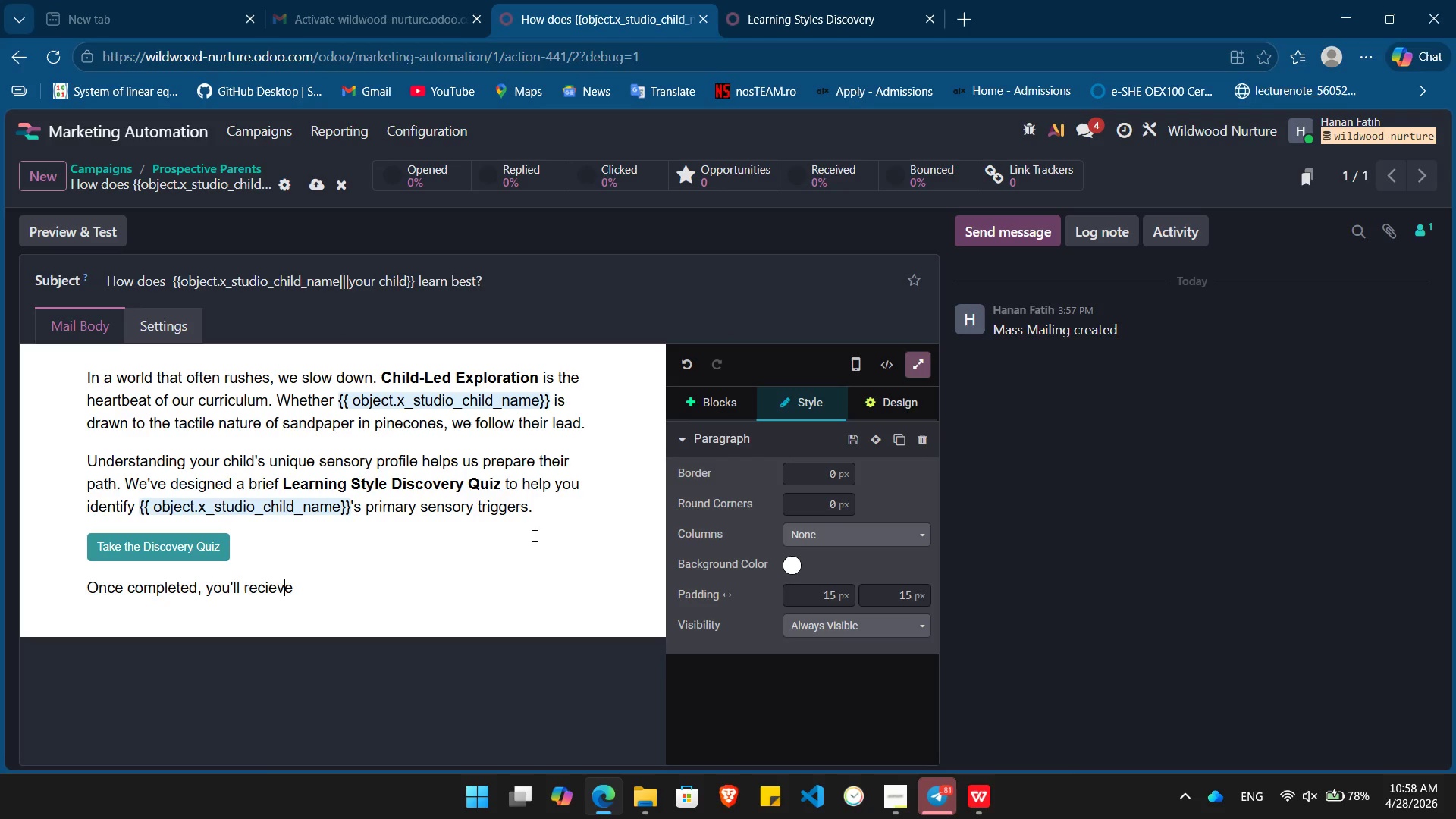 
key(ArrowLeft)
 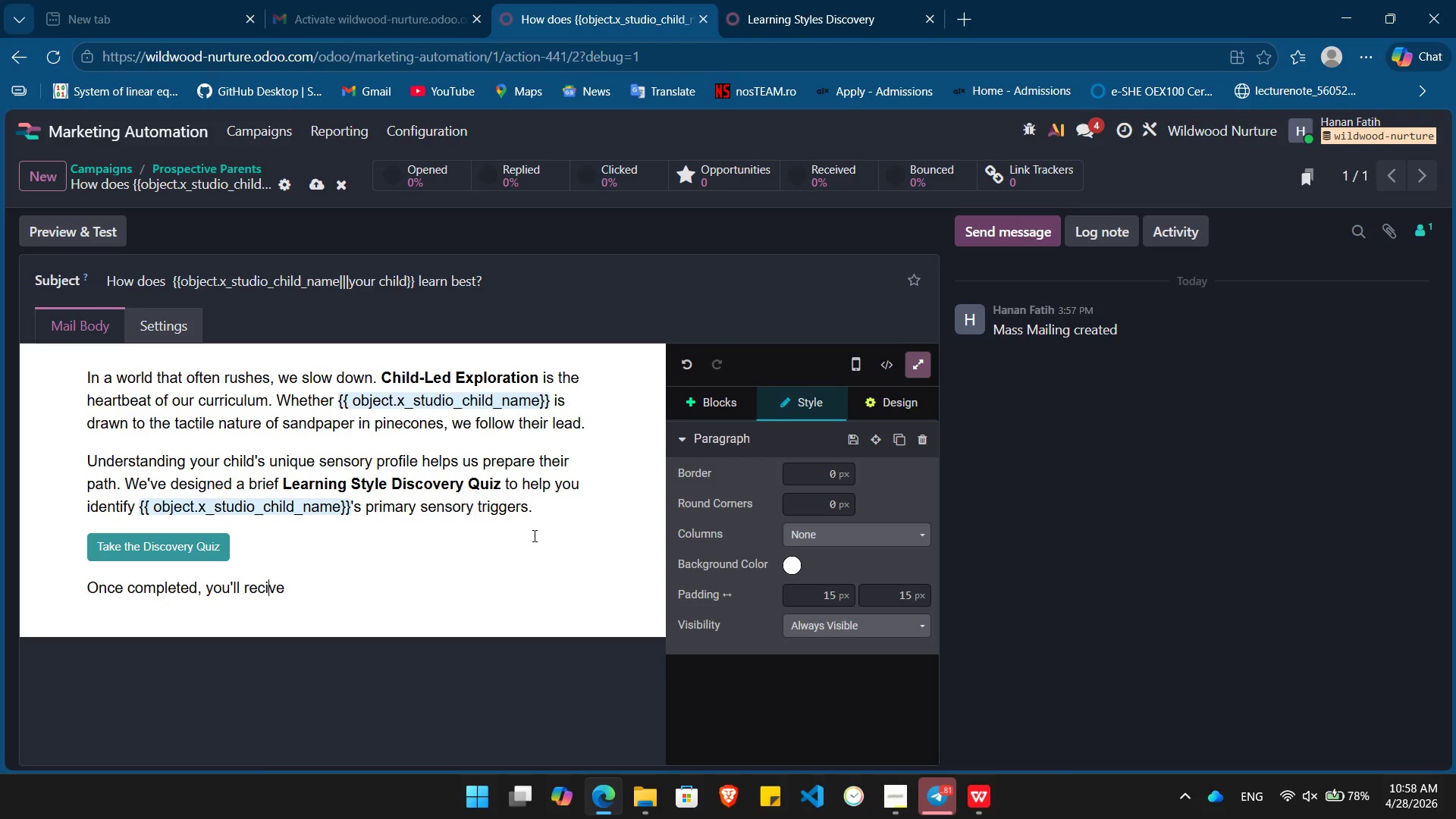 
key(Backspace)
key(Backspace)
type(ie)
key(Backspace)
key(Backspace)
type(ei[End] a personalized insight into how they interact with the world around them.)
 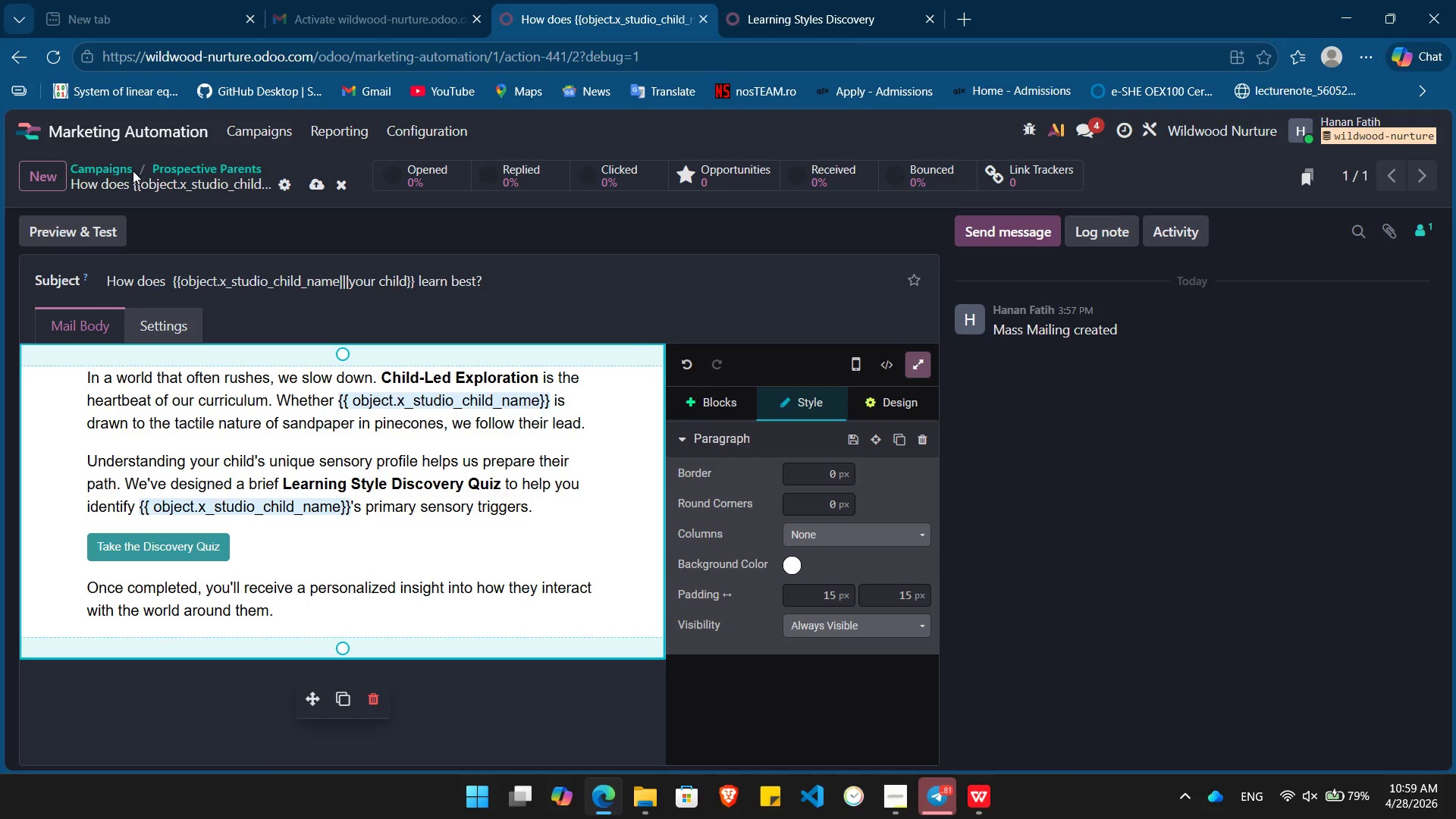 
left_click([182, 168])
 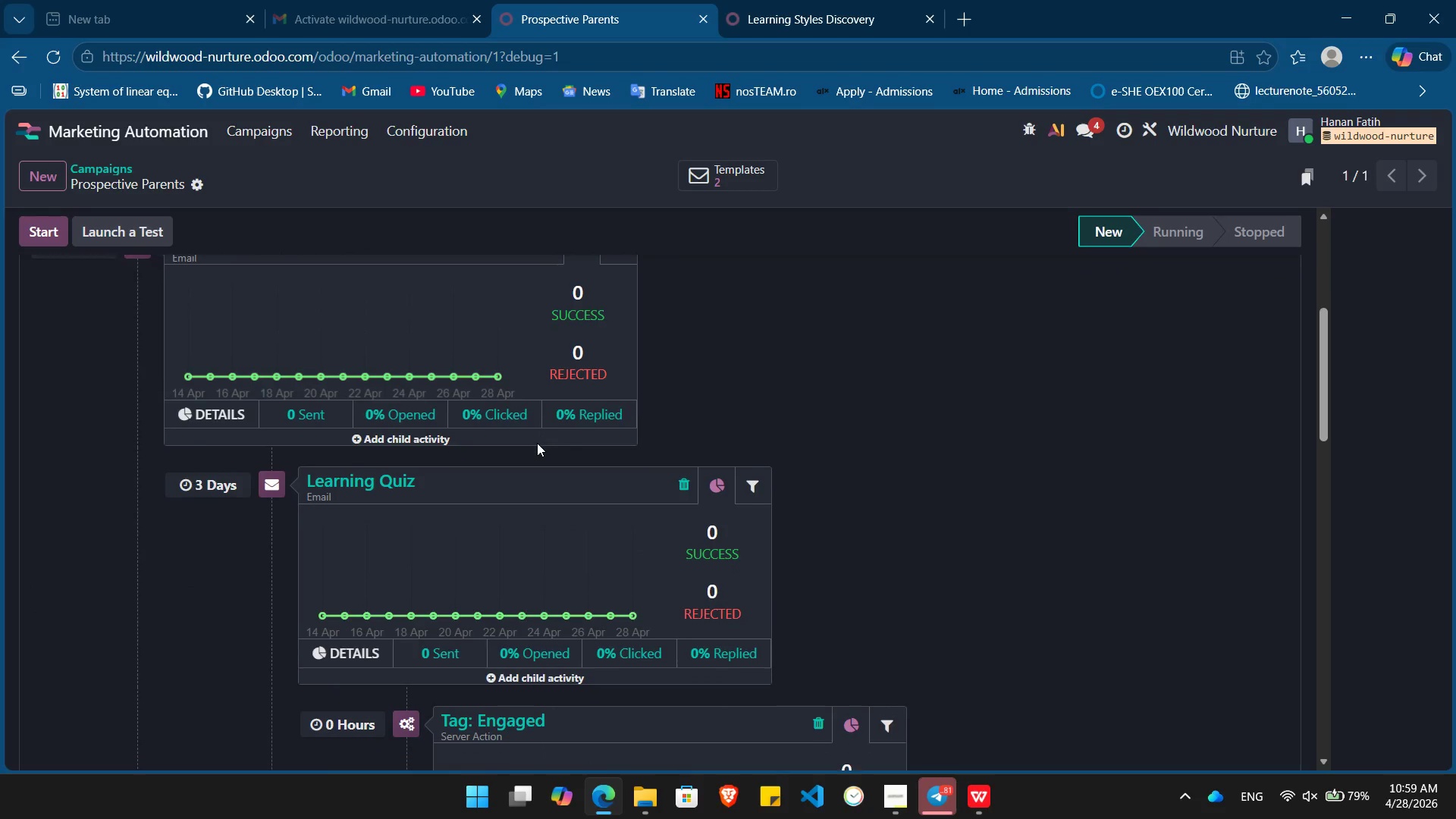 
wait(21.77)
 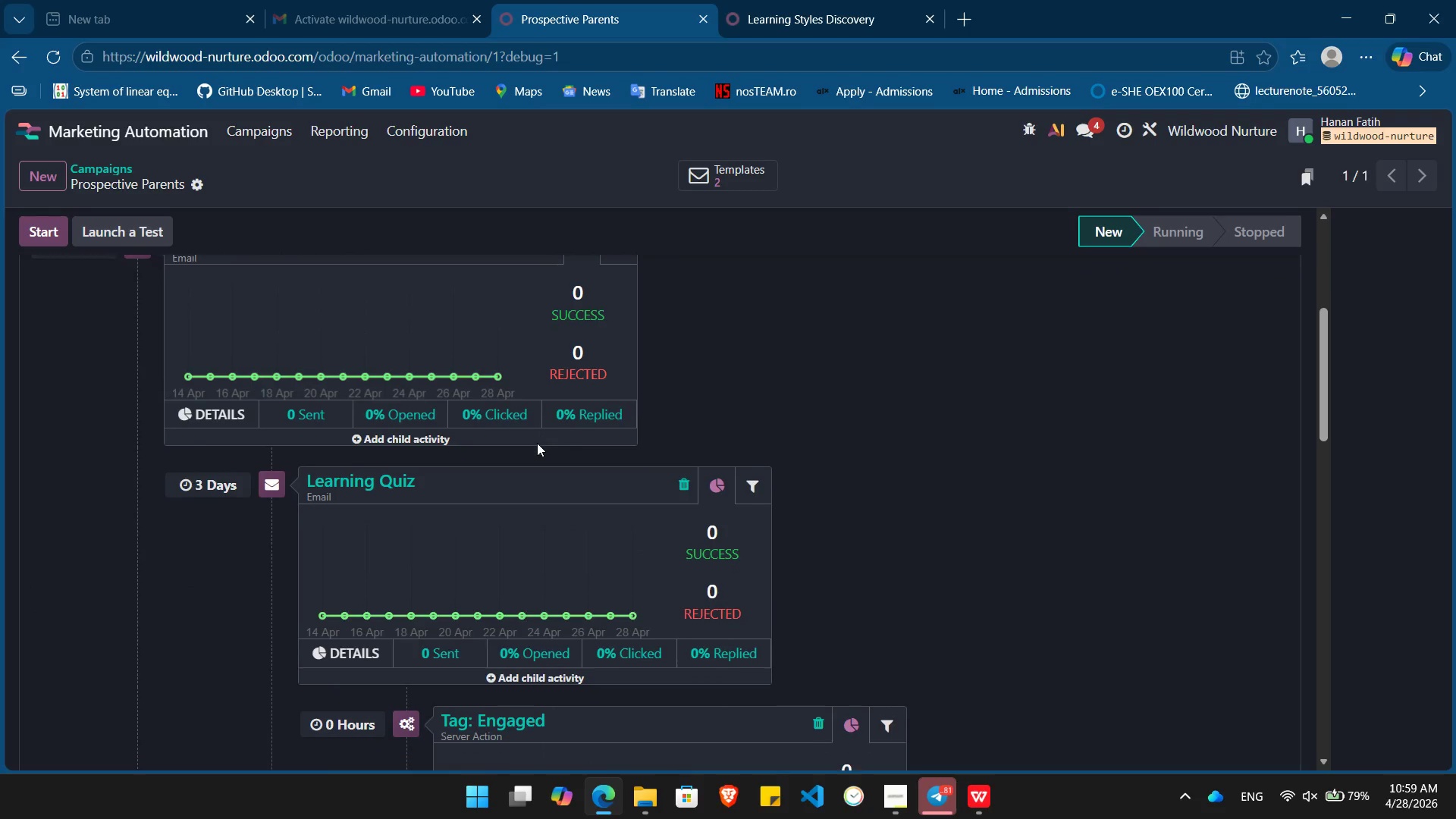 
mouse_move([556, 544])
 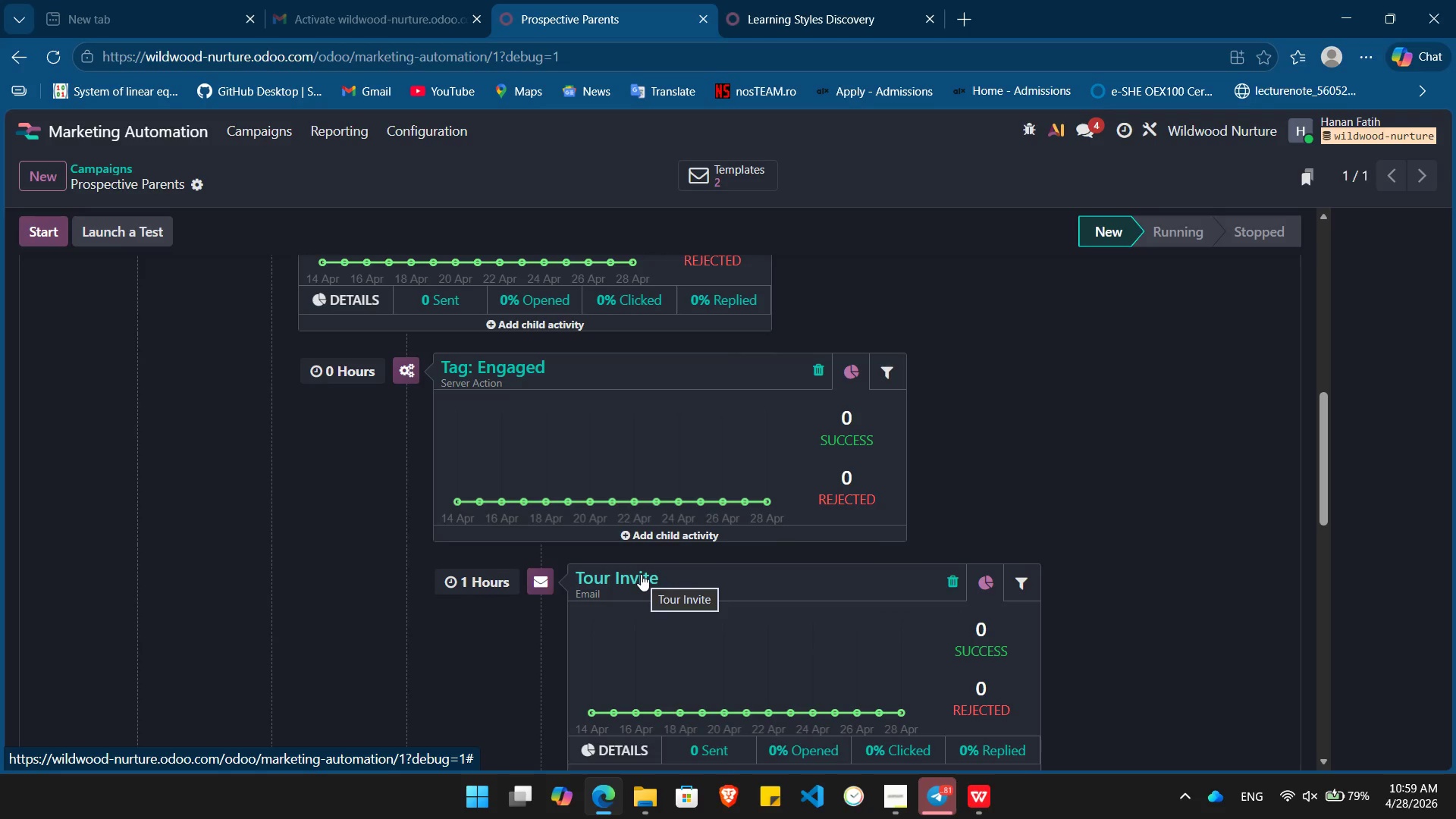 
left_click([641, 574])
 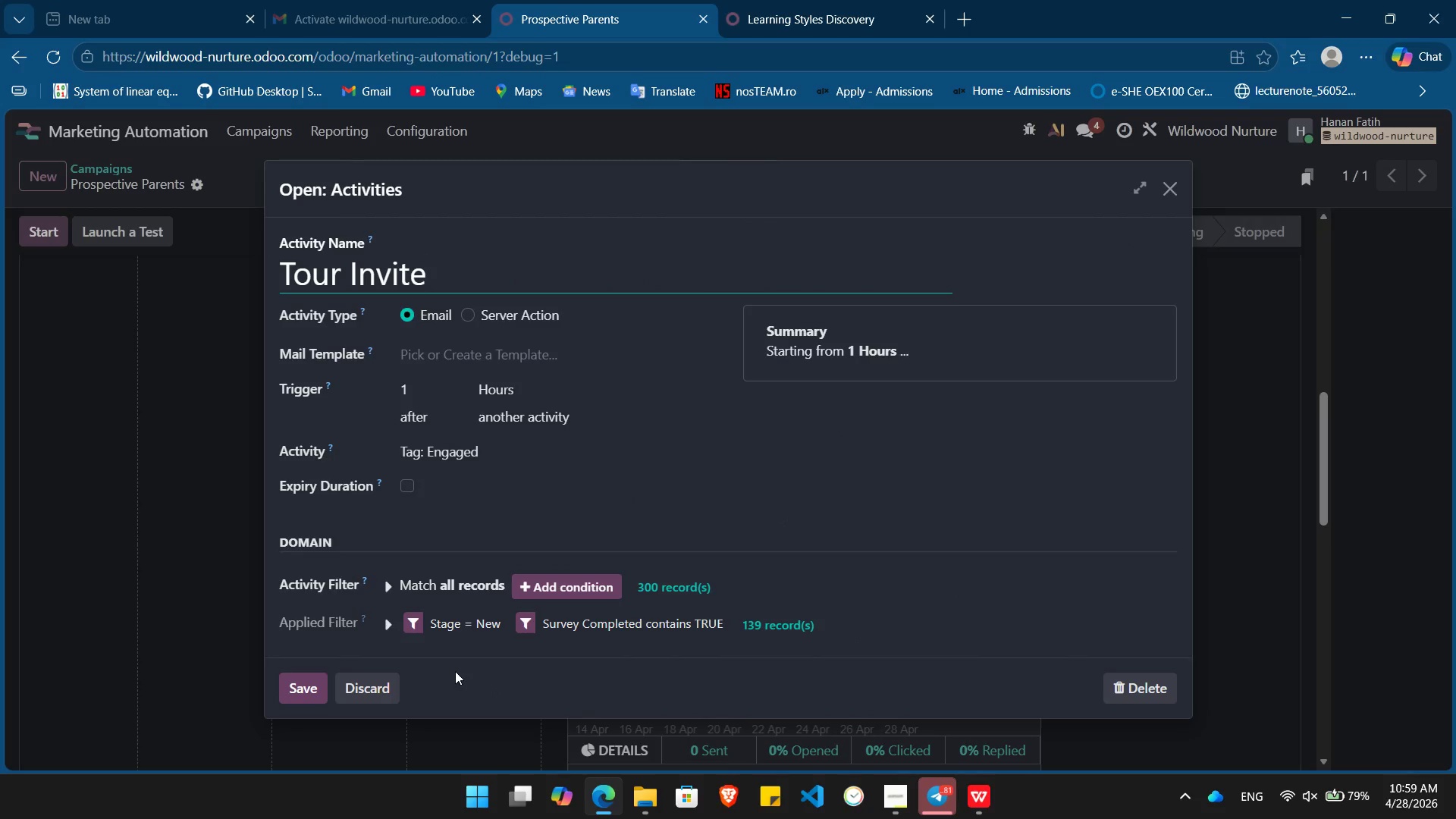 
wait(10.31)
 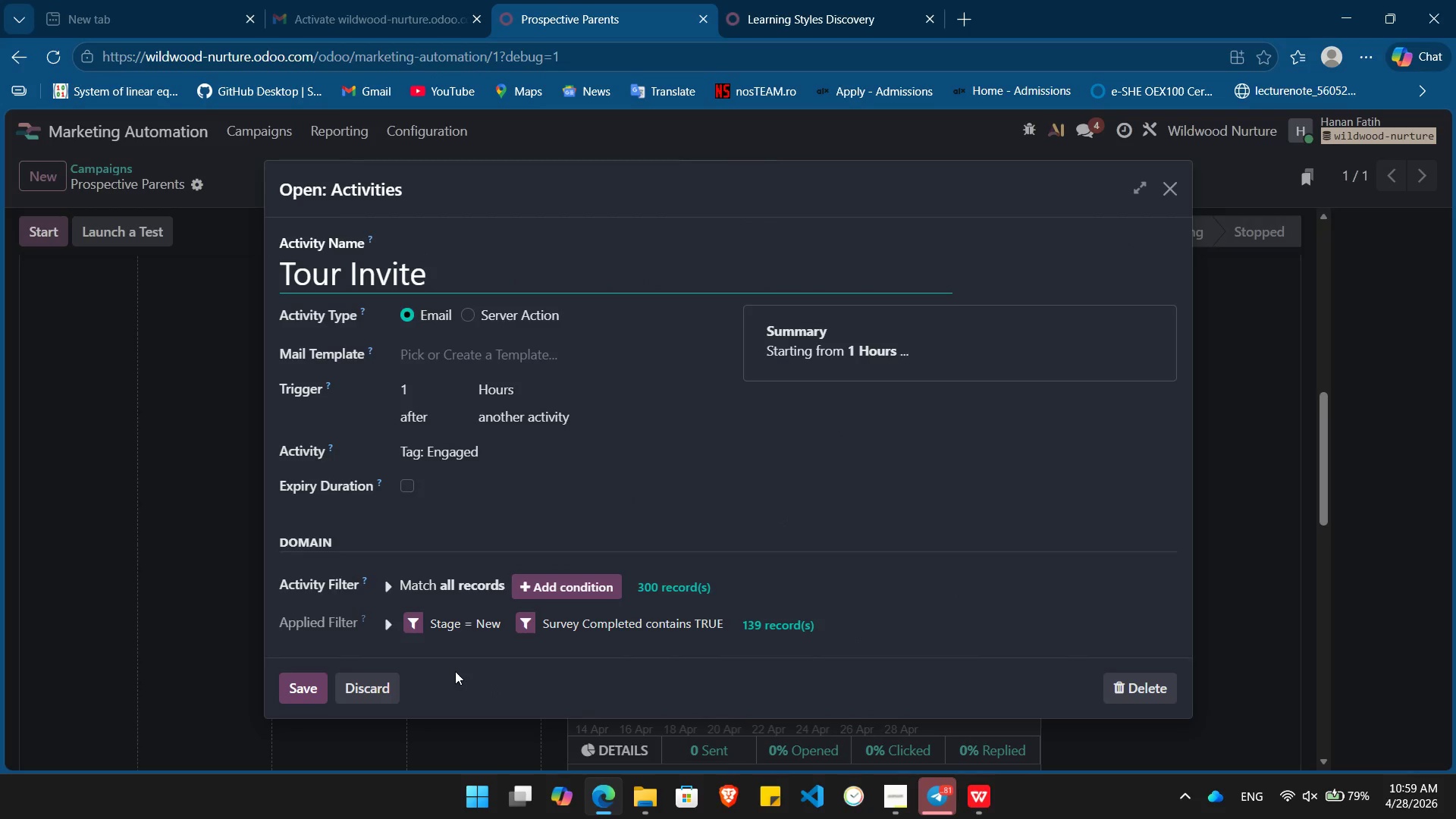 
left_click([366, 686])
 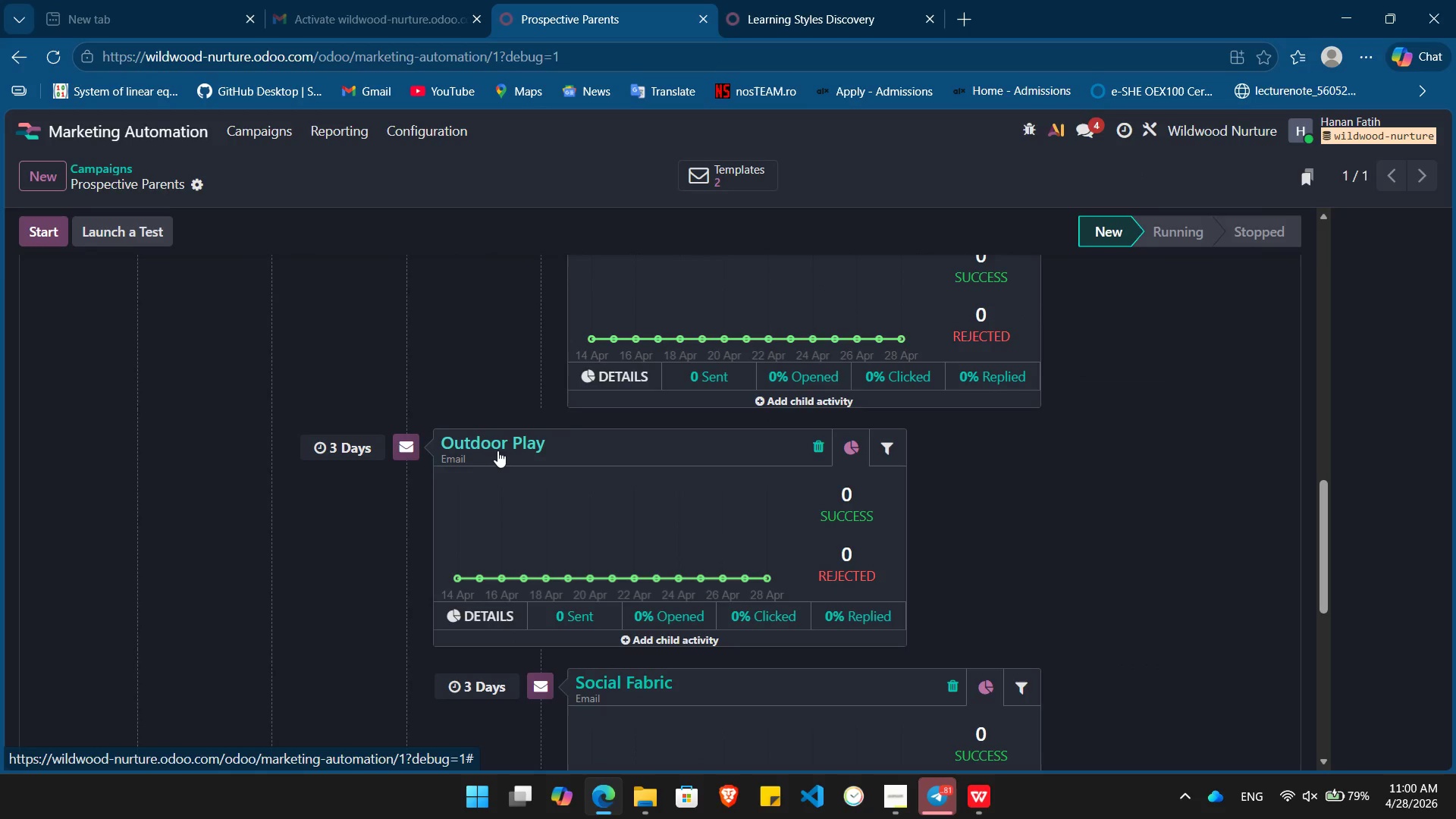 
left_click([500, 450])
 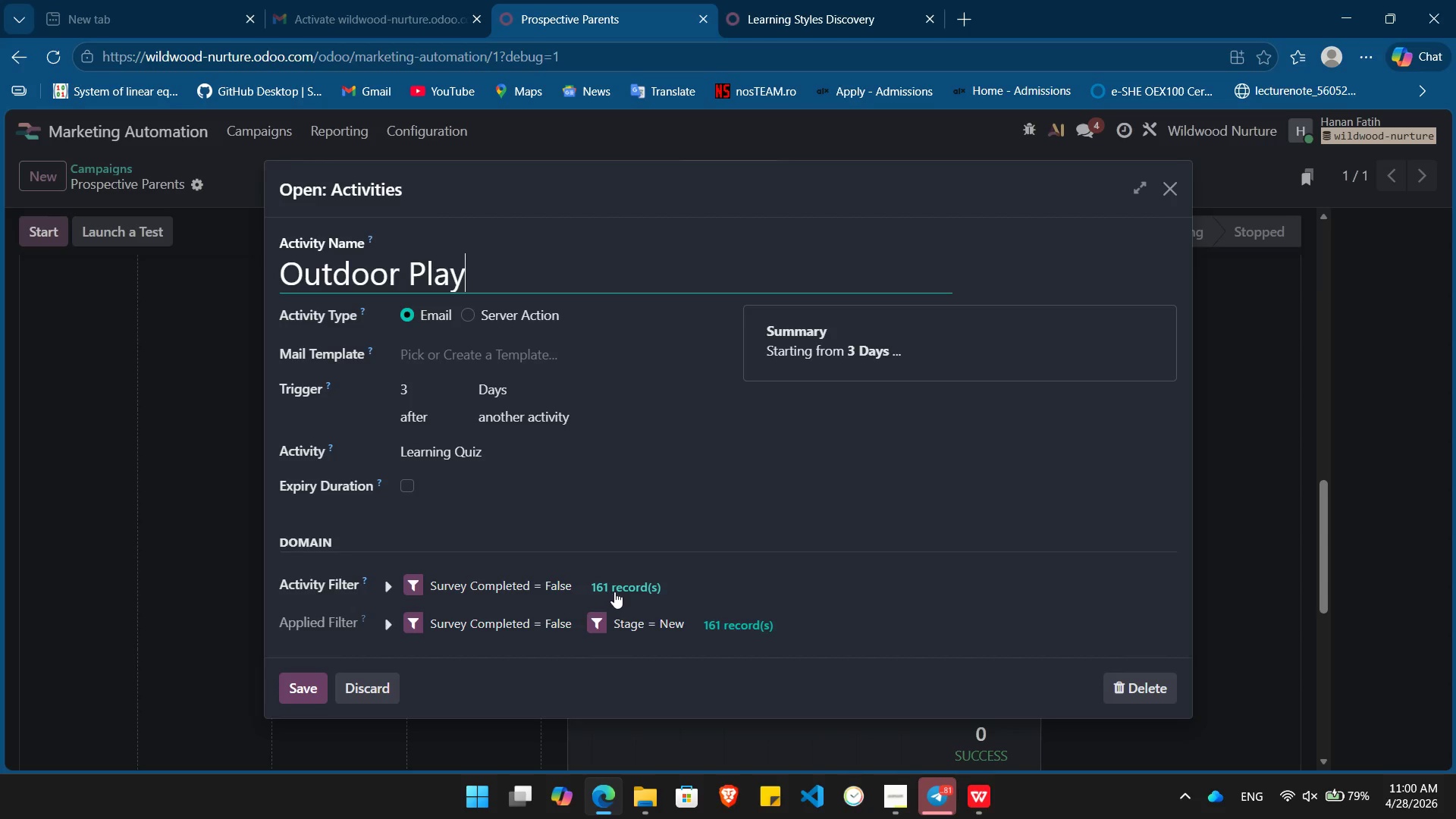 
left_click([538, 353])
 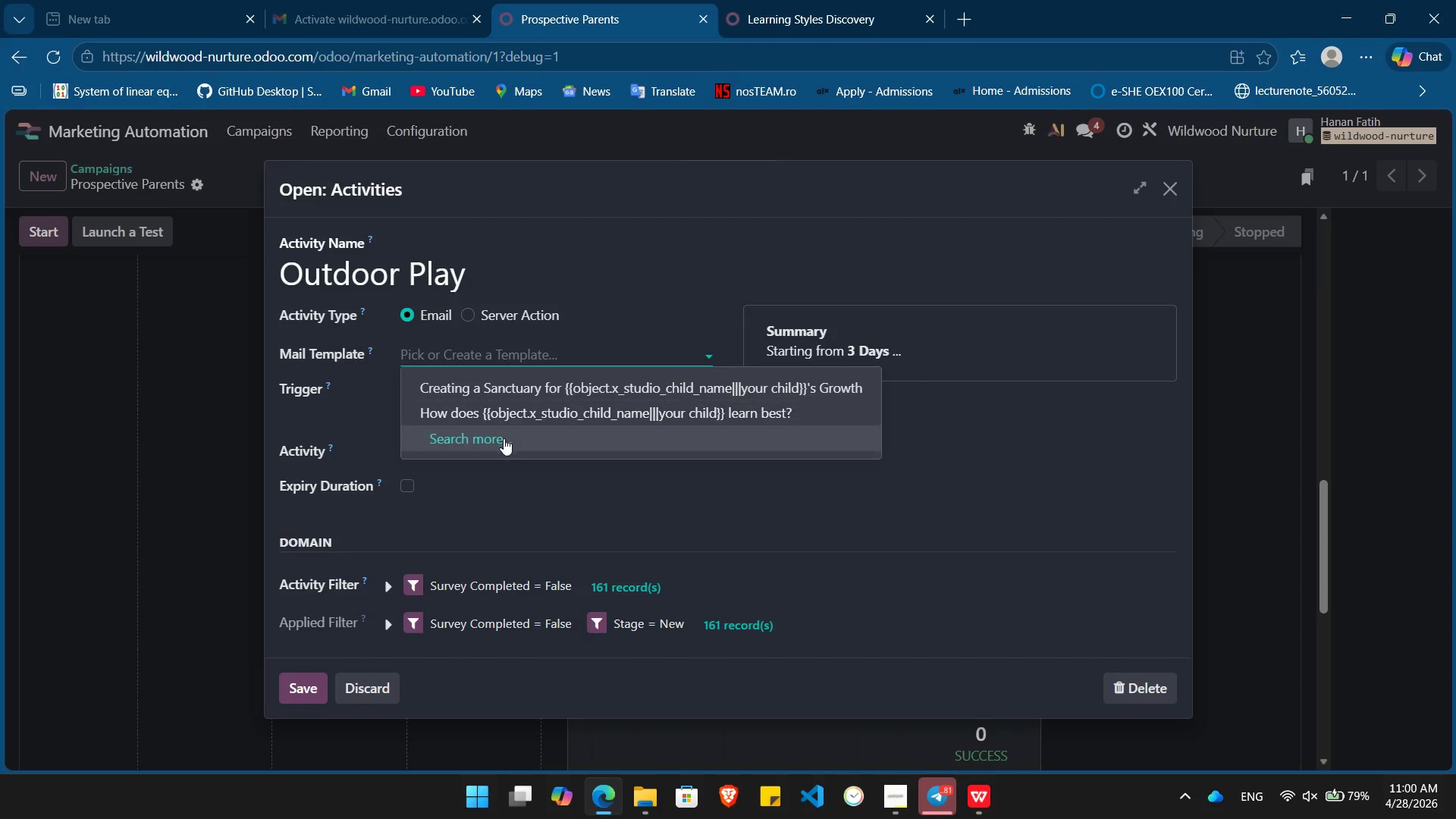 
left_click([503, 440])
 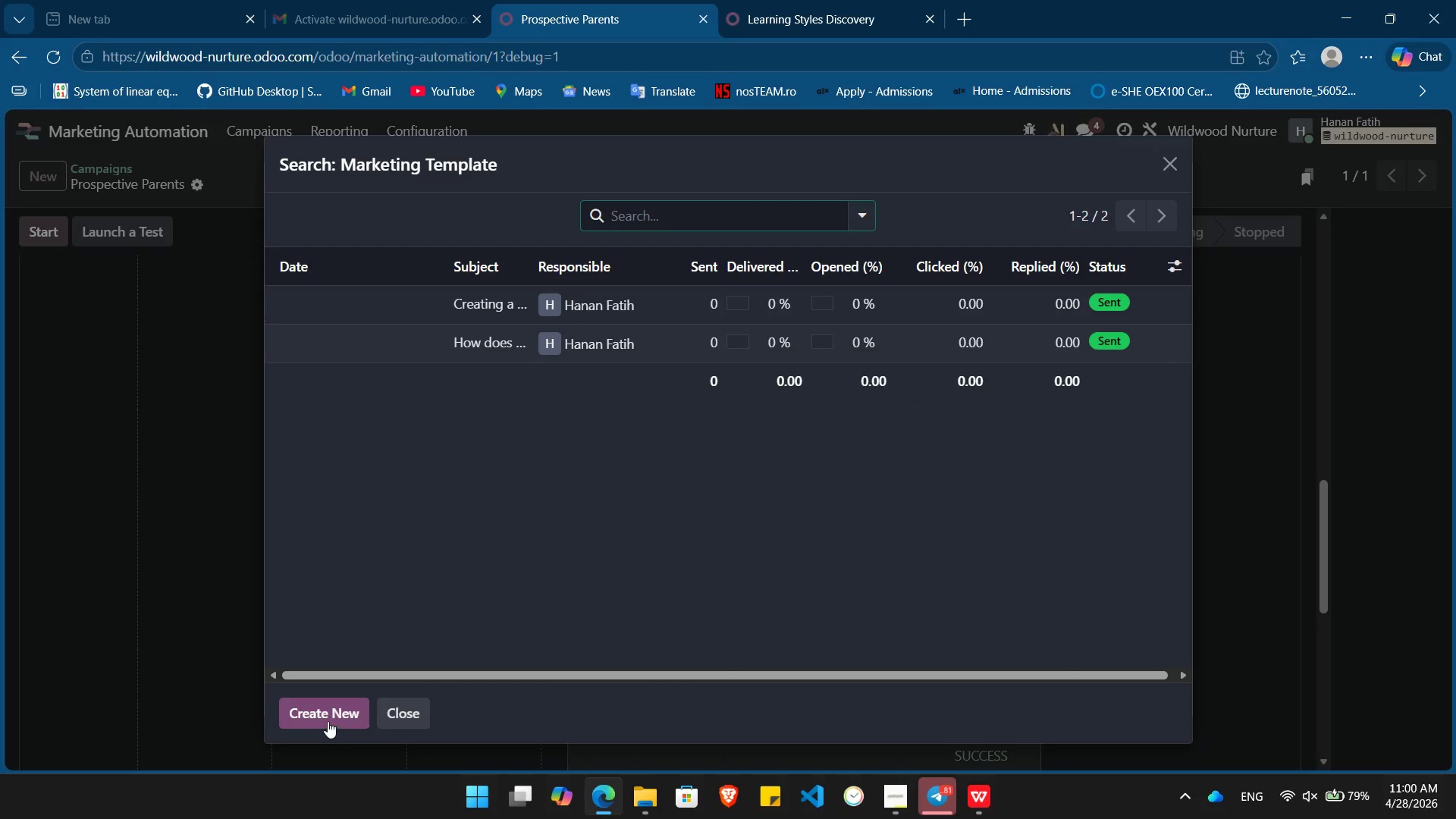 
left_click([324, 717])
 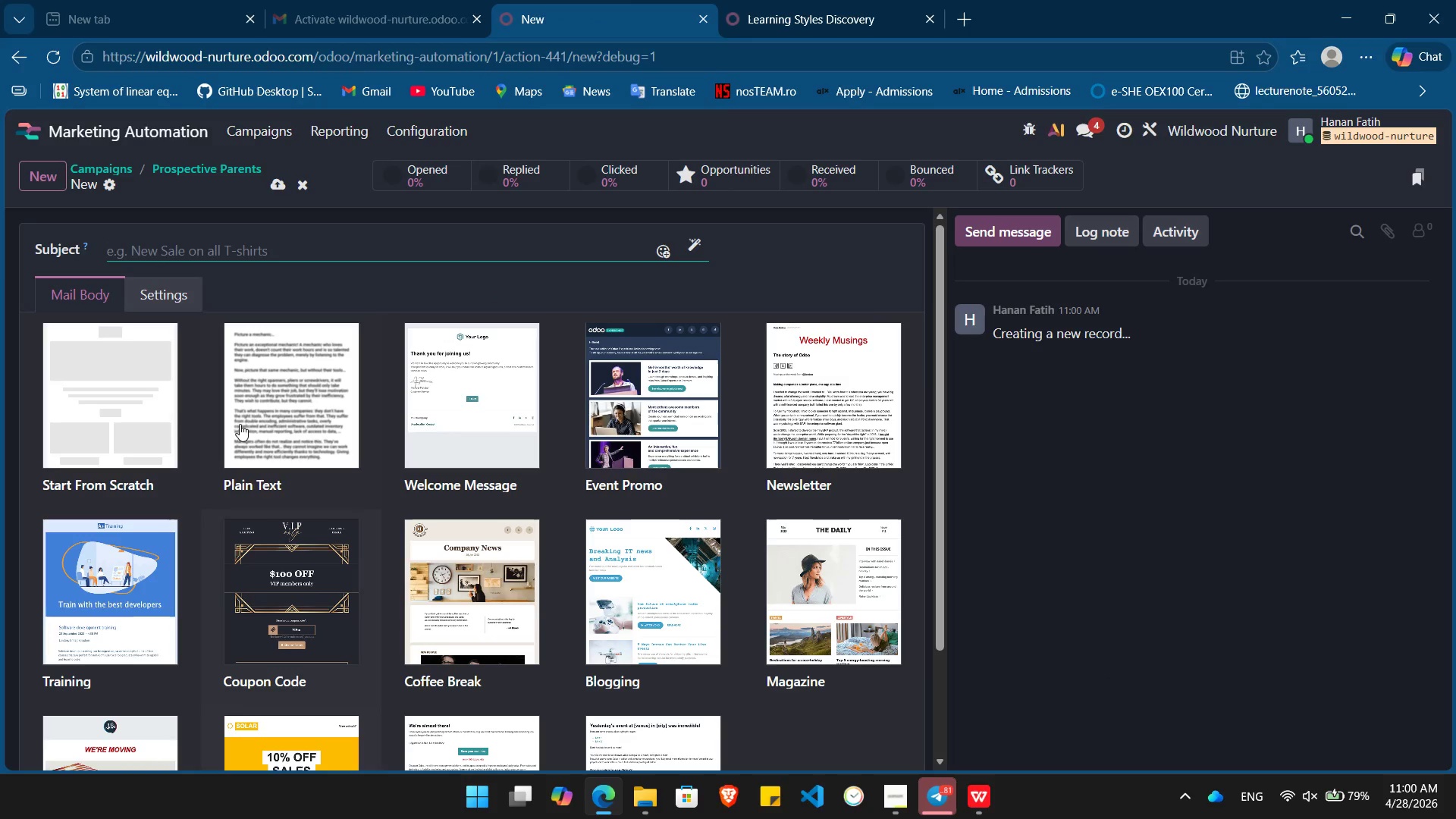 
left_click([86, 416])
 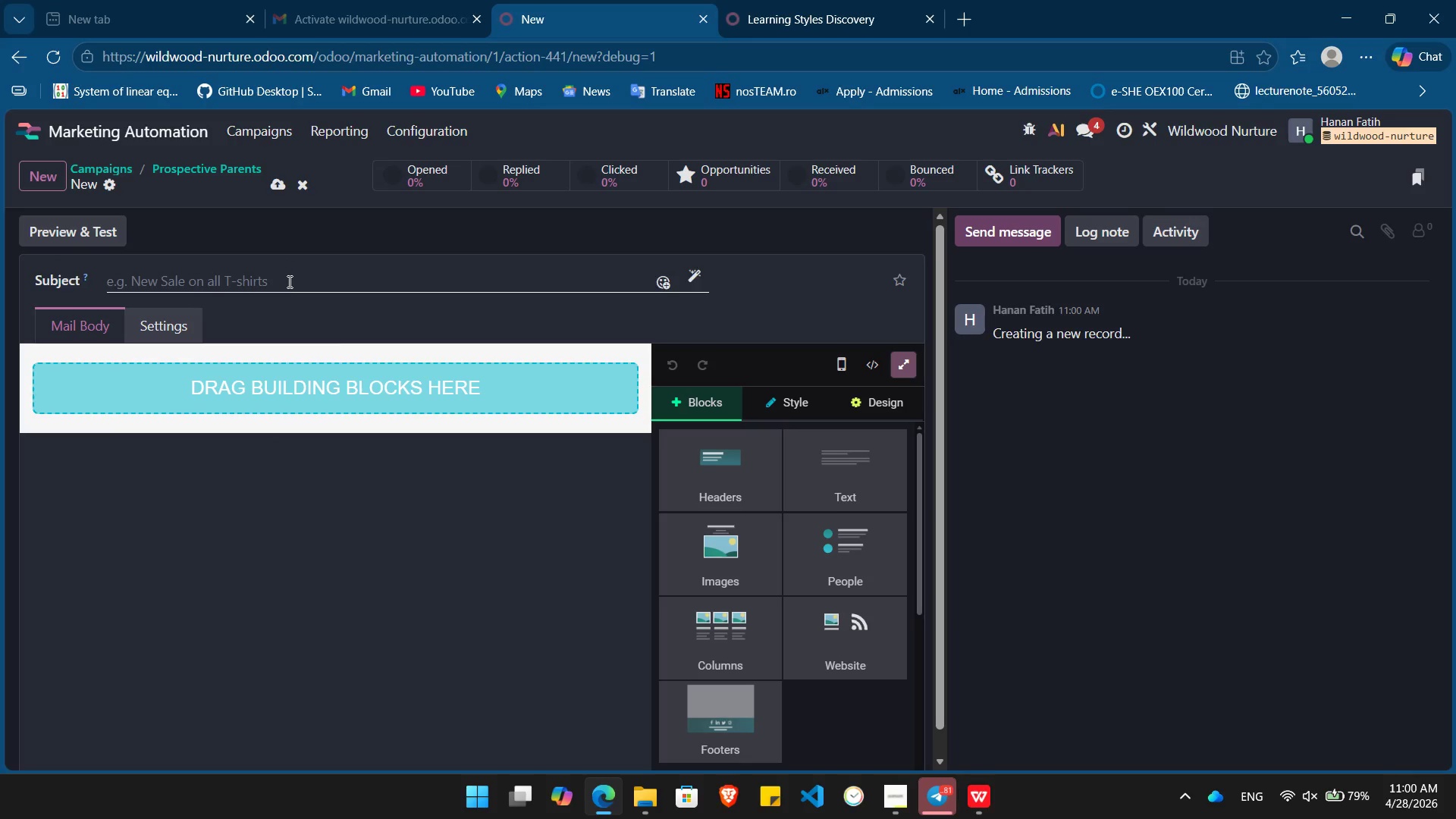 
left_click([288, 284])
 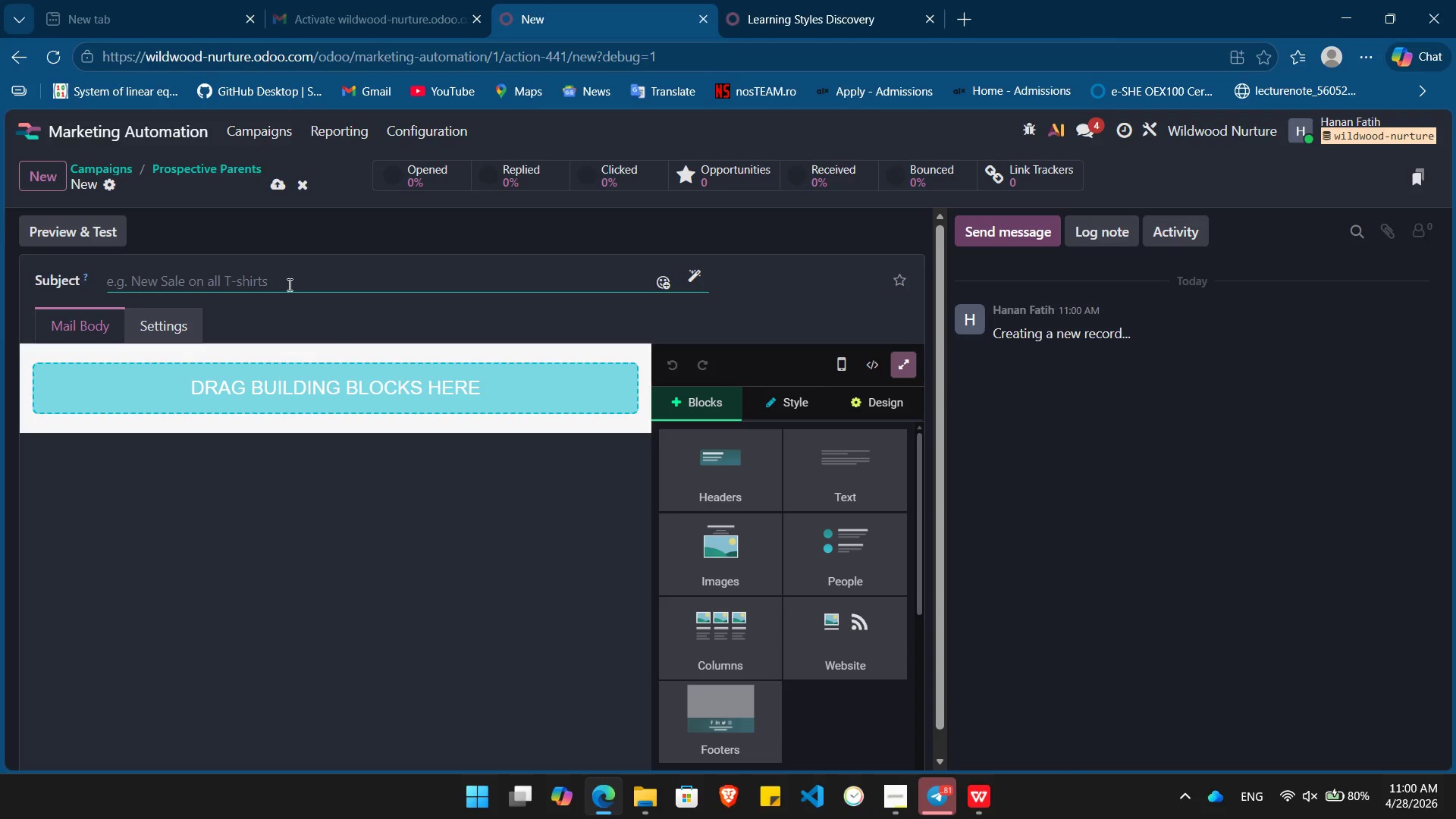 
wait(9.0)
 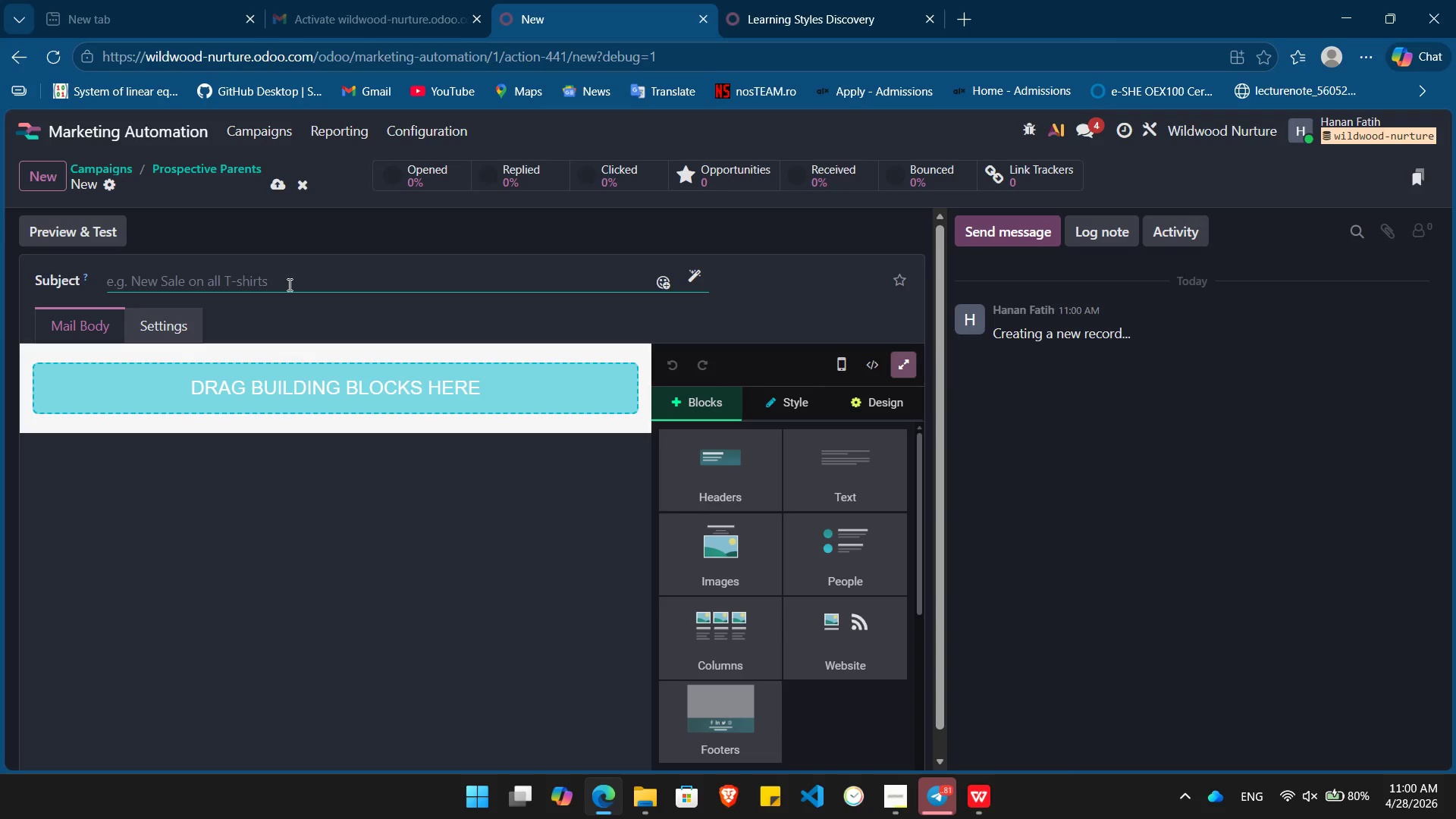 
left_click([468, 281])
 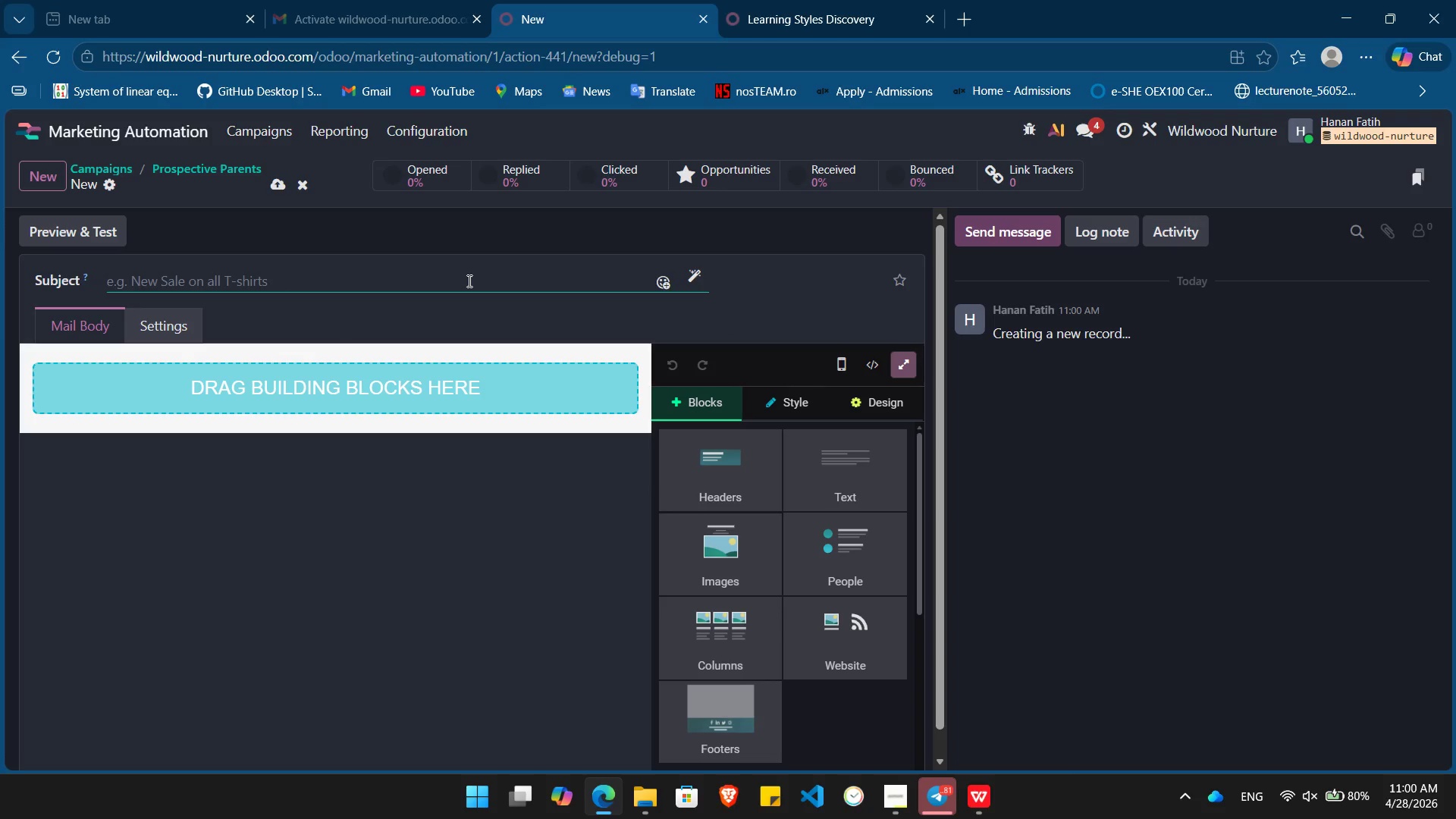 
type(There is no such thing as bad weather ..)
key(Backspace)
key(Backspace)
key(Backspace)
 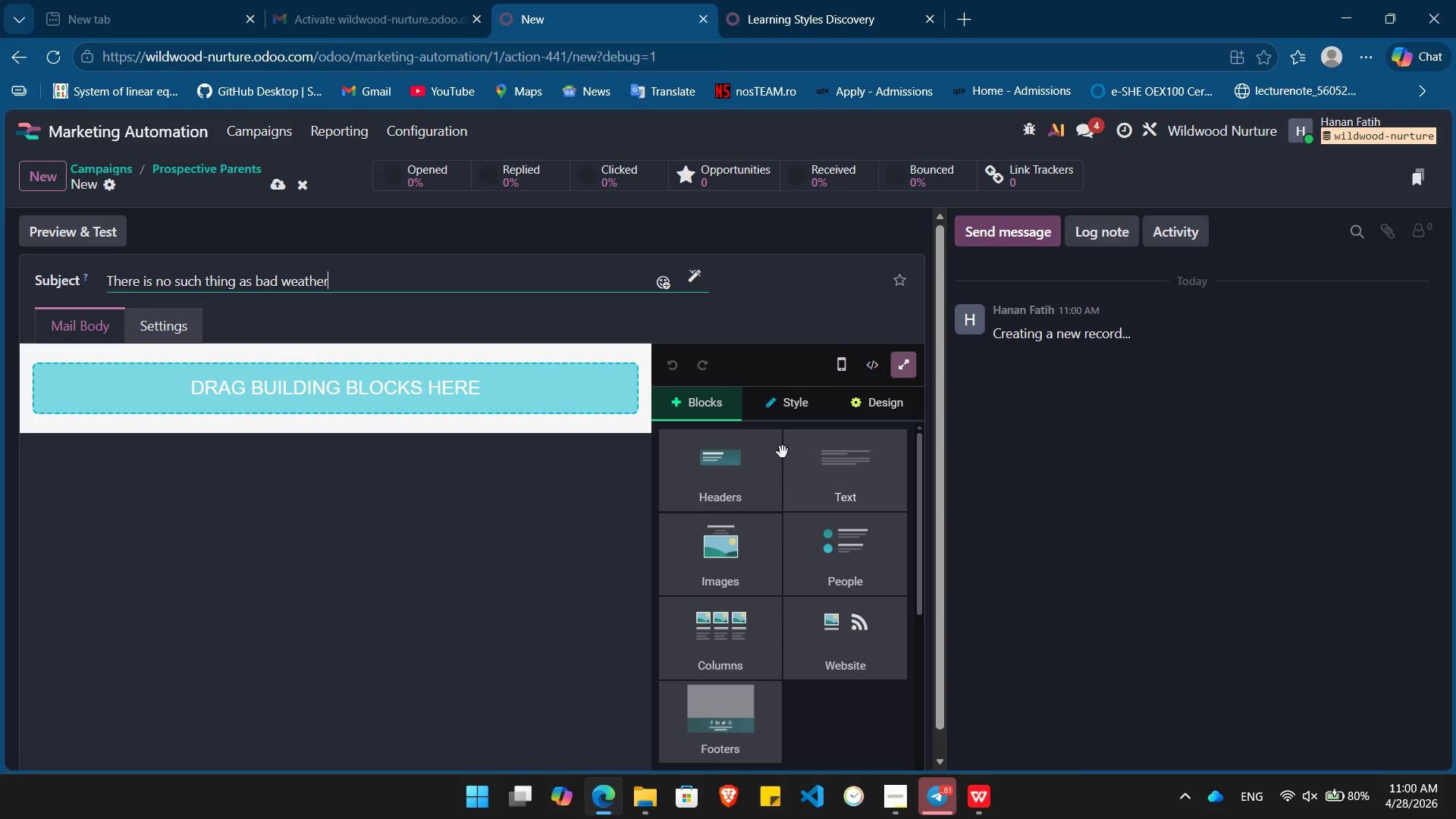 
left_click_drag(start_coordinate=[838, 487], to_coordinate=[403, 382])
 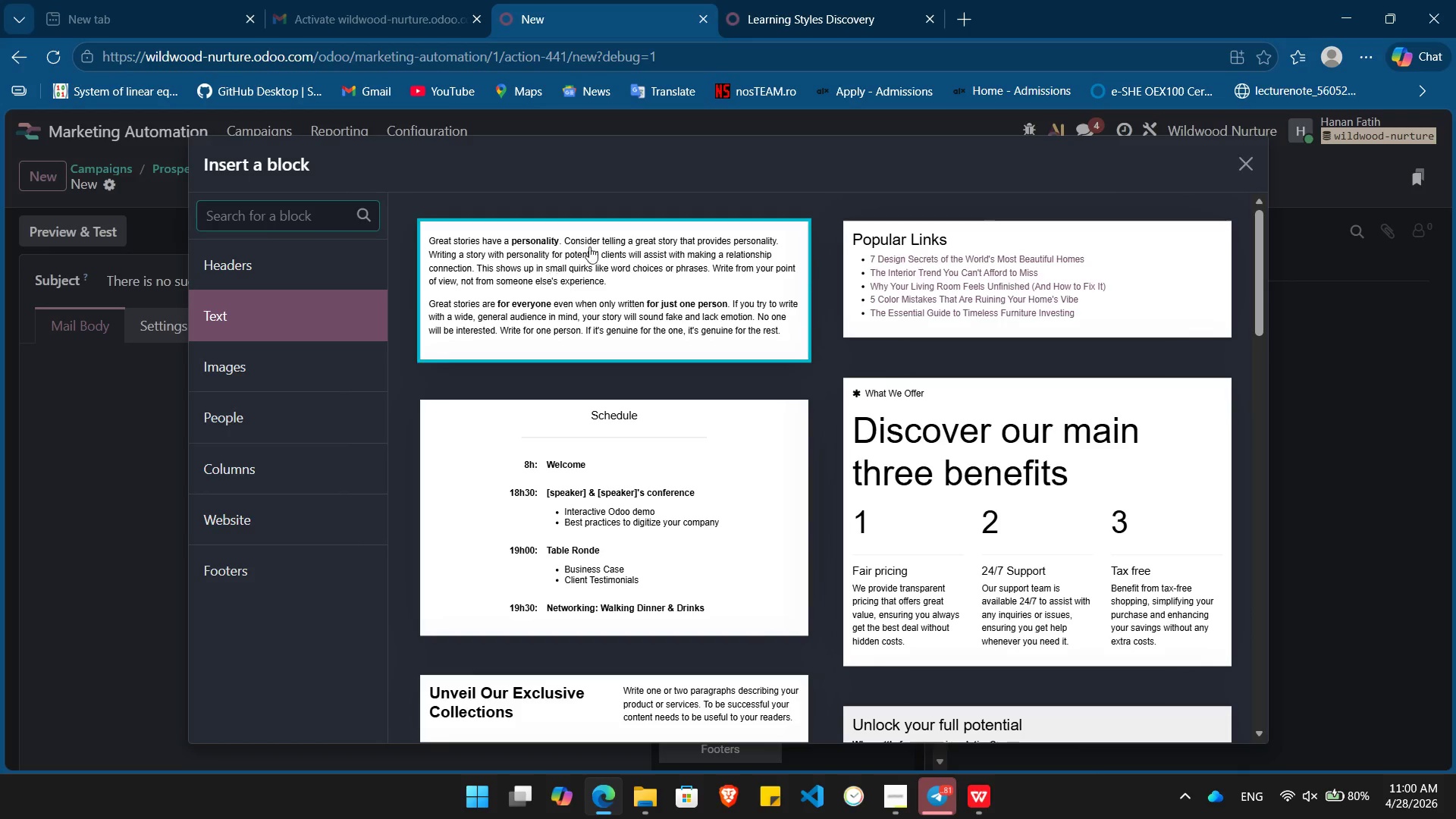 
left_click([592, 248])
 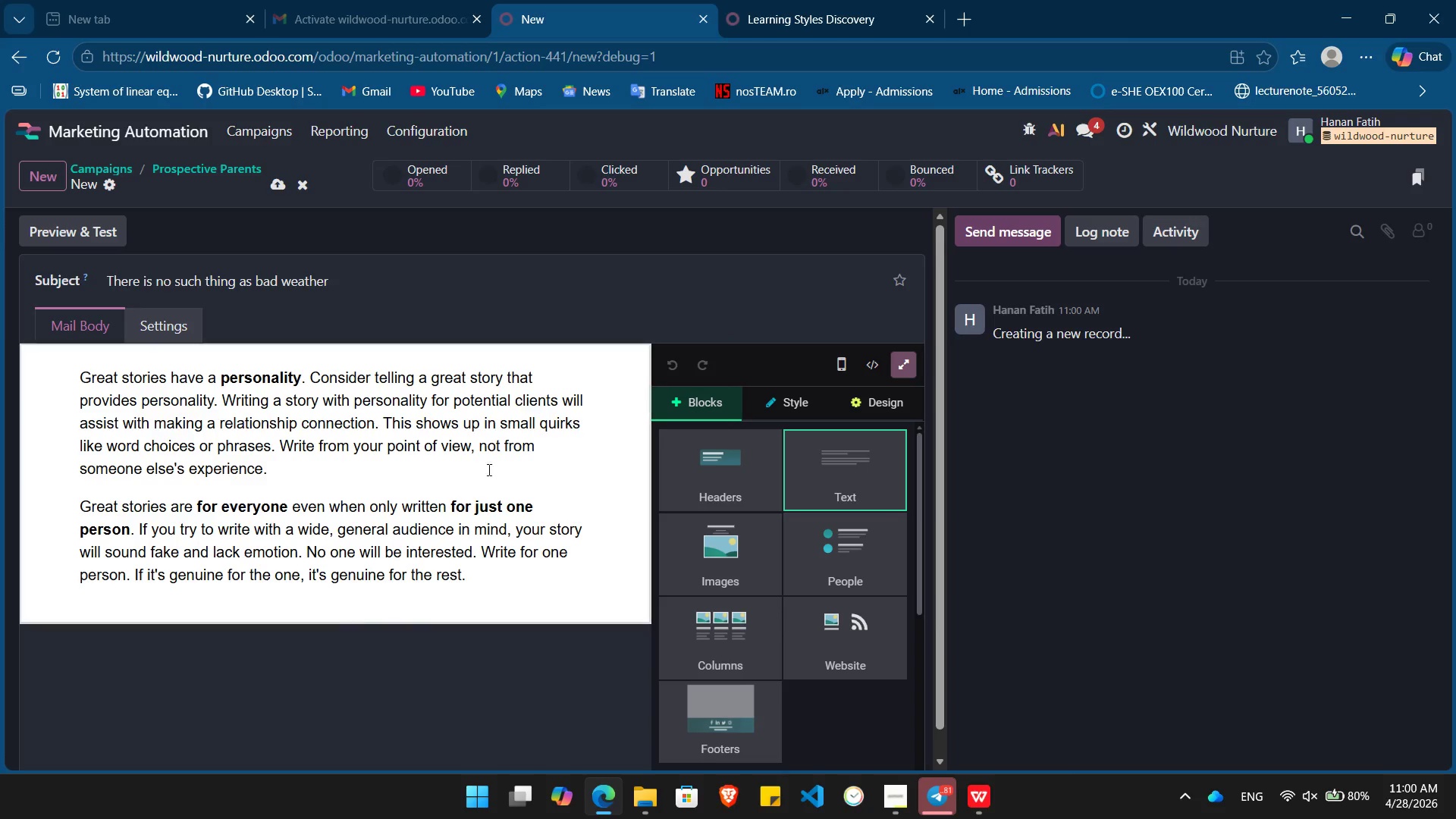 
left_click([488, 469])
 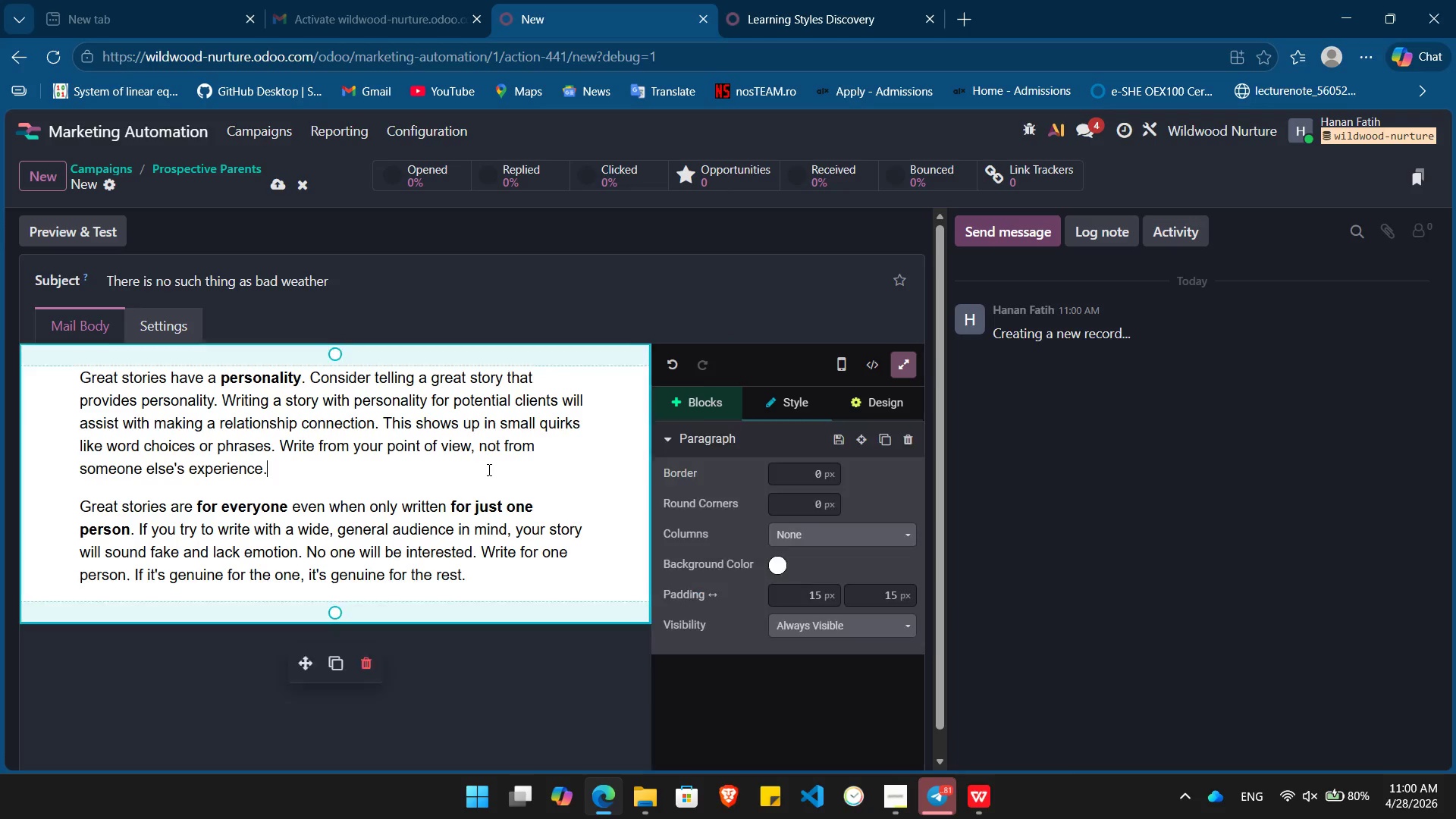 
key(Control+A)
 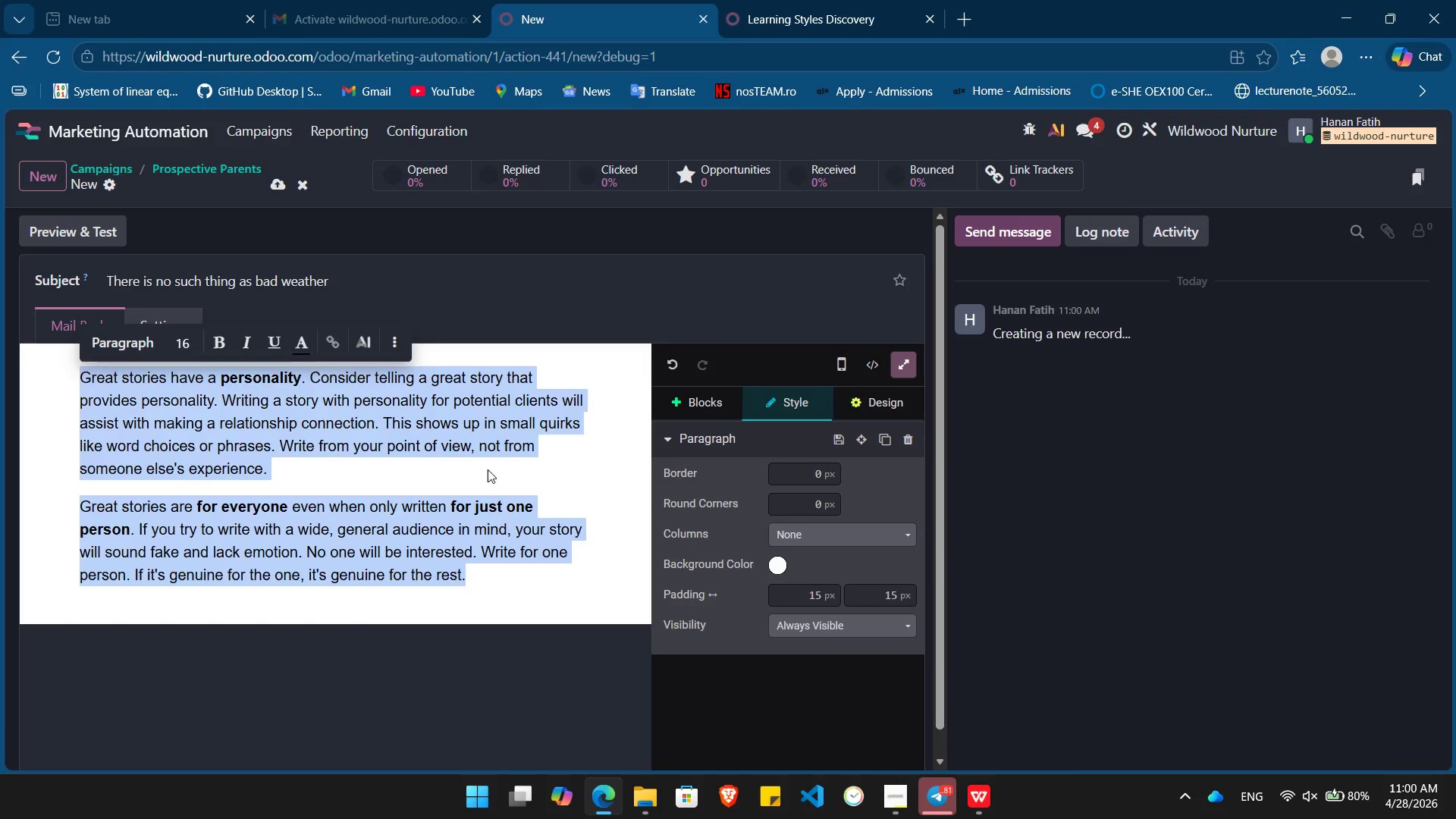 
key(Backspace)
type(At Fern & Feather, our forest classroom doesn't close when the temprature )
 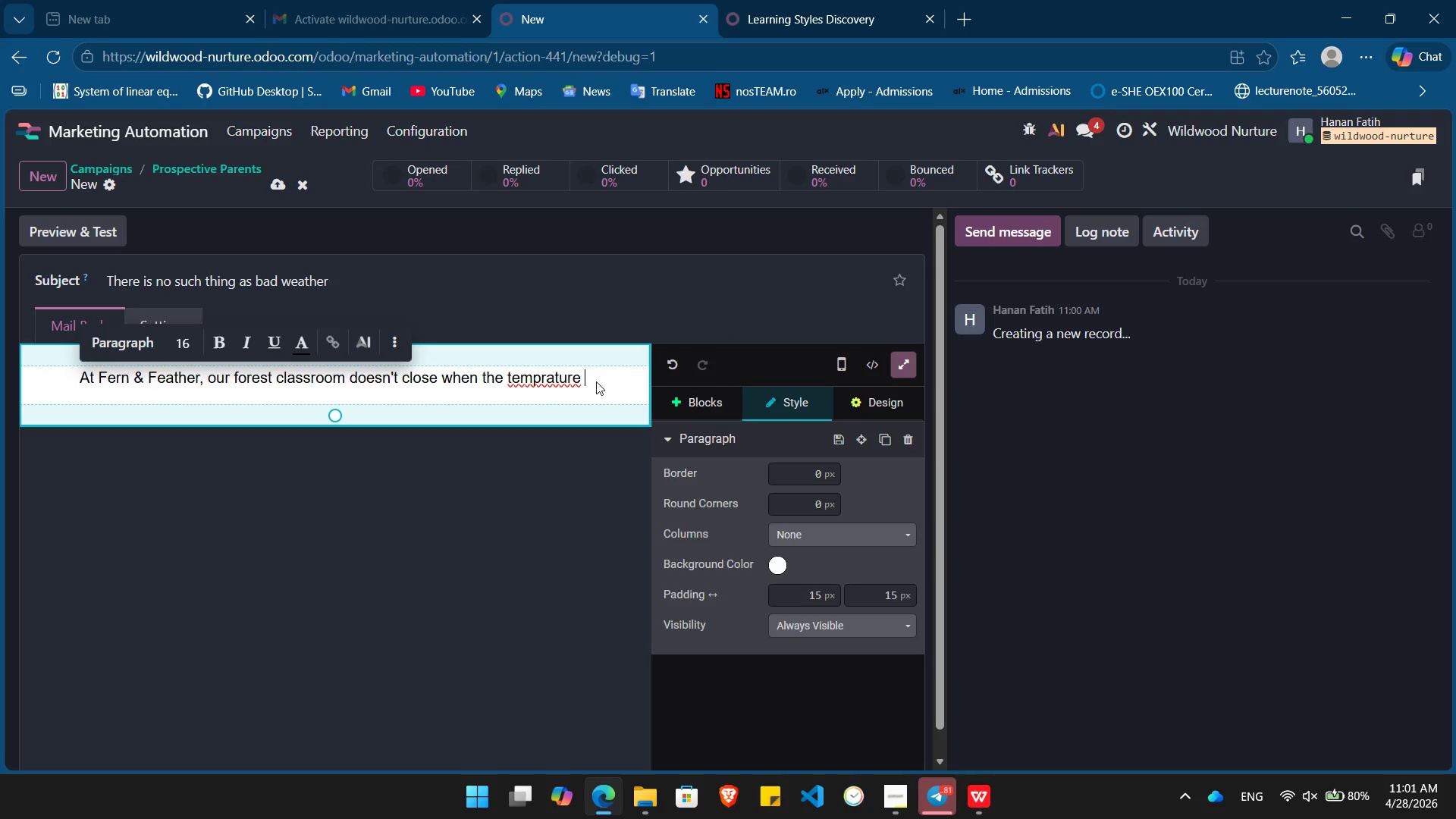 
left_click([555, 375])
 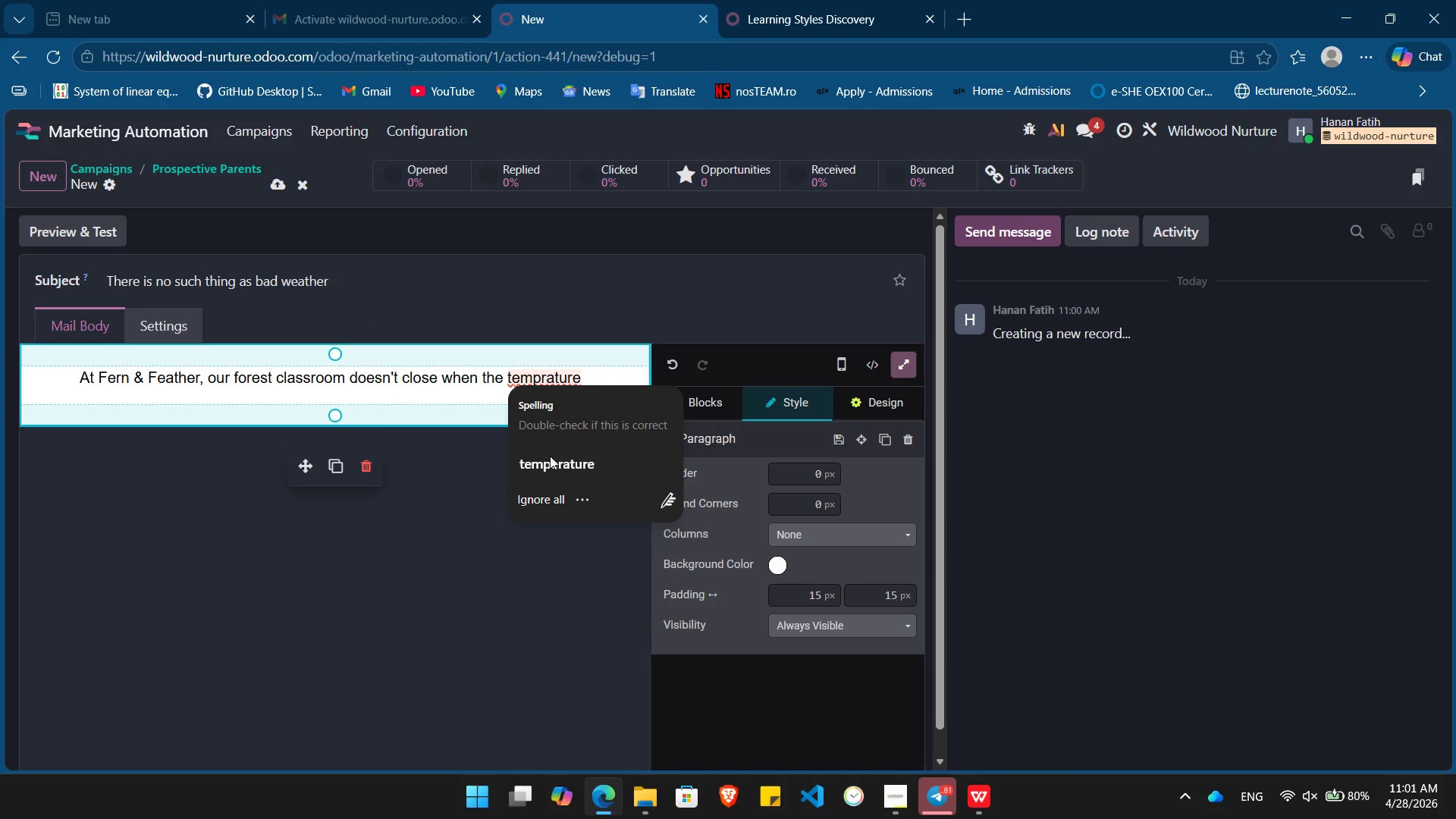 
left_click([553, 466])
 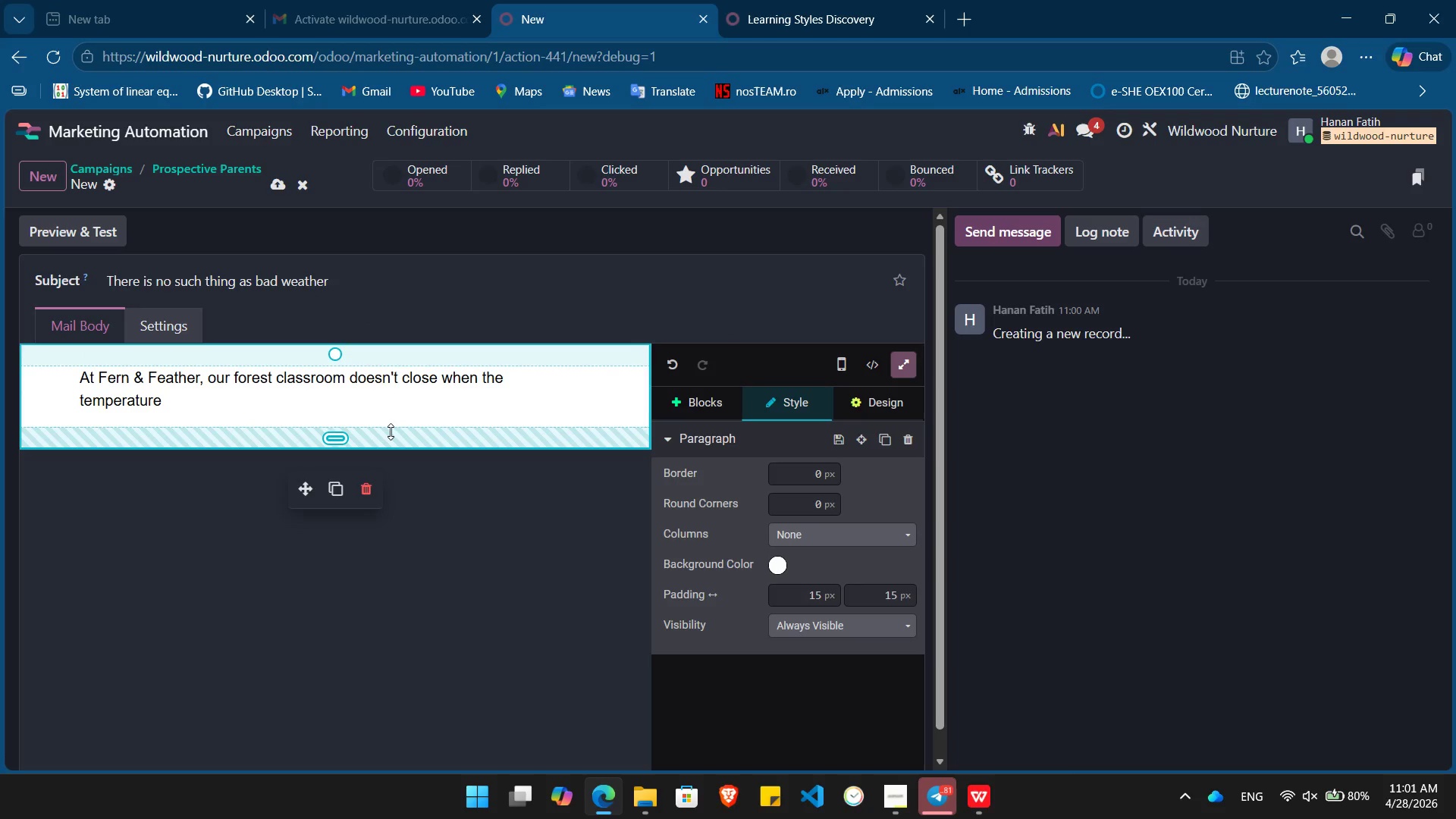 
type( drops. )
 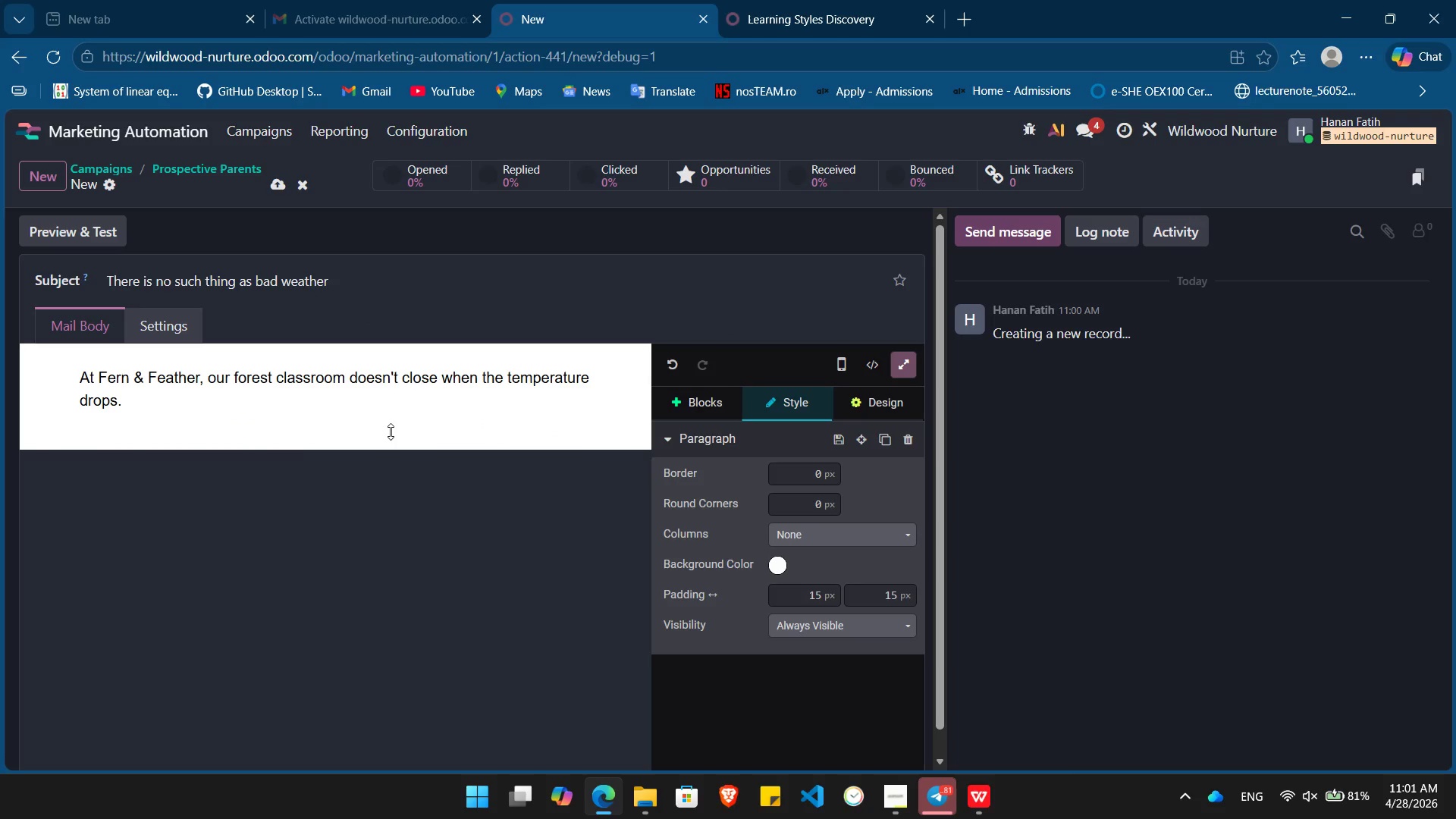 
key(Control+ControlLeft)
 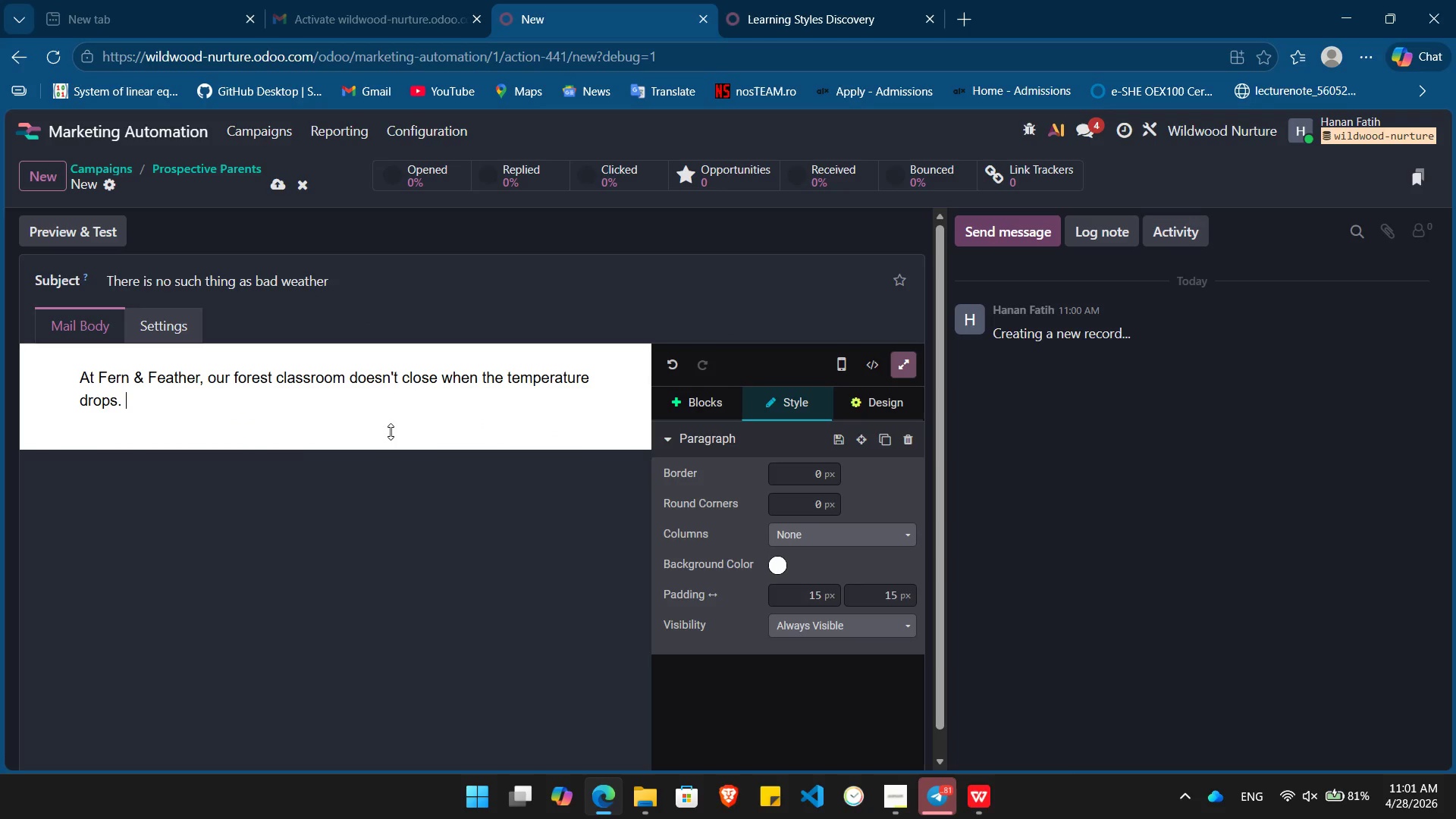 
key(Control+B)
 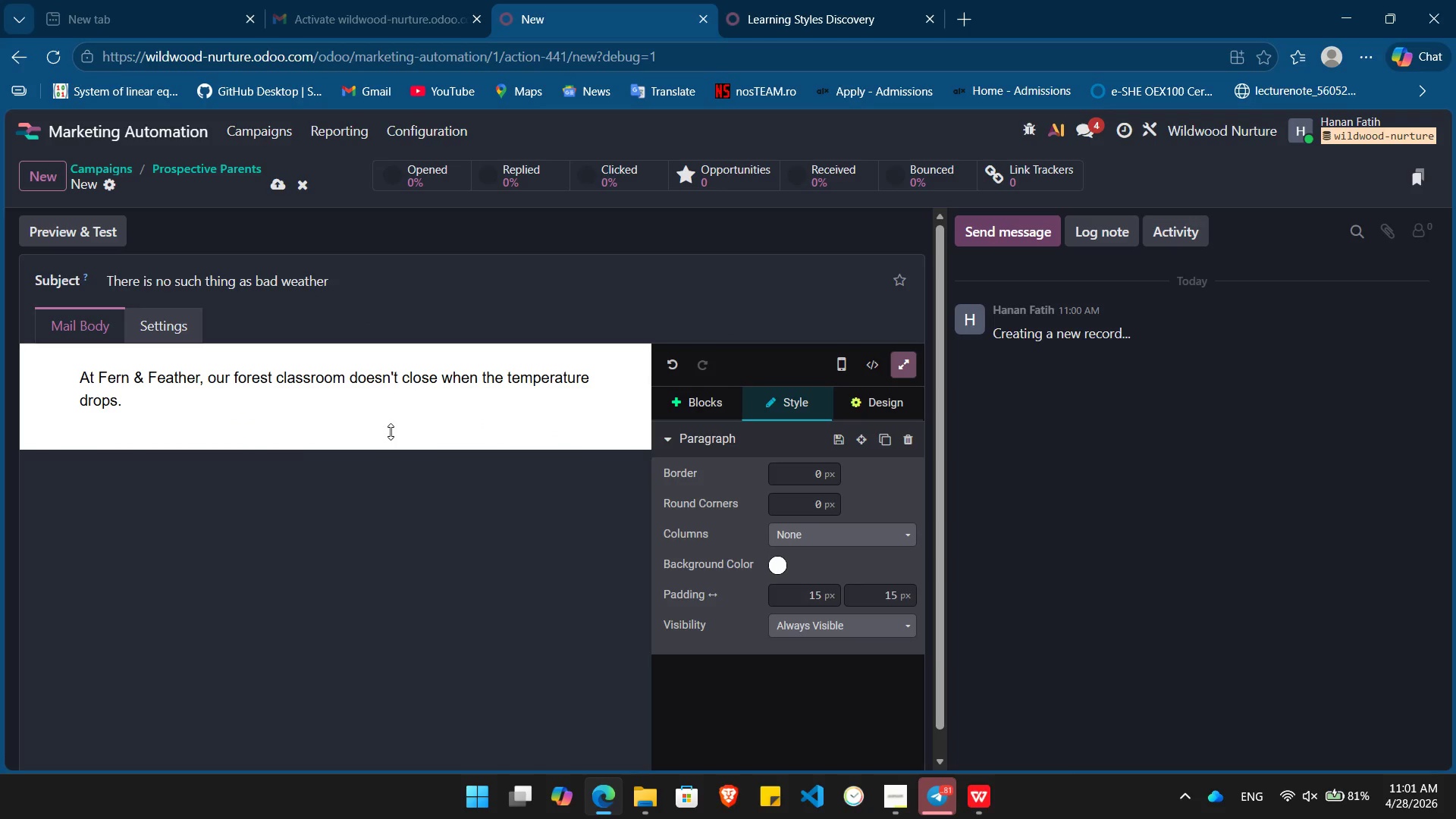 
type(Outdoor Play in Winter )
 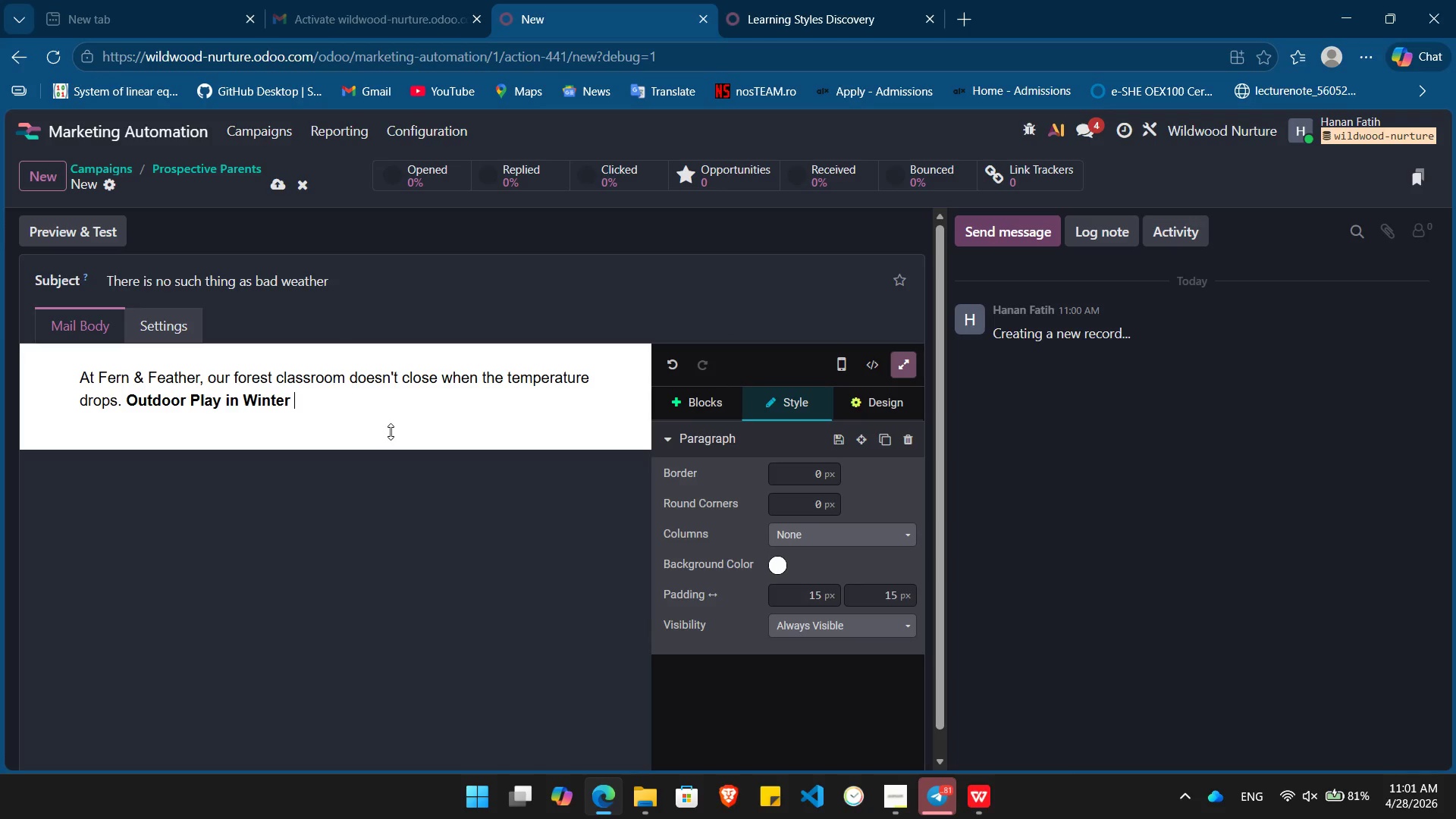 
key(Control+ControlLeft)
 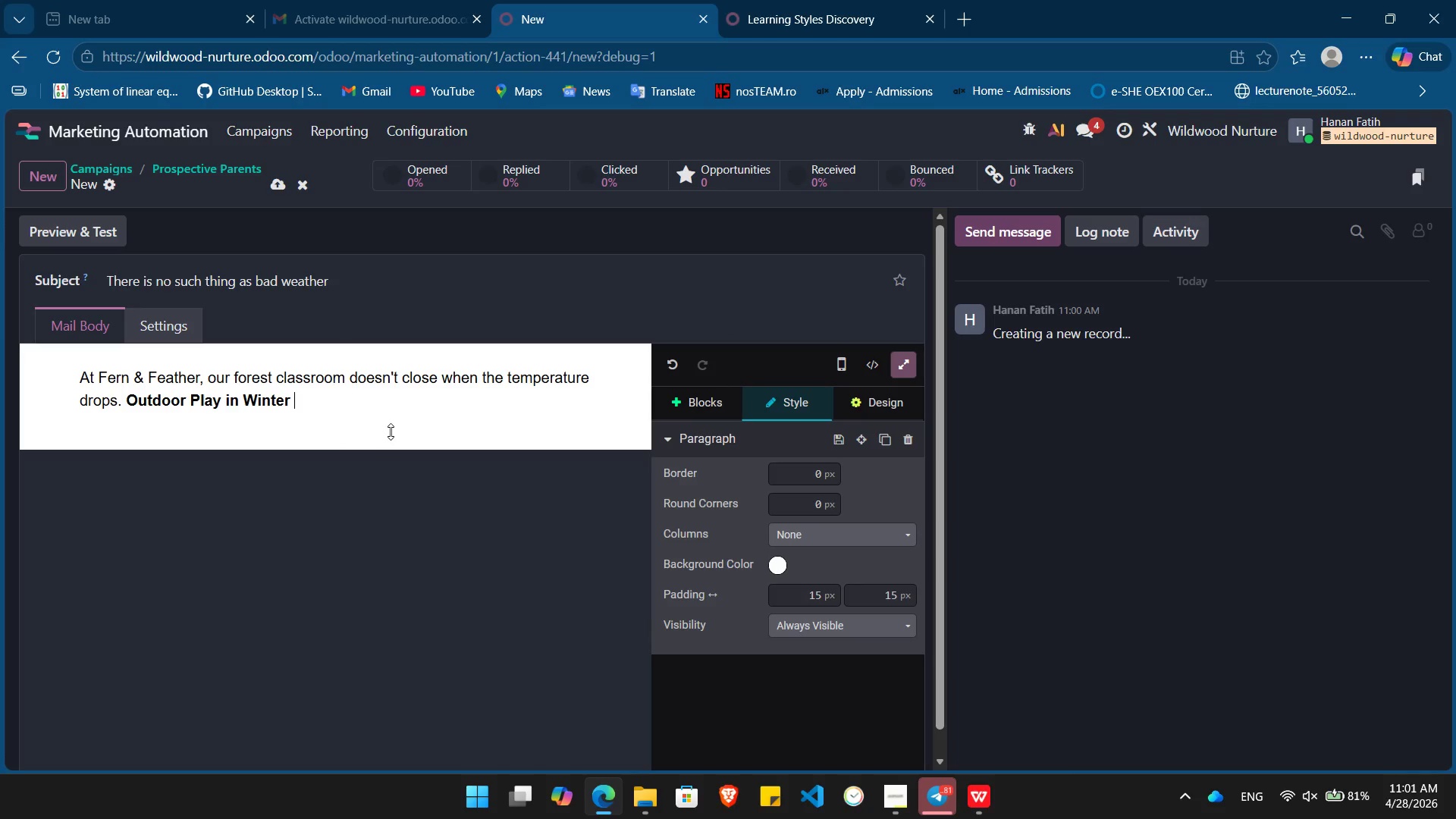 
key(Control+B)
 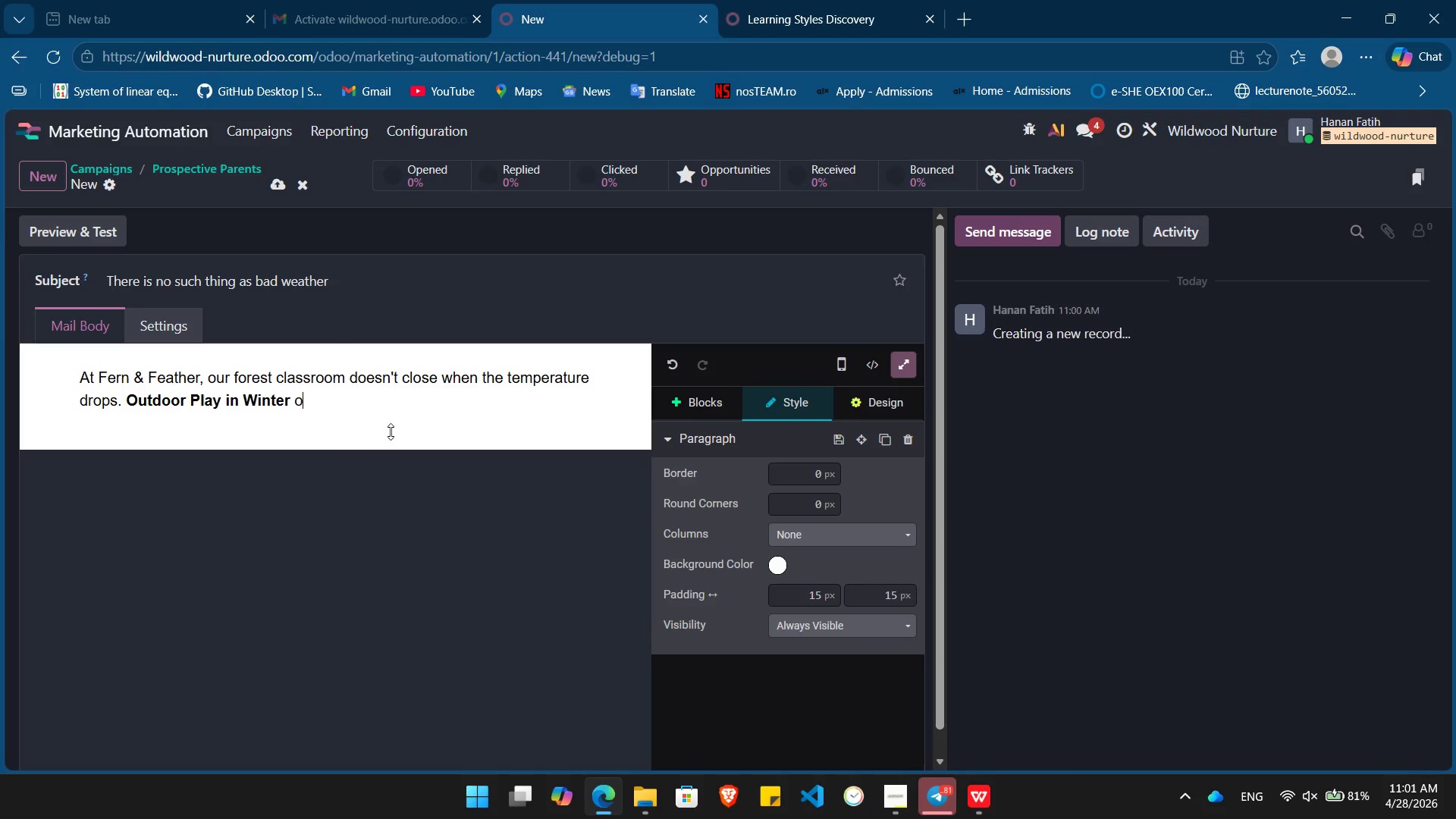 
type(offers sensory en)
key(Backspace)
type(xperiences that simply s)
key(Backspace)
type(cannot be replicated indoors.)
 